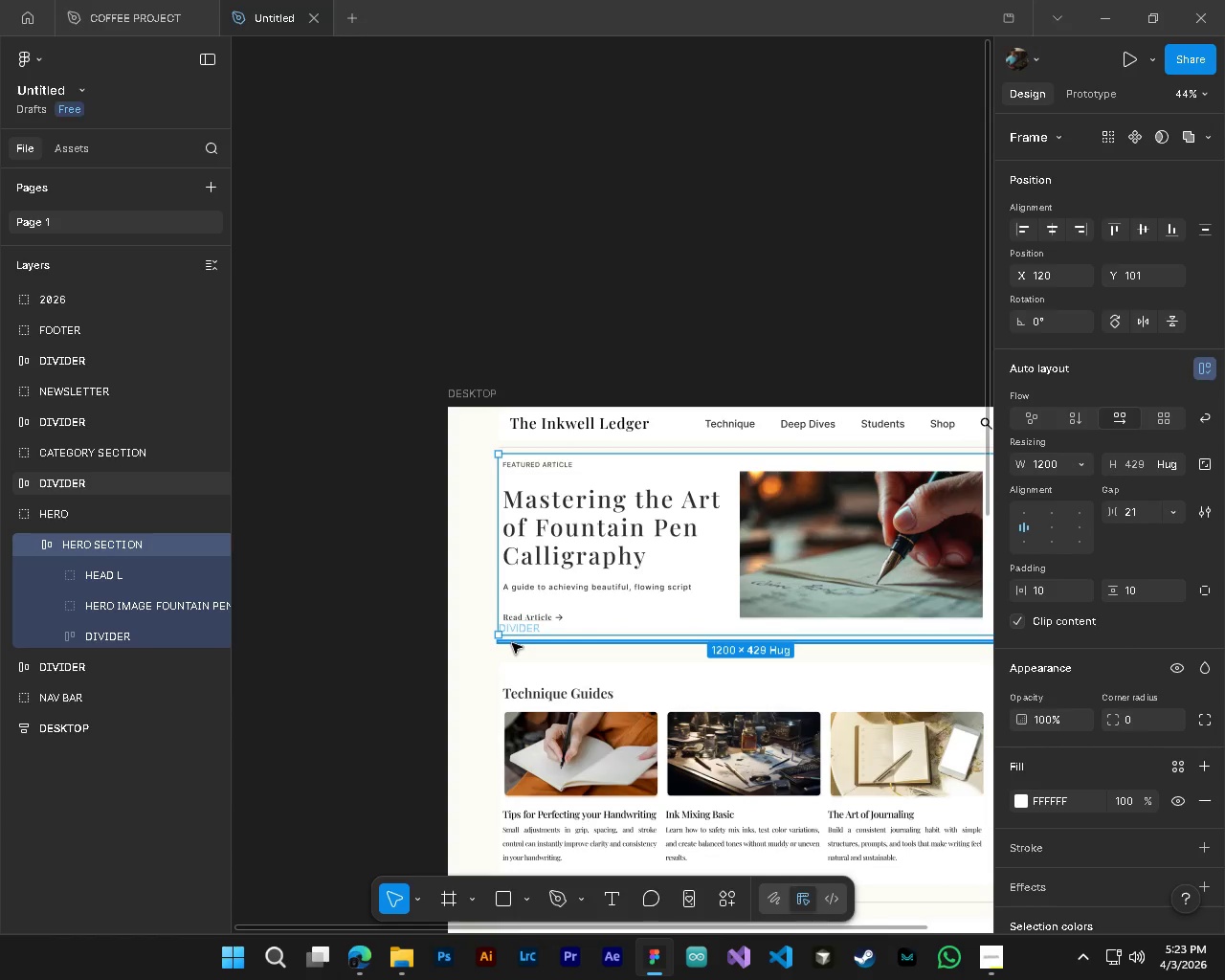 
hold_key(key=ControlLeft, duration=0.48)
 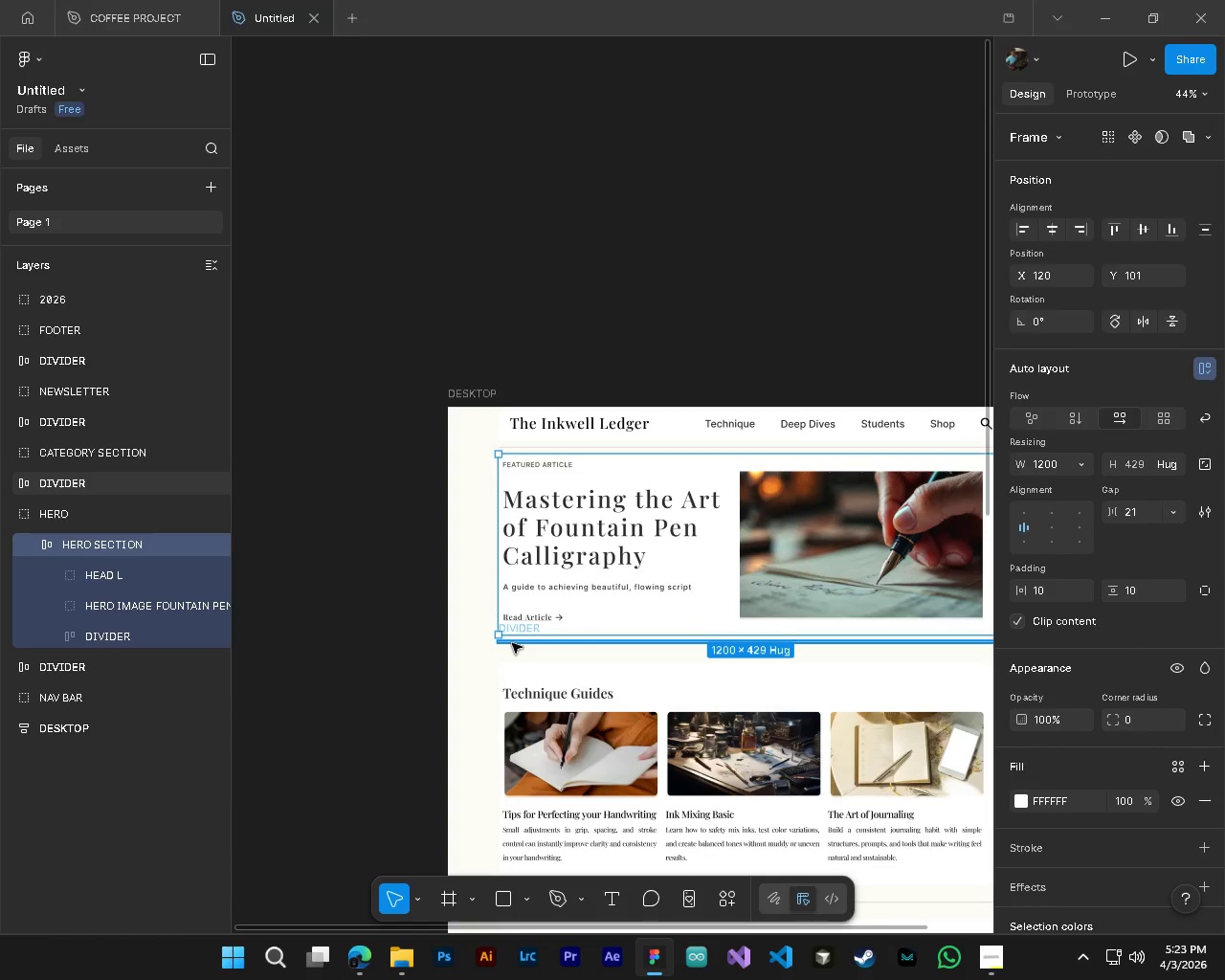 
key(Alt+AltLeft)
 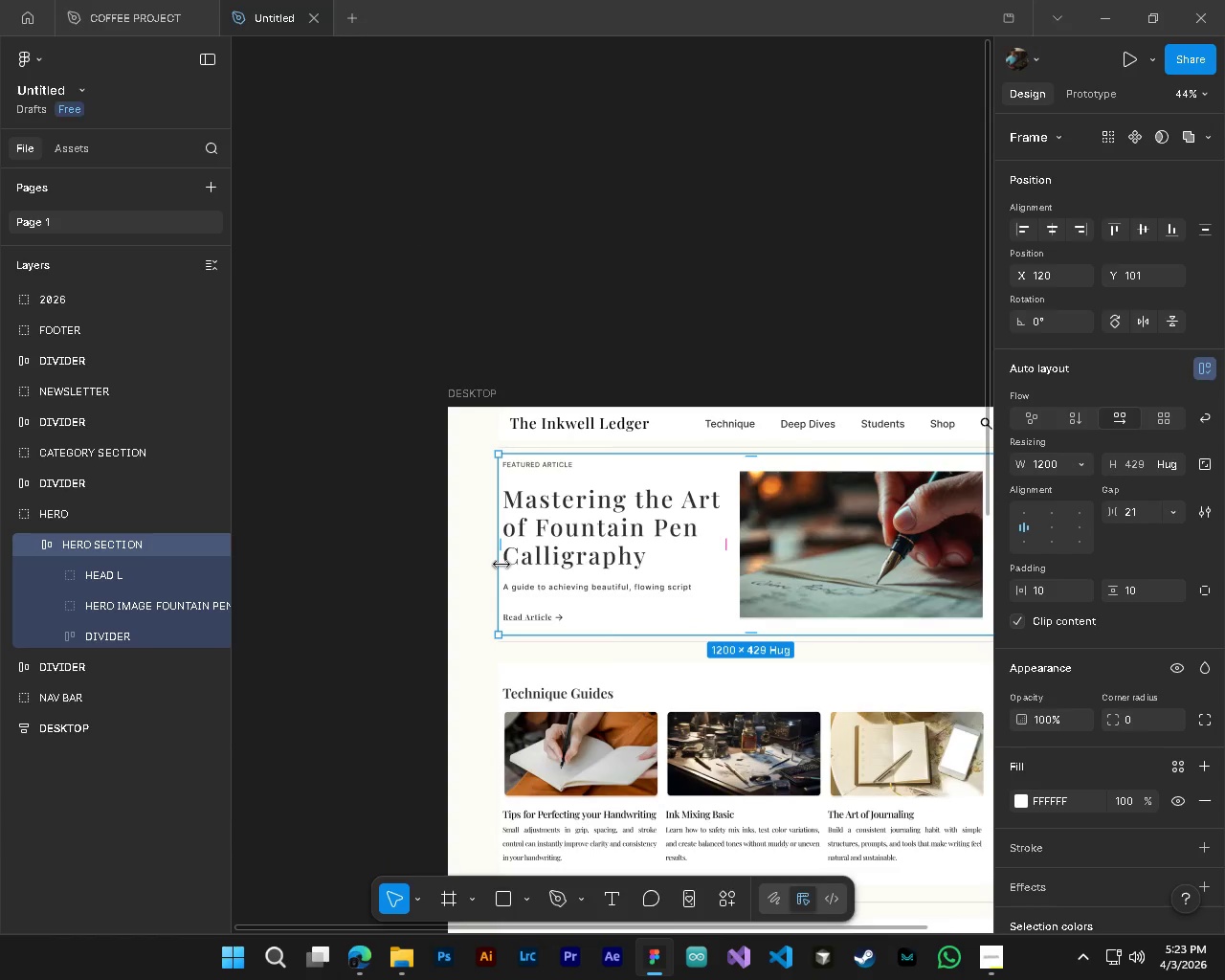 
key(Alt+Control+ControlLeft)
 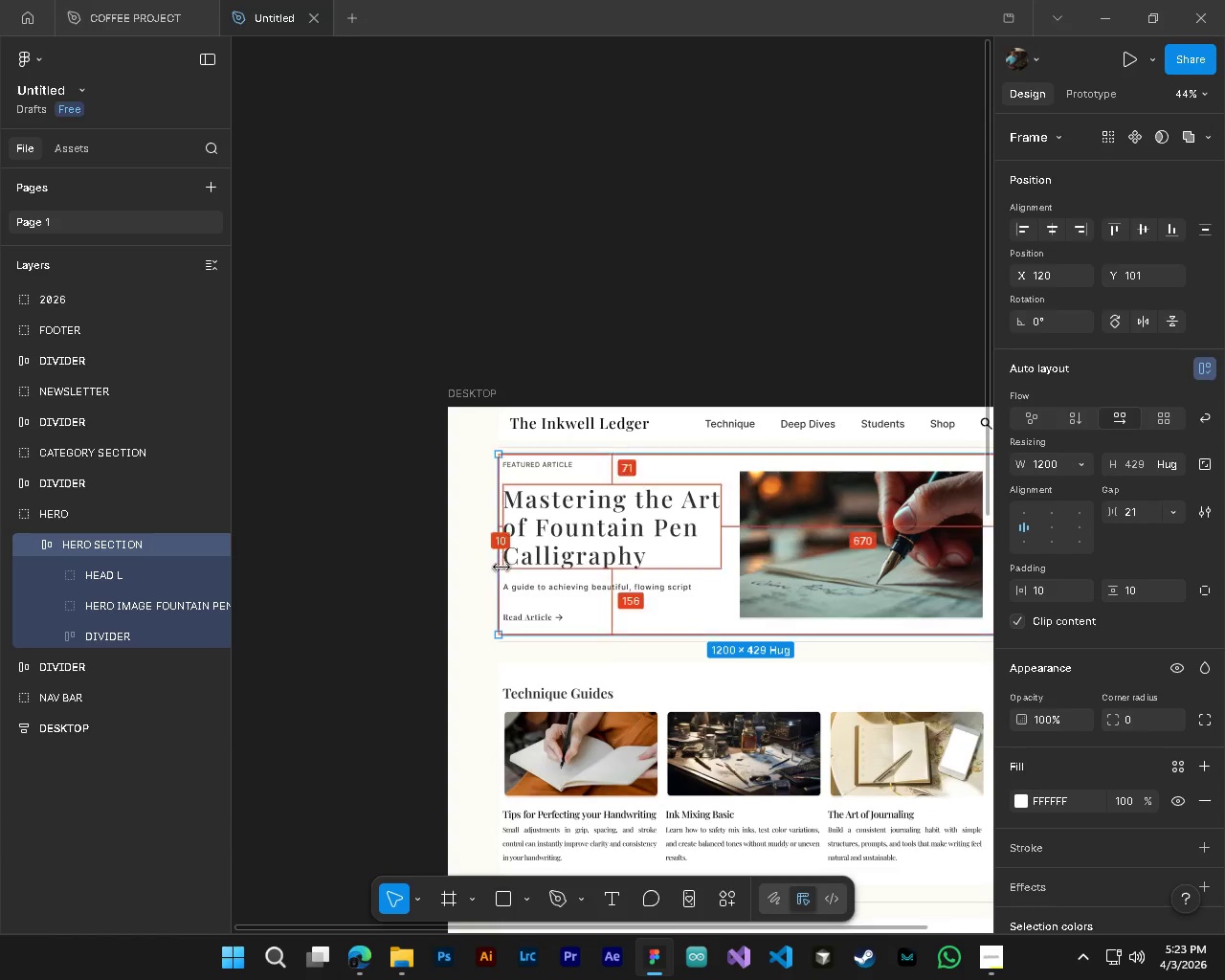 
scroll: coordinate [531, 644], scroll_direction: down, amount: 5.0
 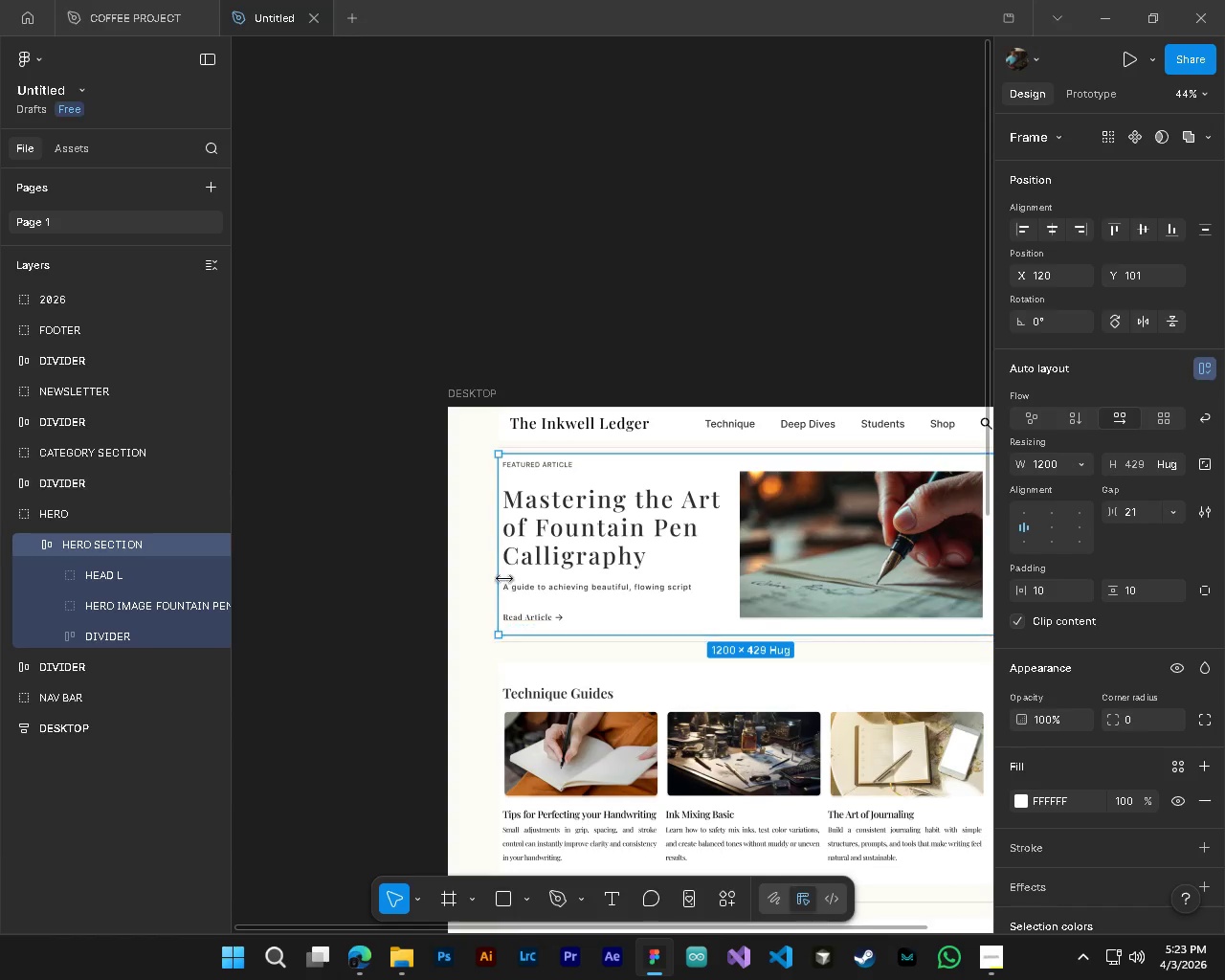 
left_click_drag(start_coordinate=[495, 559], to_coordinate=[500, 562])
 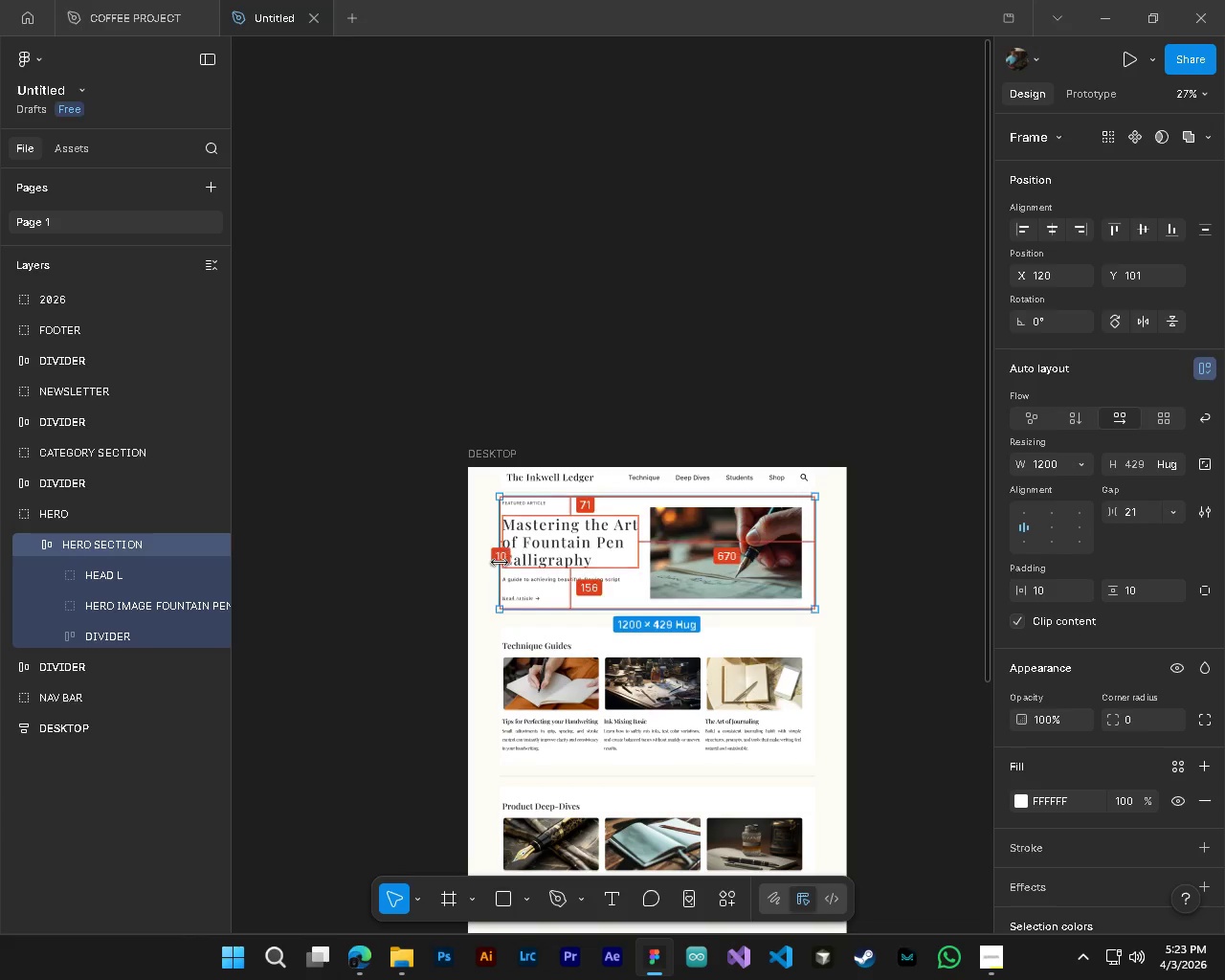 
scroll: coordinate [501, 567], scroll_direction: down, amount: 4.0
 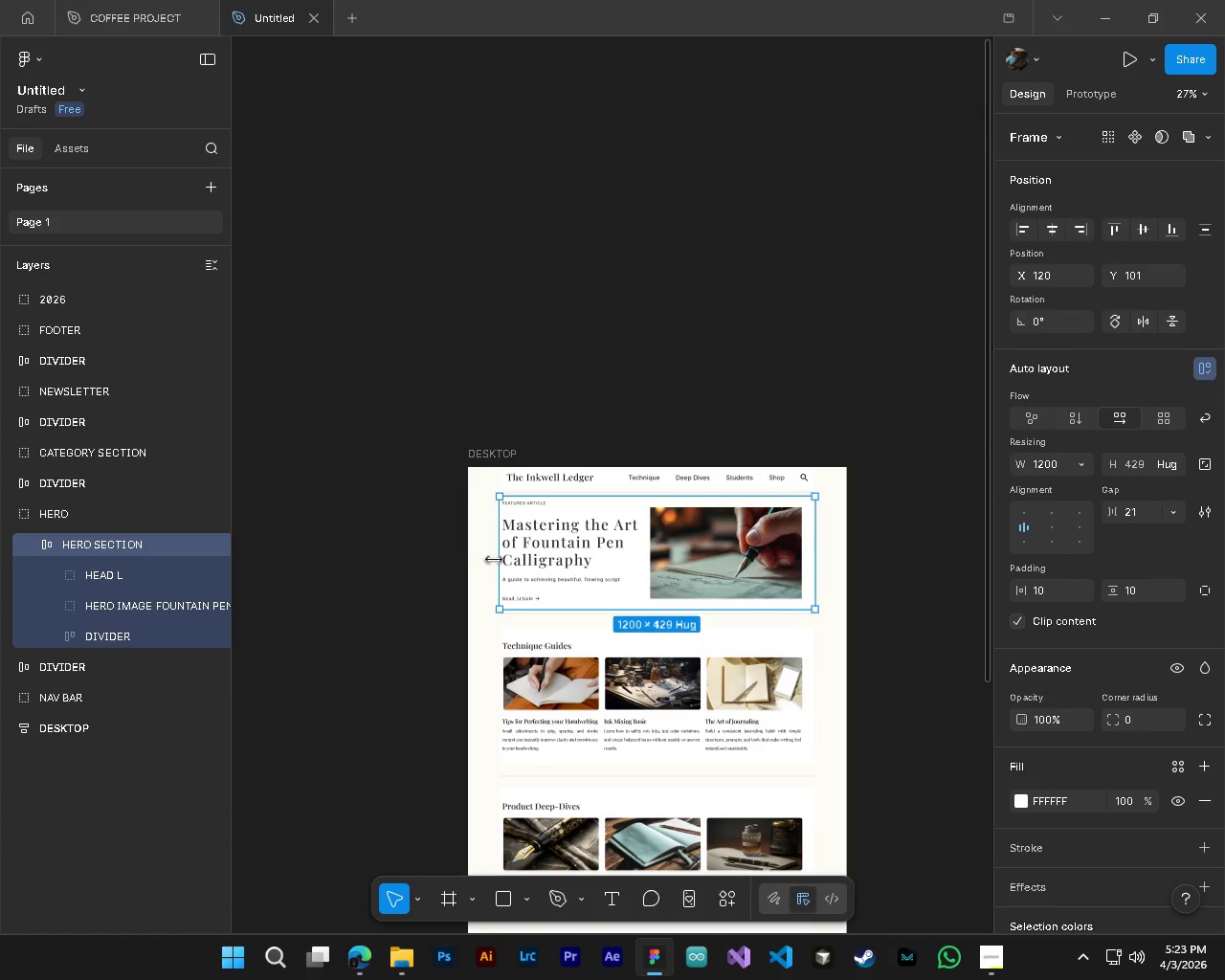 
hold_key(key=AltLeft, duration=0.44)
hold_key(key=ControlLeft, duration=0.42)
scroll: coordinate [531, 548], scroll_direction: up, amount: 4.0
 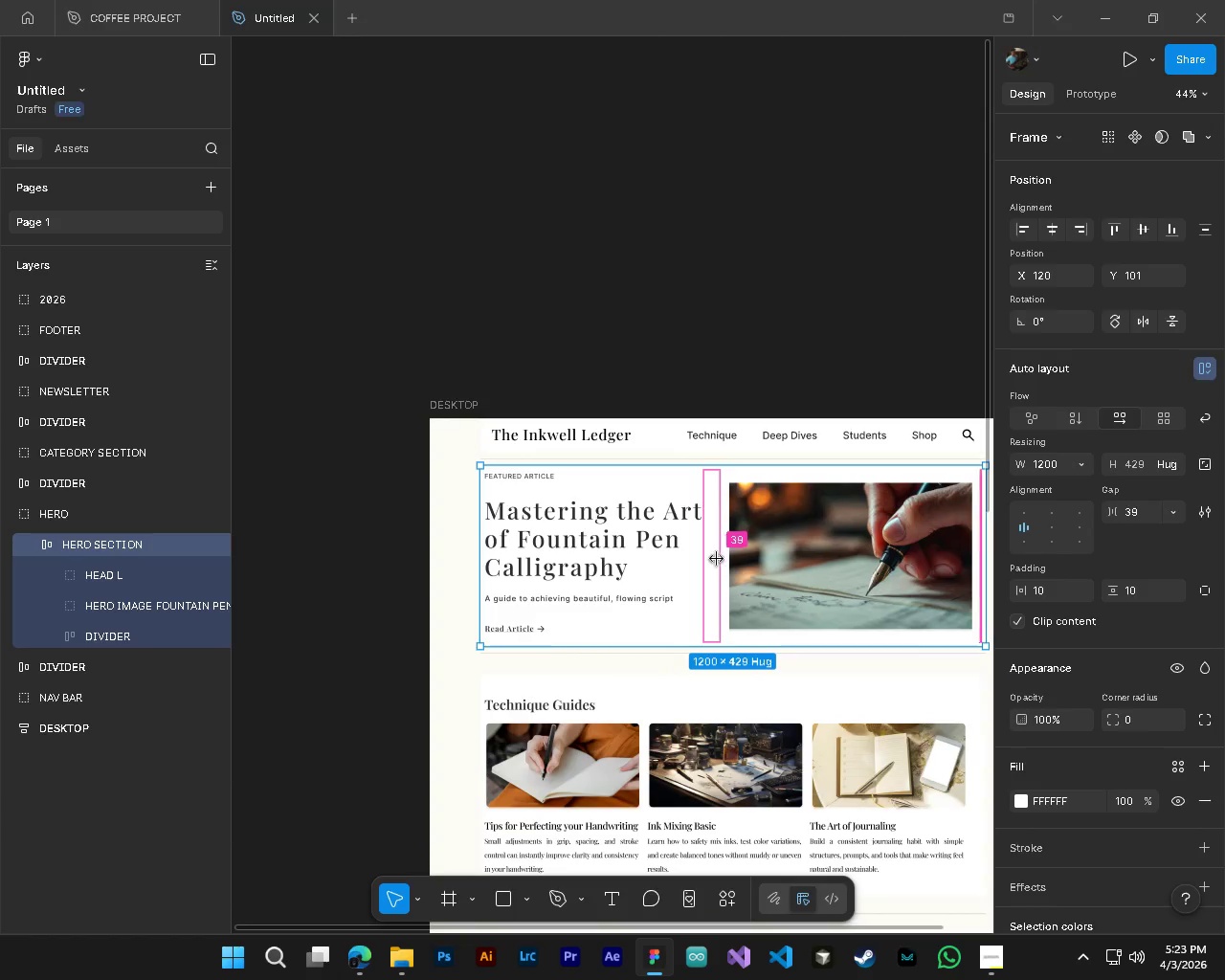 
key(Control+Z)
 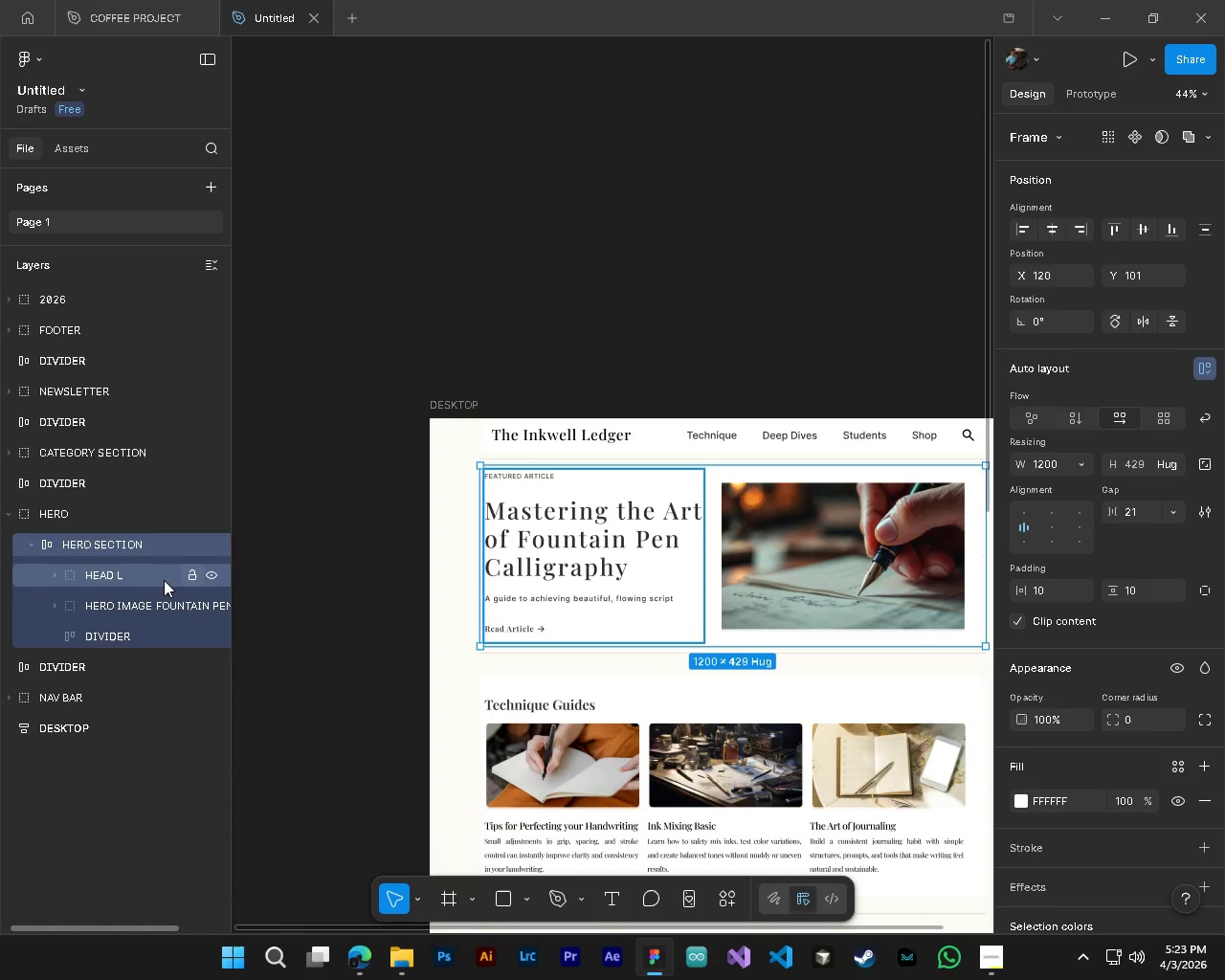 
left_click([122, 582])
 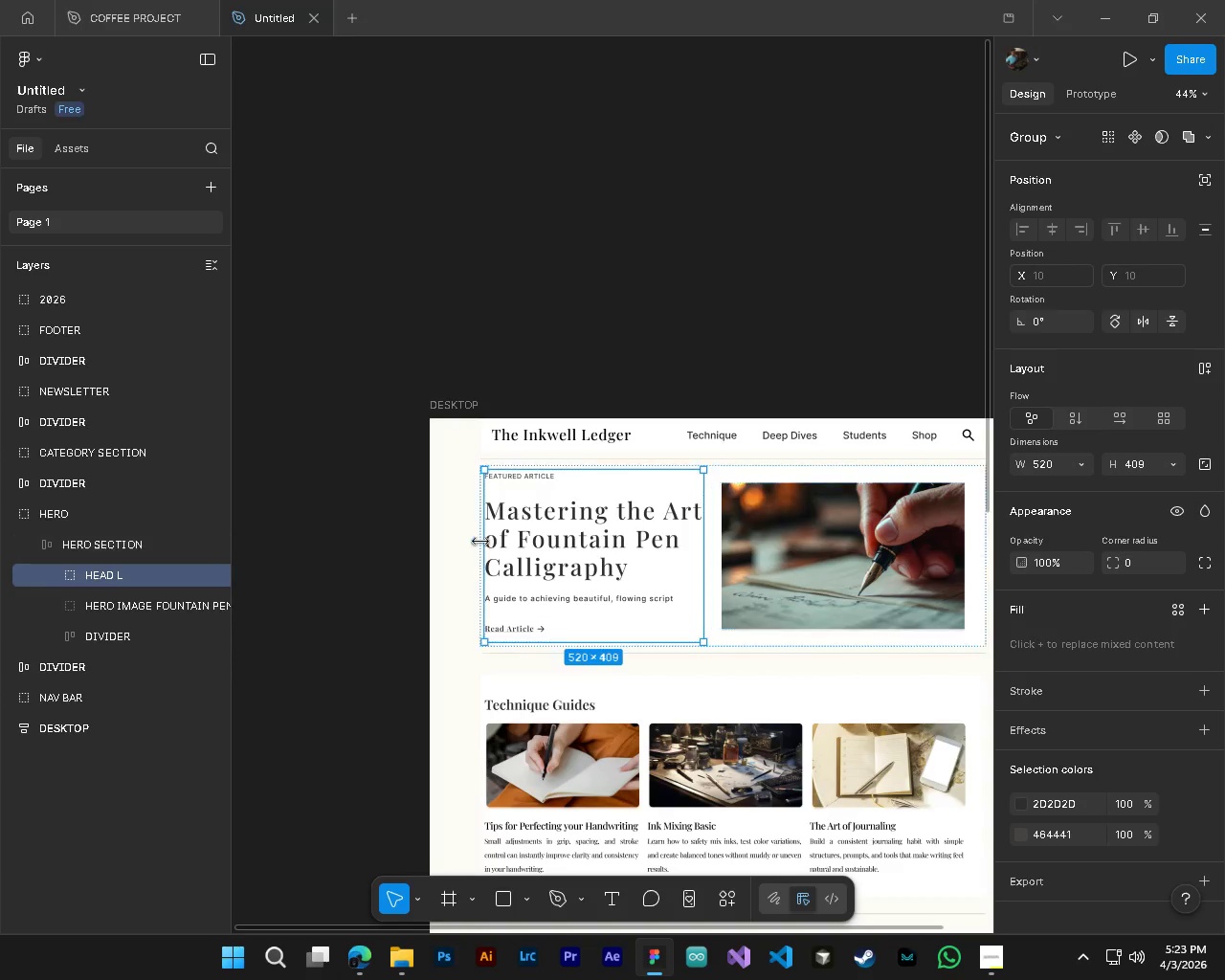 
left_click_drag(start_coordinate=[489, 554], to_coordinate=[487, 564])
 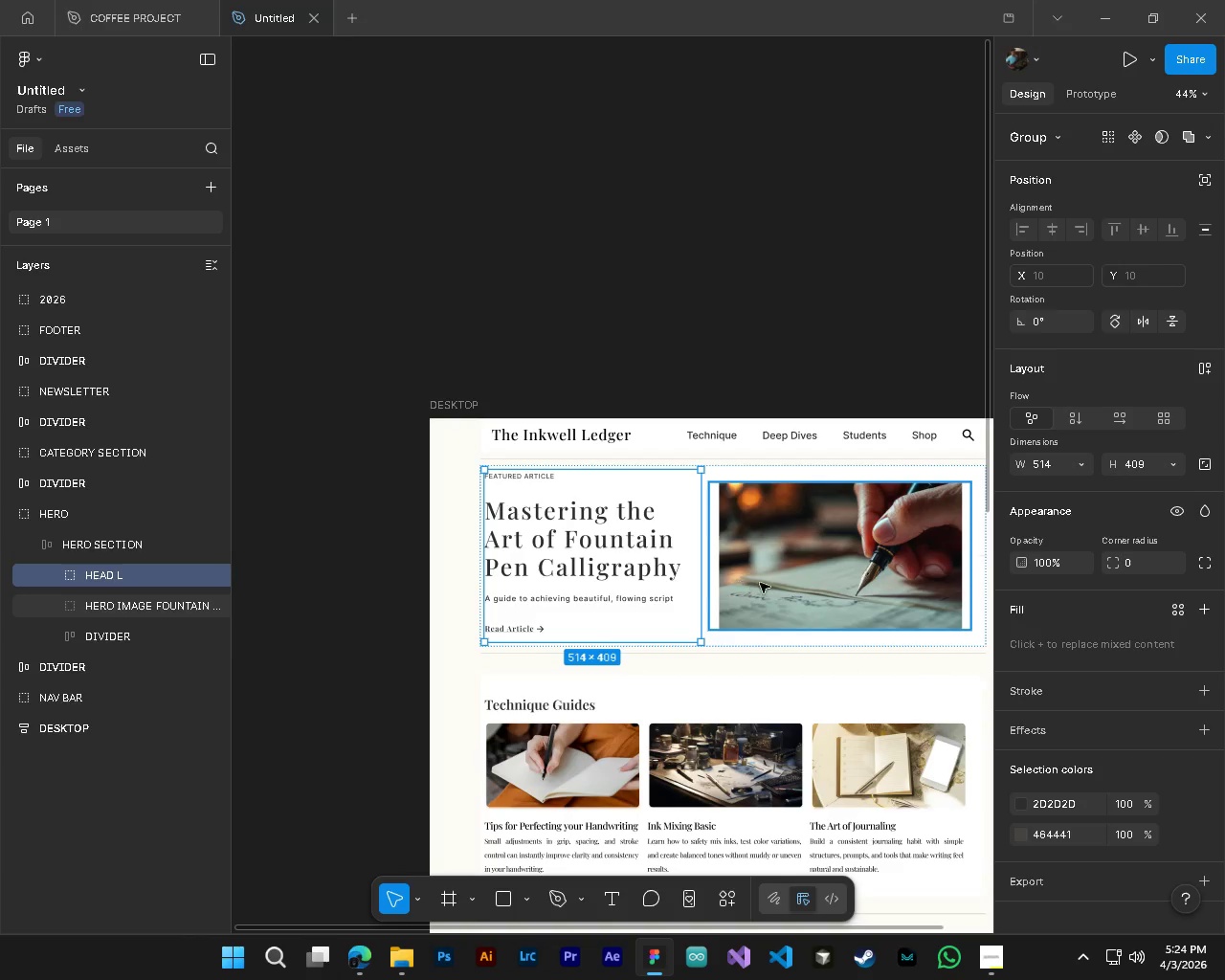 
left_click([762, 583])
 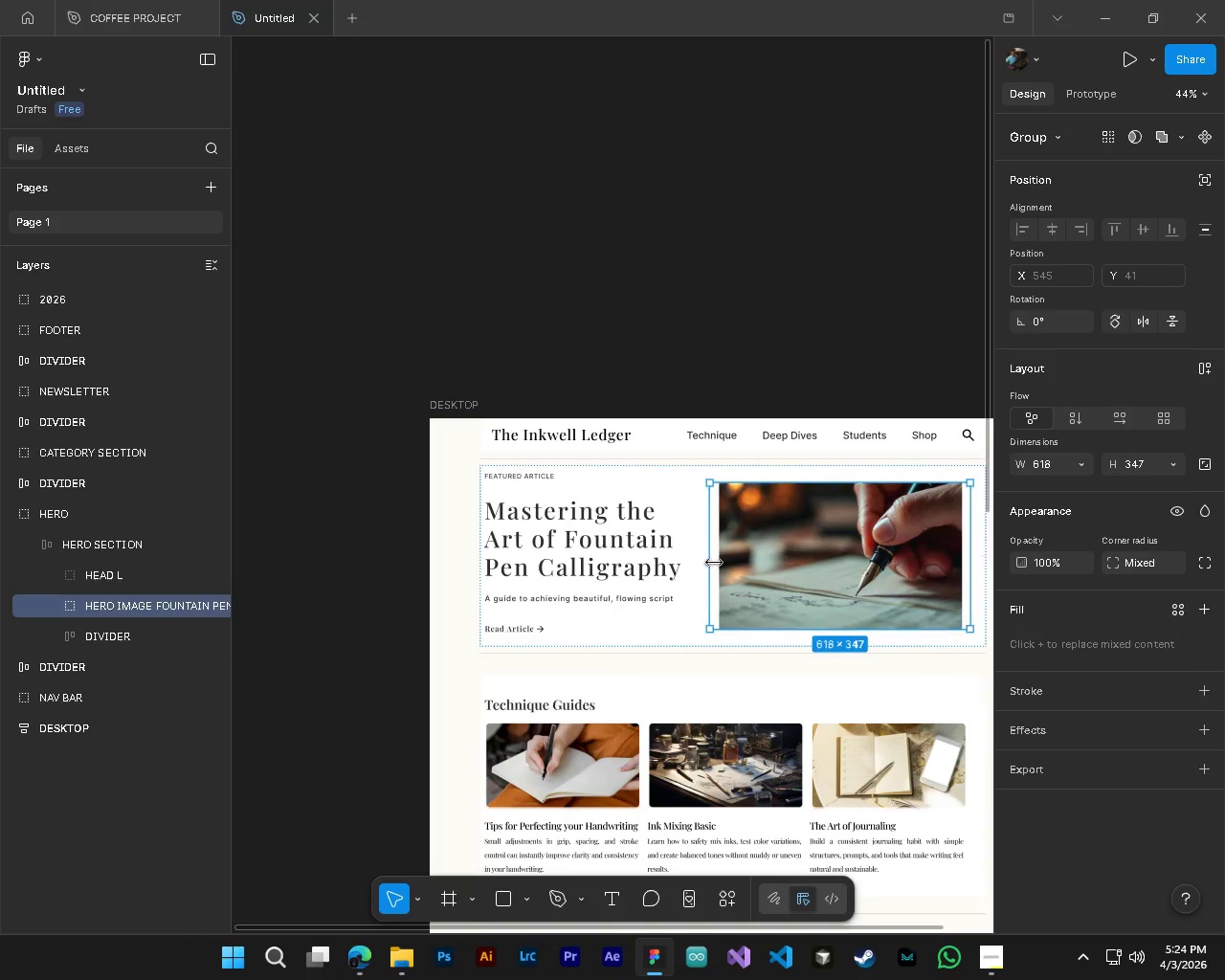 
left_click_drag(start_coordinate=[711, 559], to_coordinate=[725, 565])
 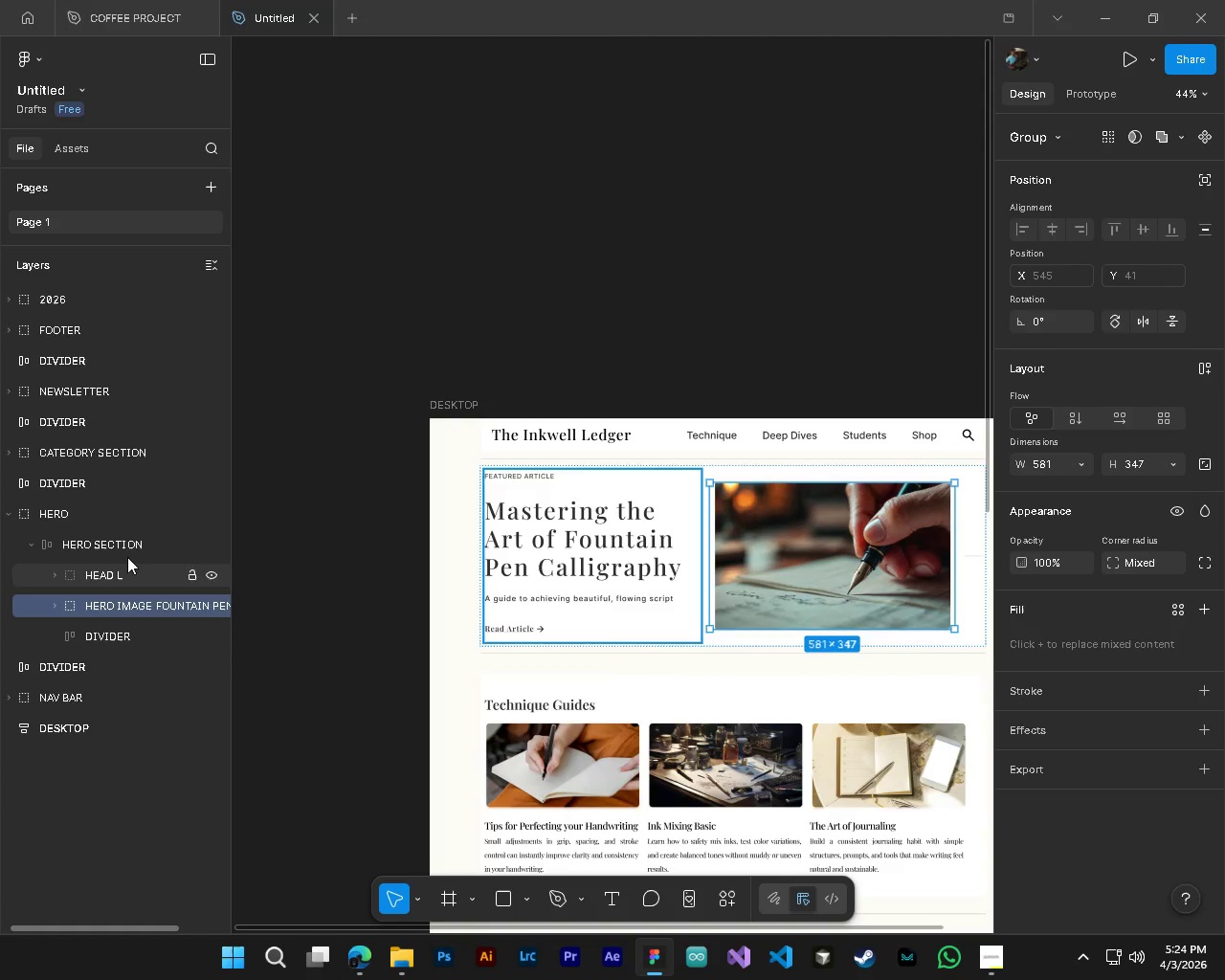 
left_click([124, 548])
 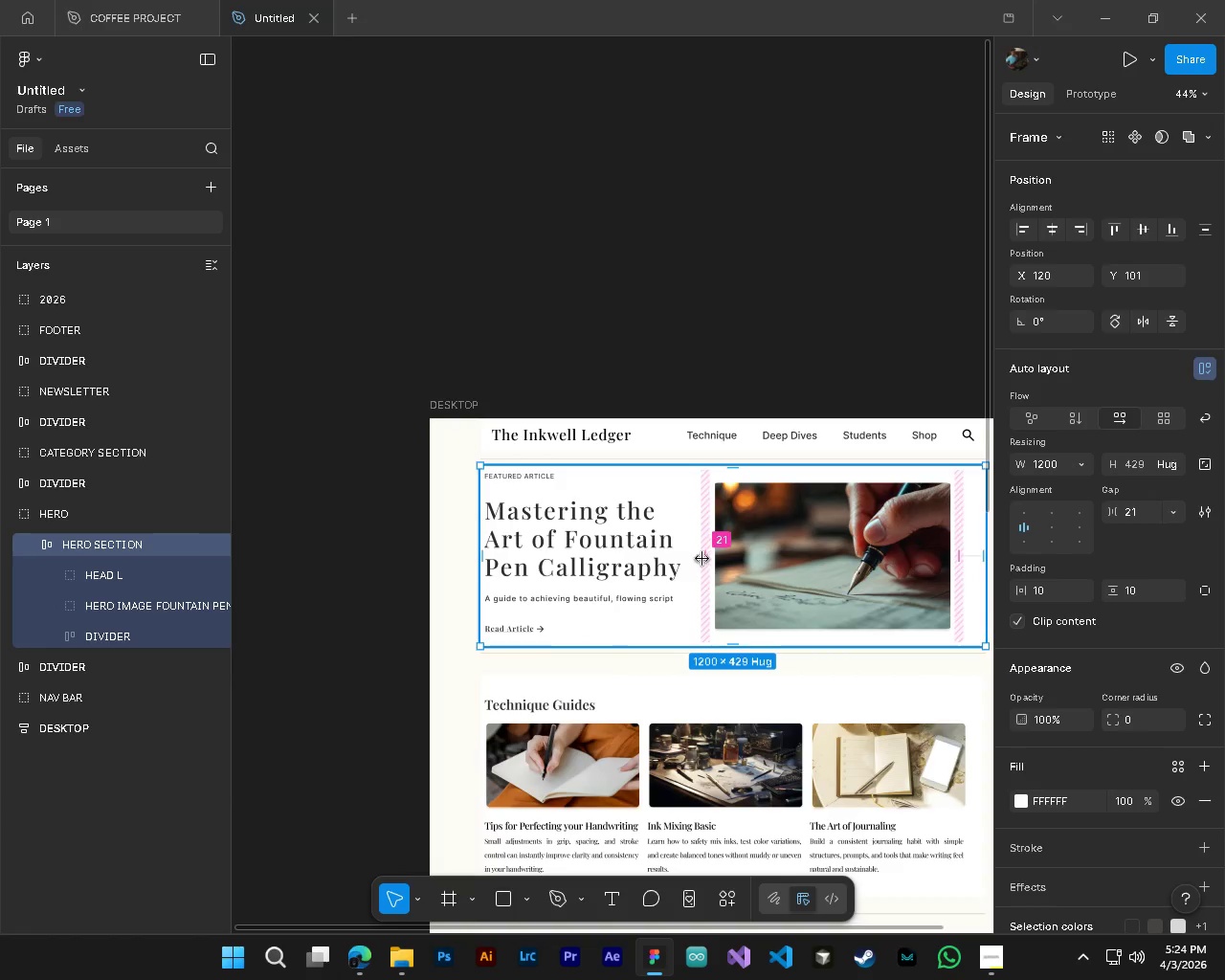 
left_click_drag(start_coordinate=[702, 559], to_coordinate=[710, 562])
 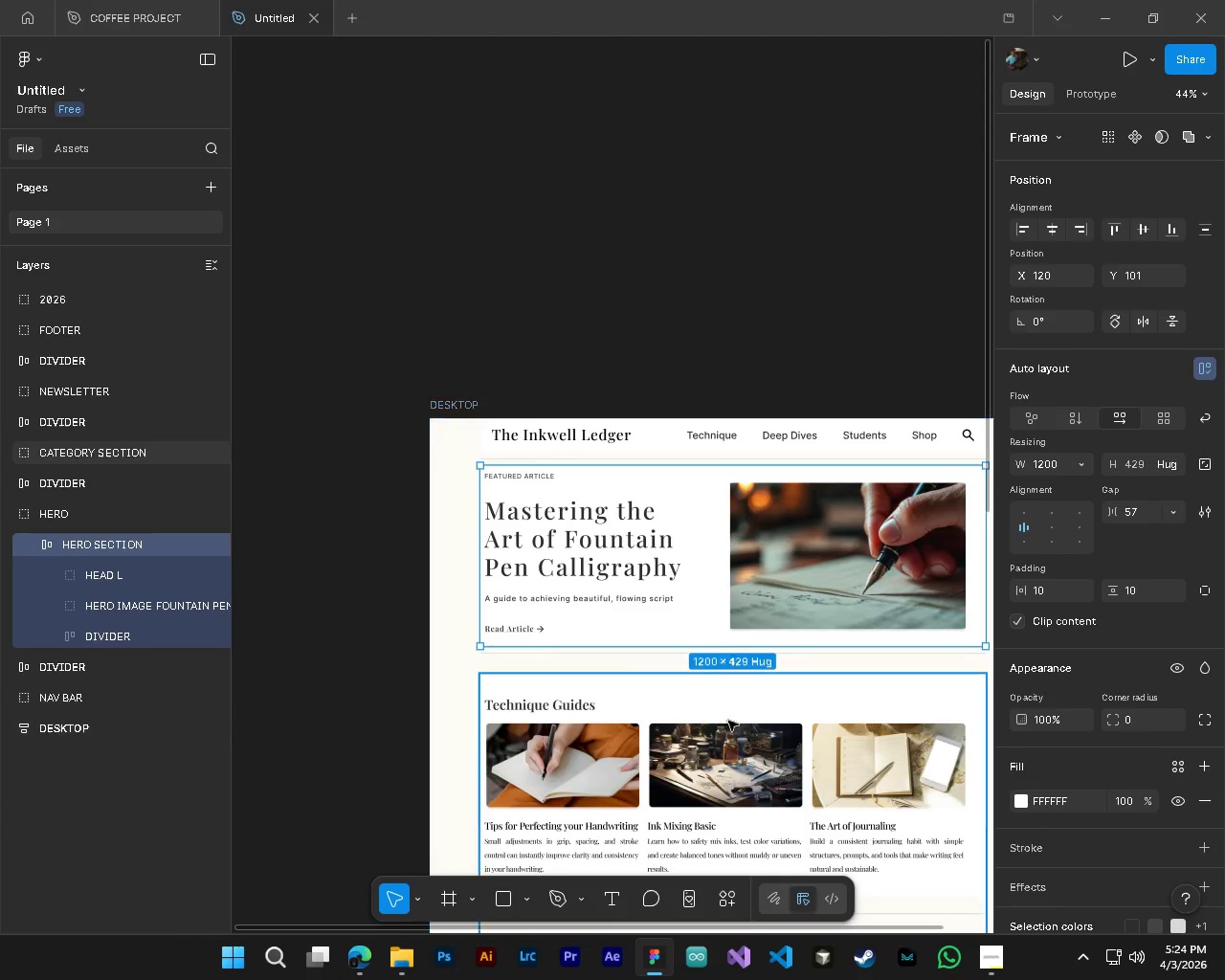 
hold_key(key=ShiftLeft, duration=0.53)
scroll: coordinate [729, 723], scroll_direction: down, amount: 4.0
 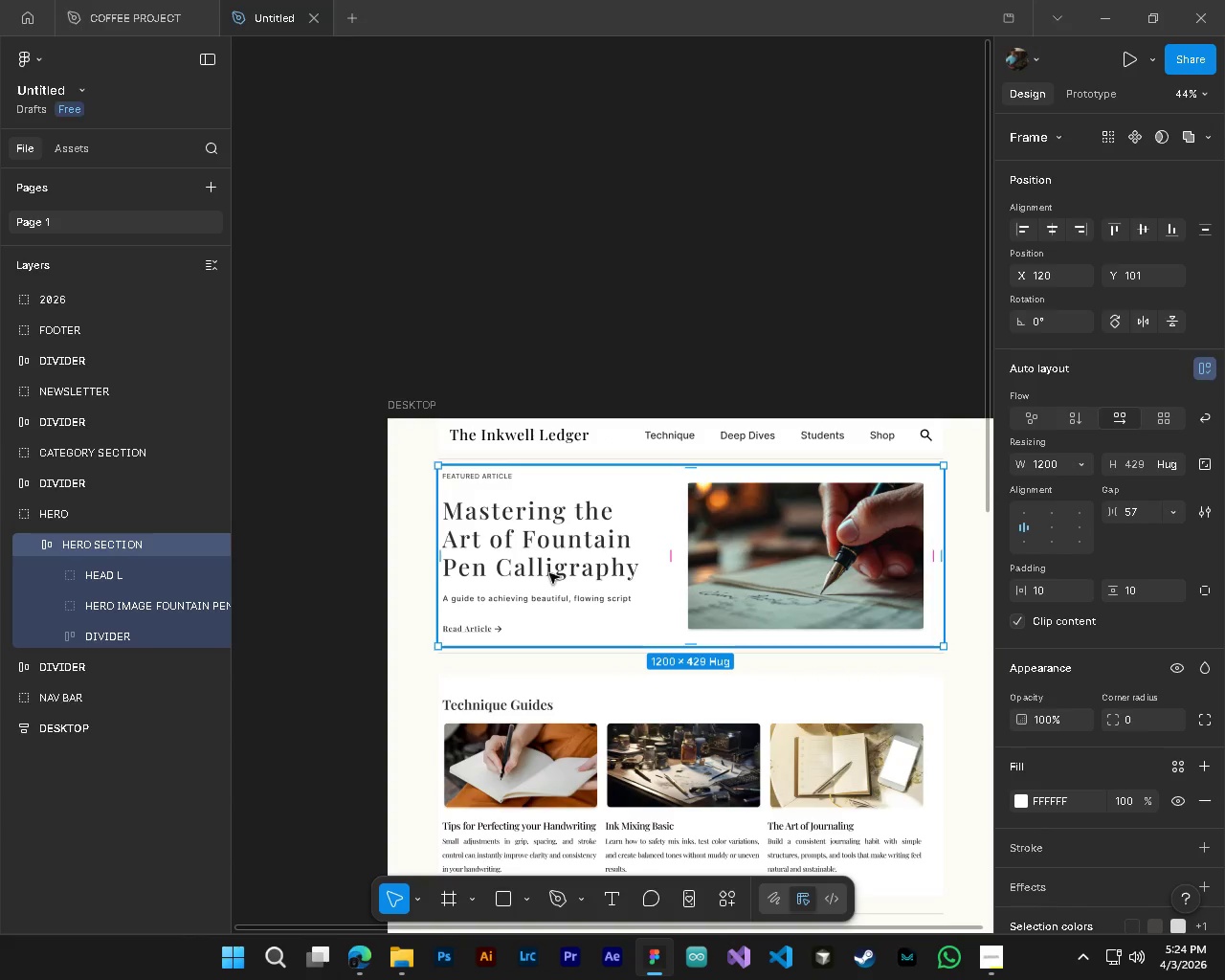 
left_click([67, 583])
 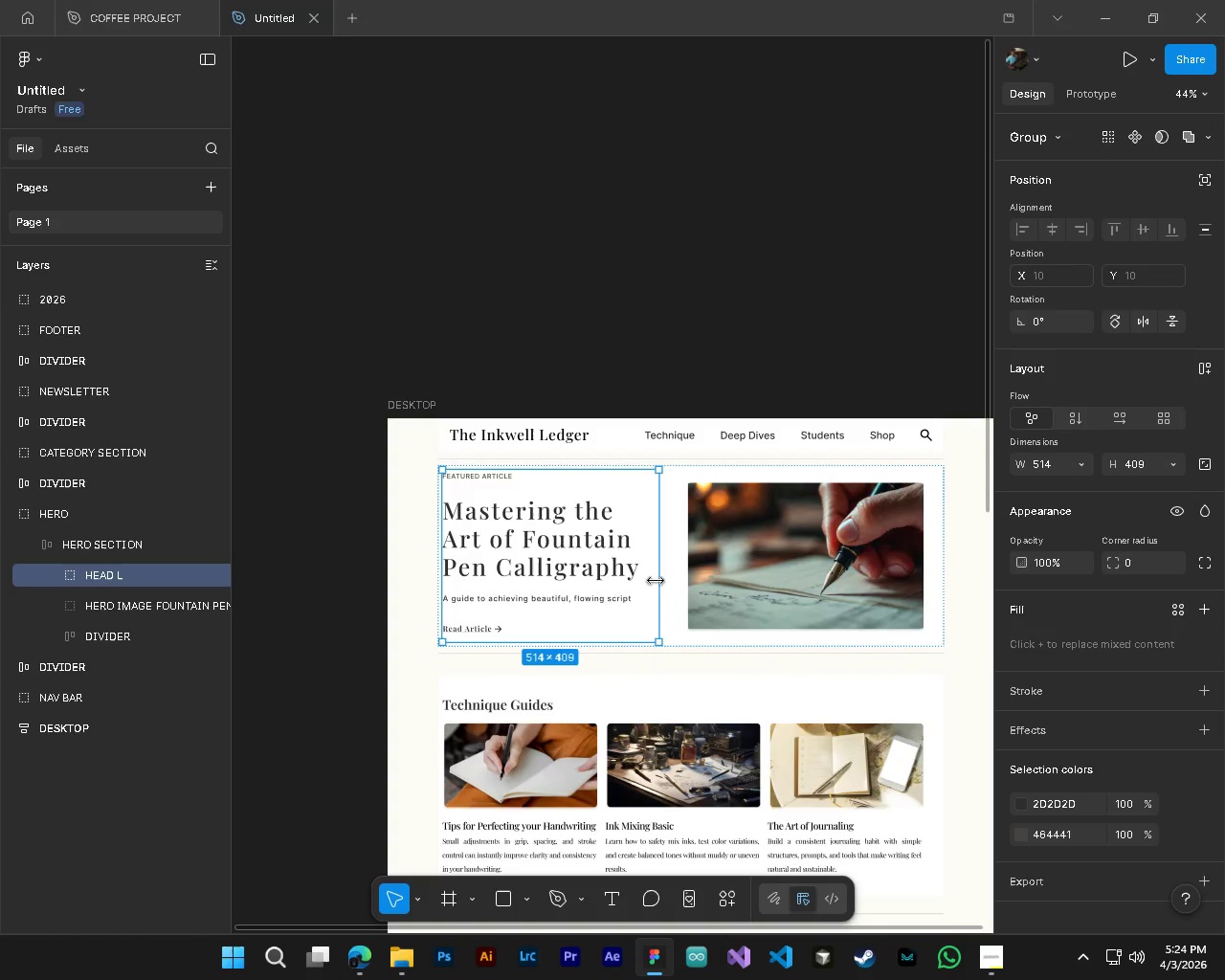 
left_click_drag(start_coordinate=[657, 578], to_coordinate=[673, 581])
 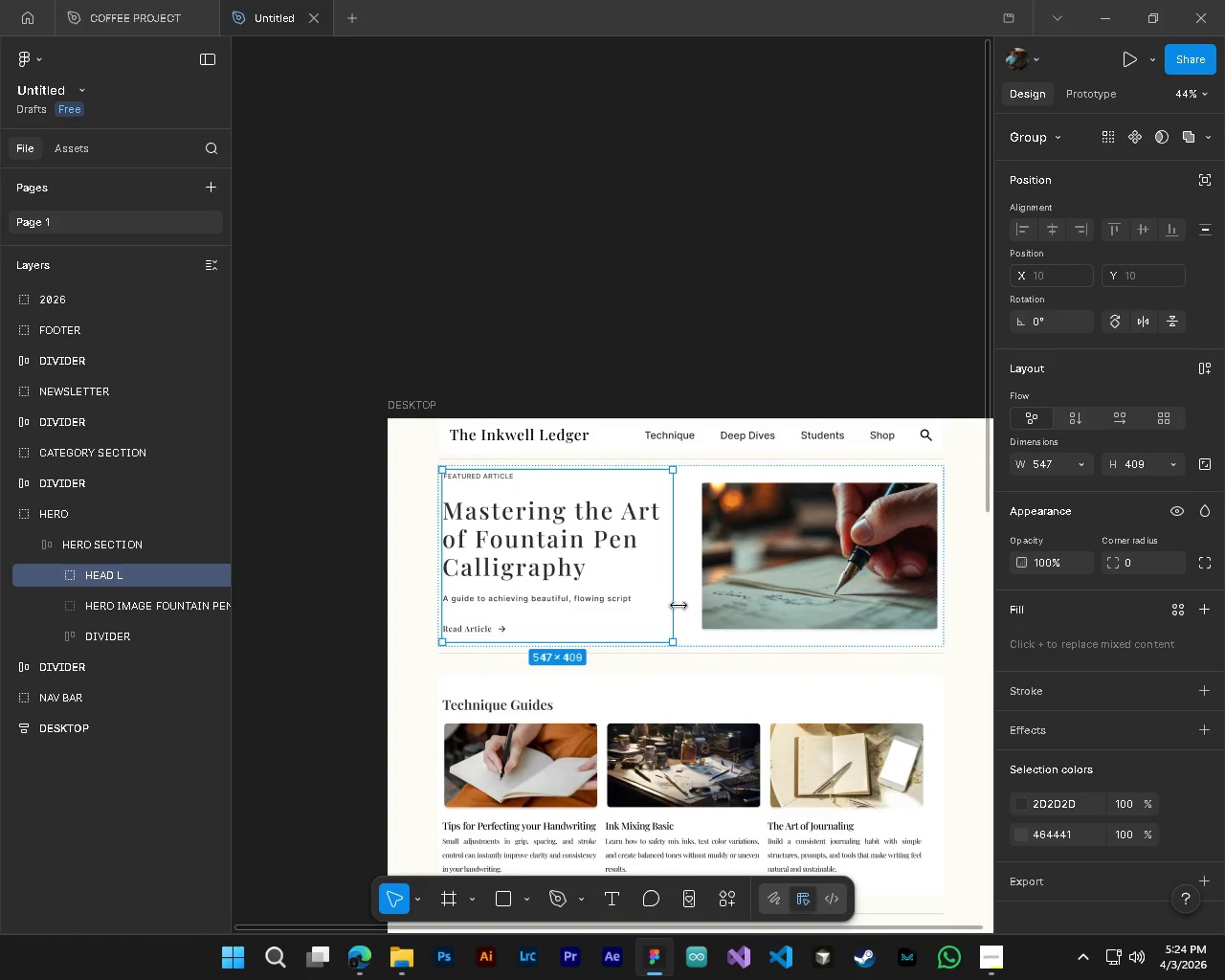 
key(Control+Z)
 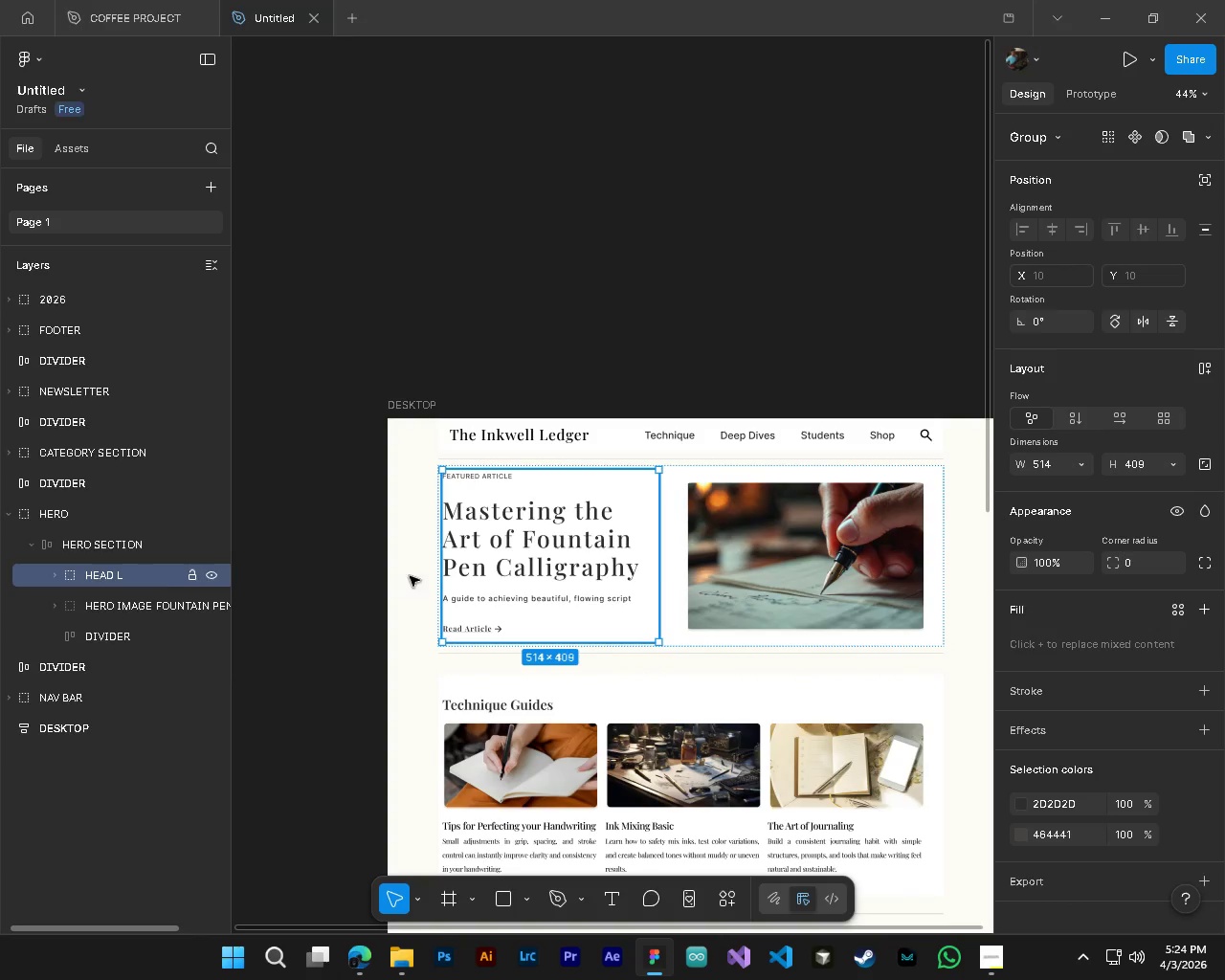 
left_click([717, 572])
 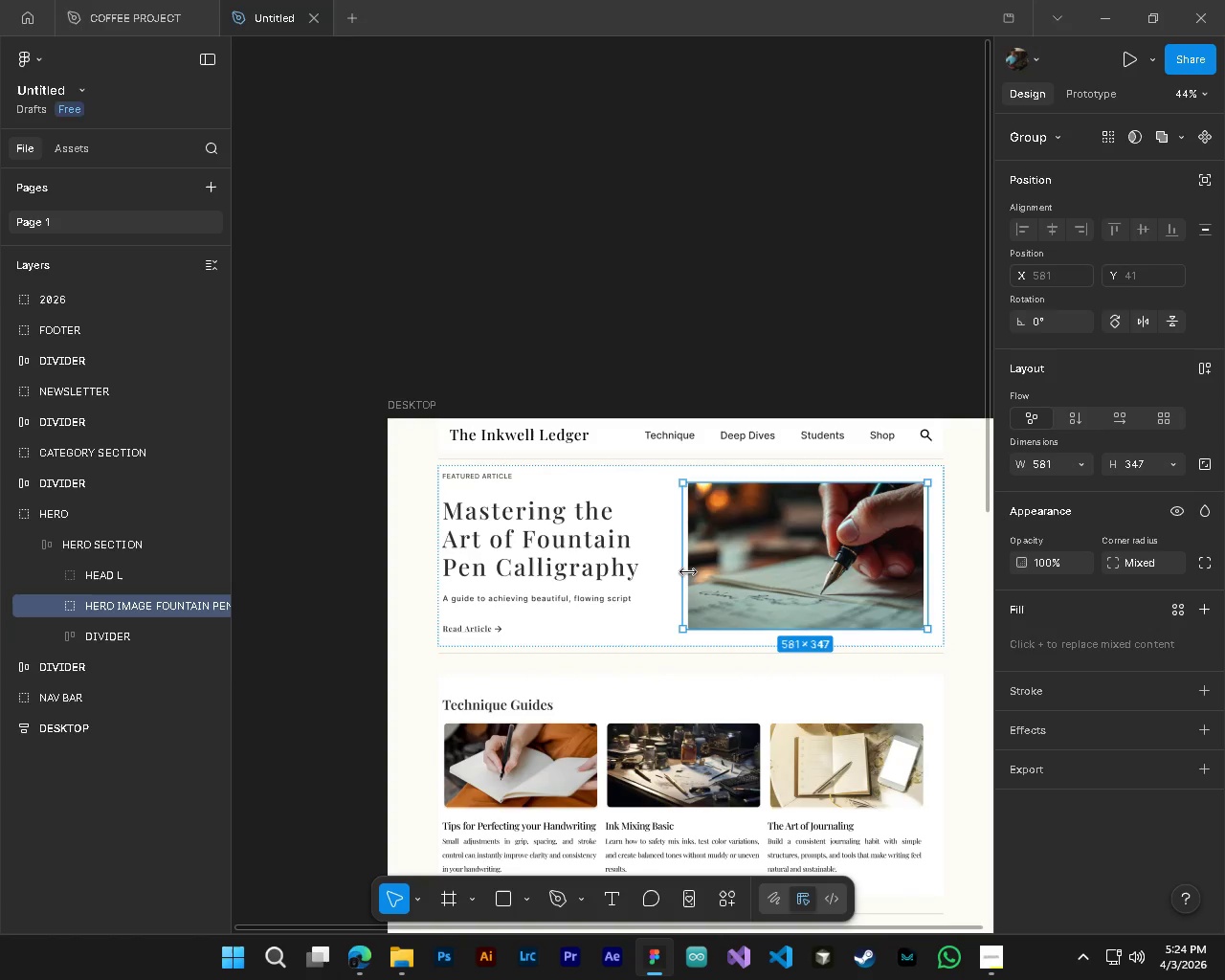 
left_click_drag(start_coordinate=[688, 571], to_coordinate=[679, 575])
 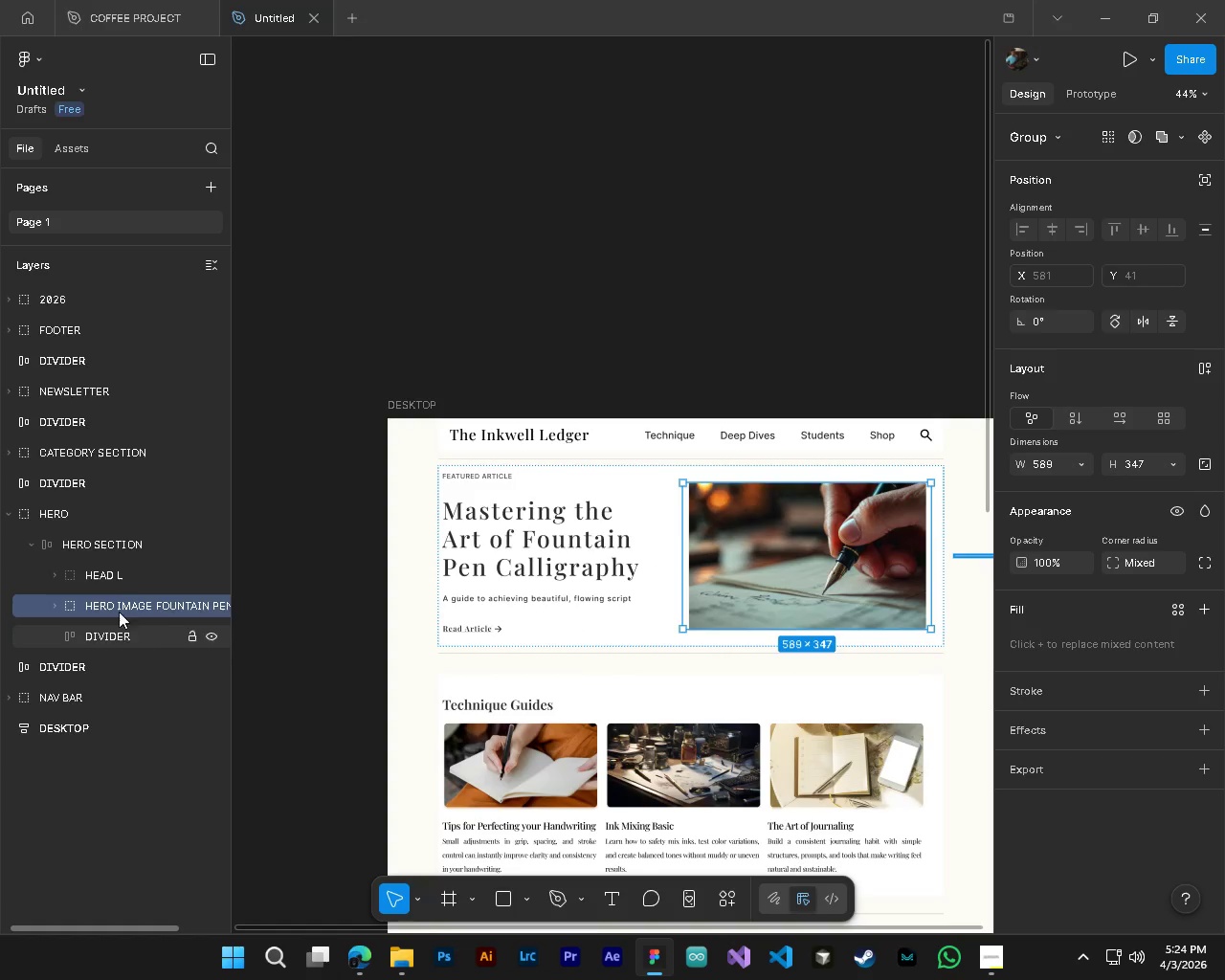 
left_click([110, 578])
 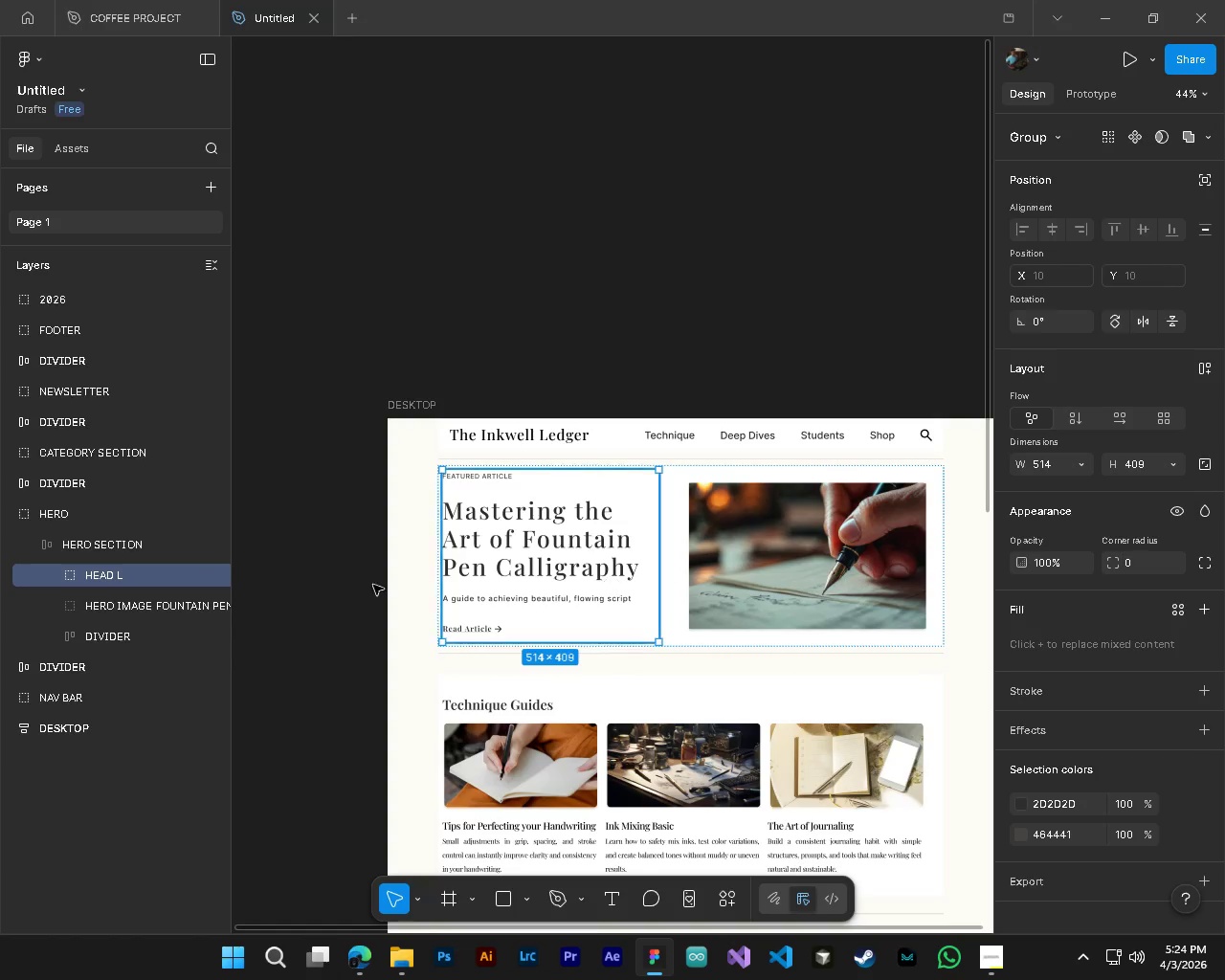 
left_click([147, 549])
 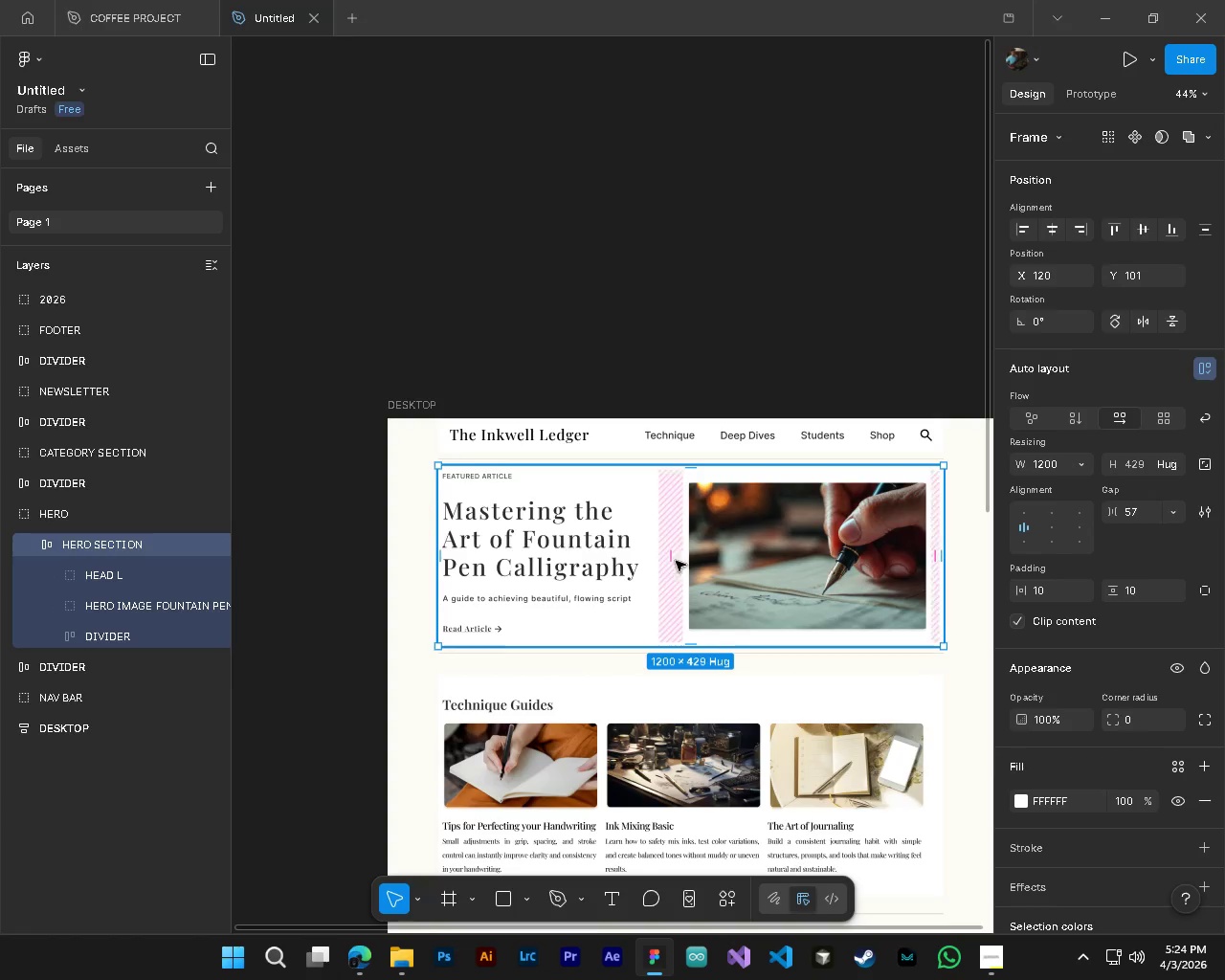 
left_click_drag(start_coordinate=[673, 561], to_coordinate=[665, 561])
 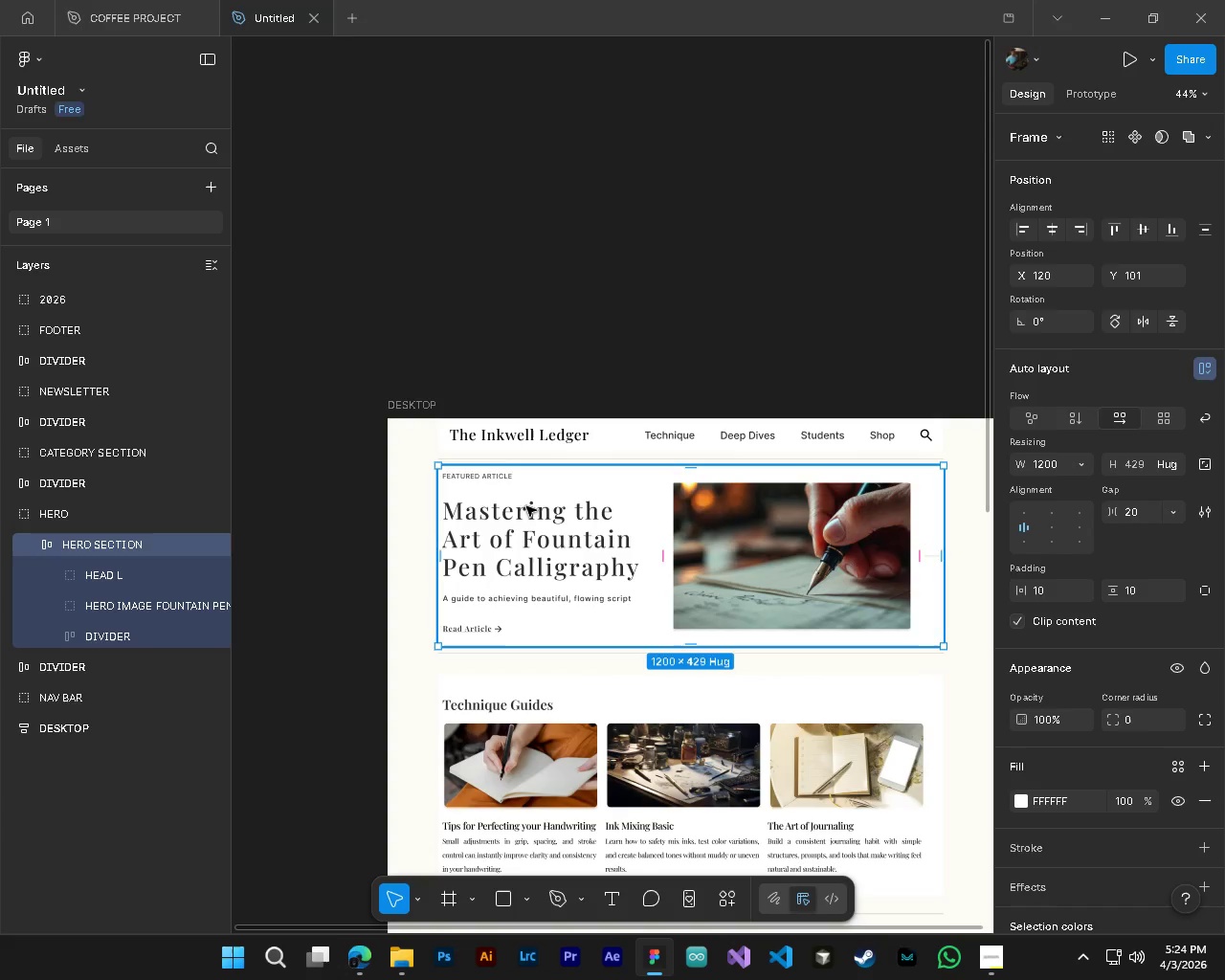 
left_click([149, 546])
 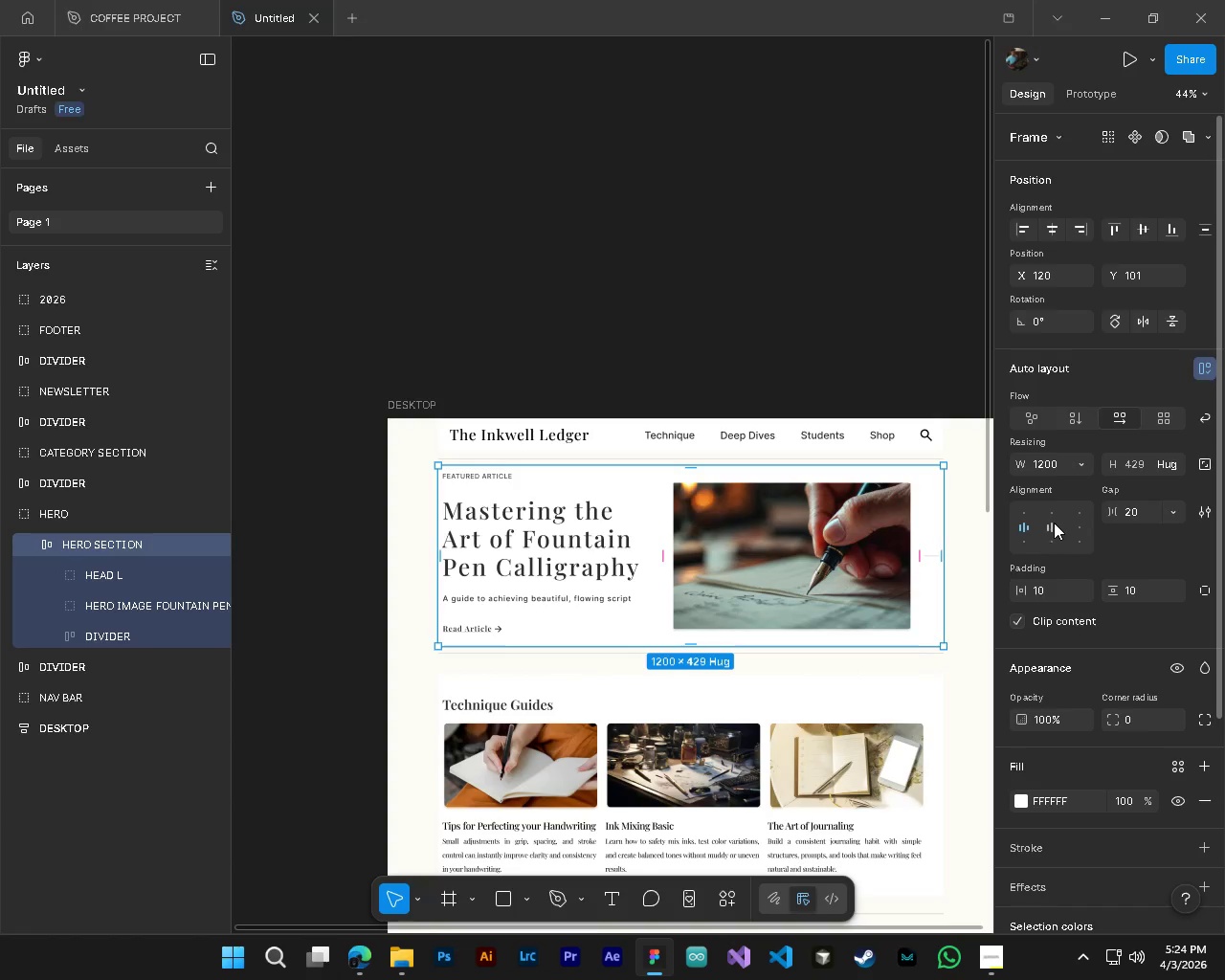 
left_click([1052, 513])
 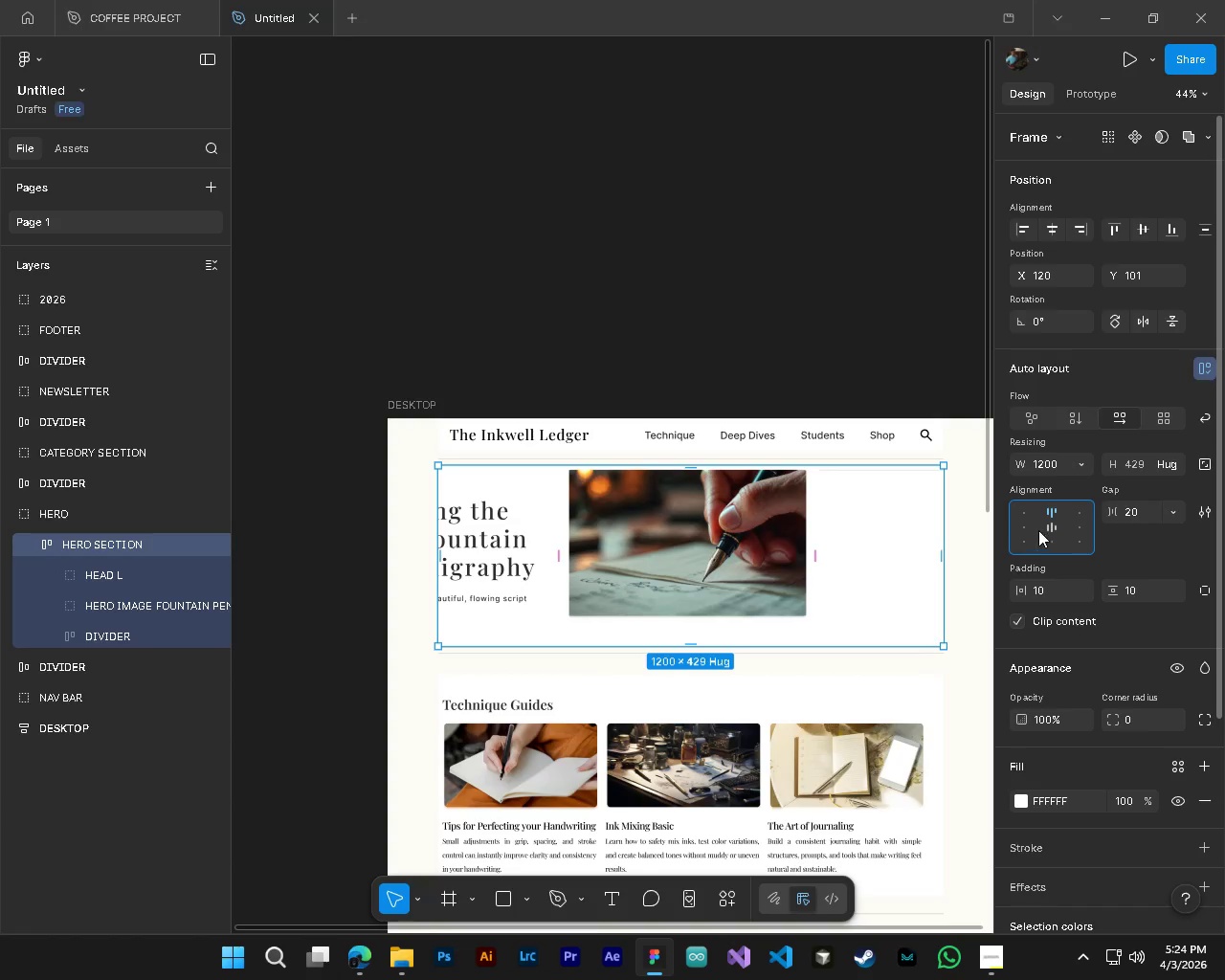 
left_click([1029, 526])
 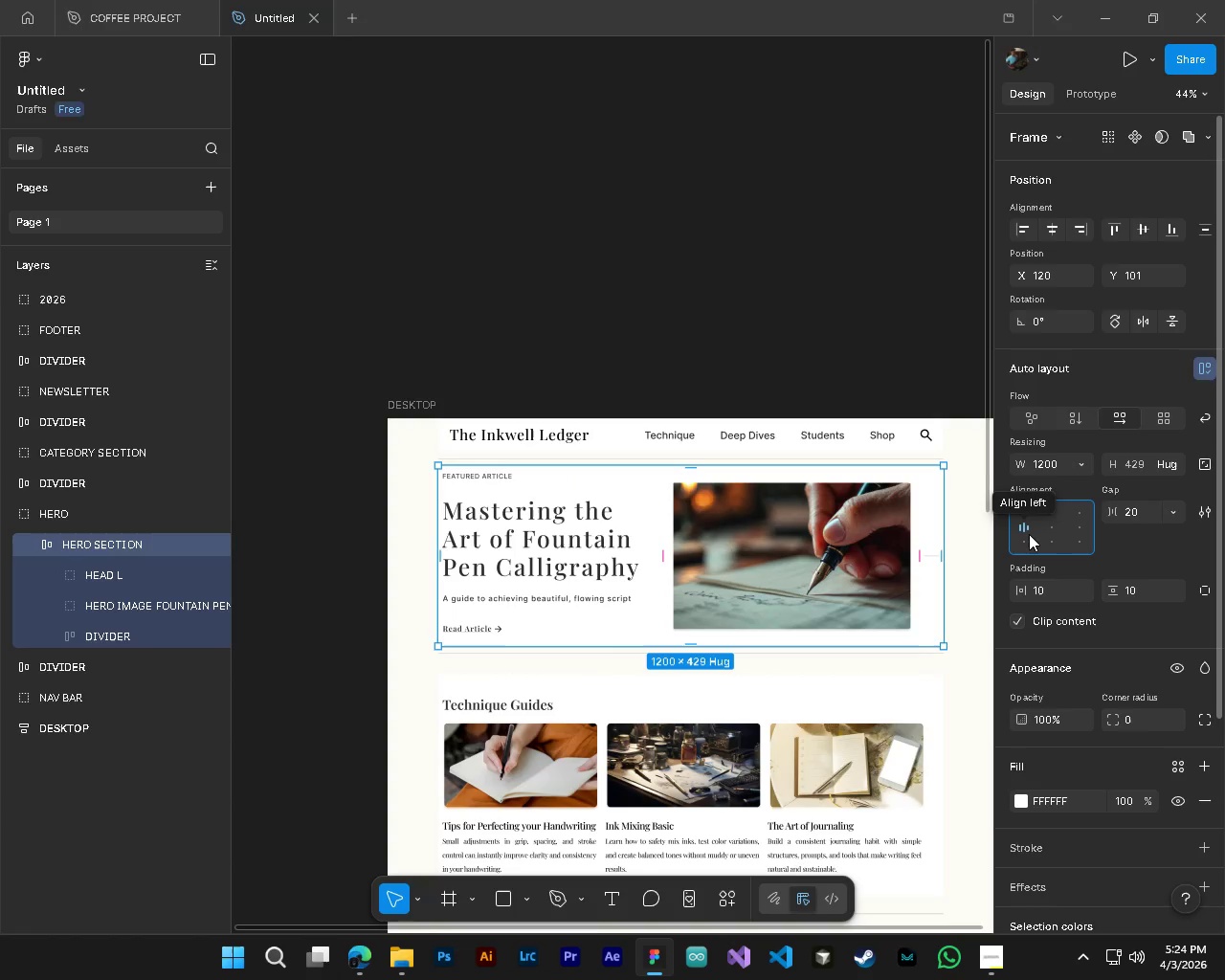 
double_click([1029, 534])
 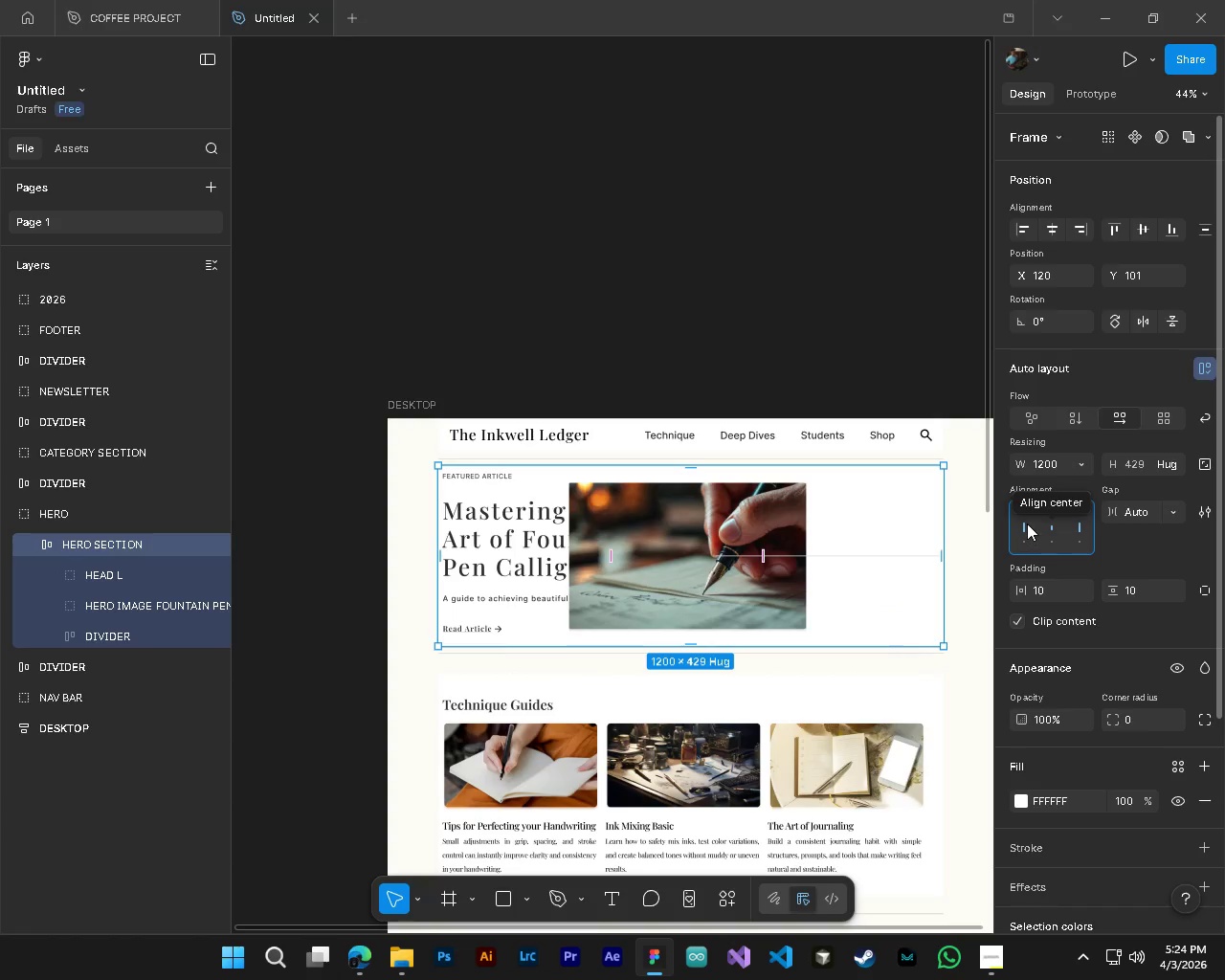 
double_click([1027, 523])
 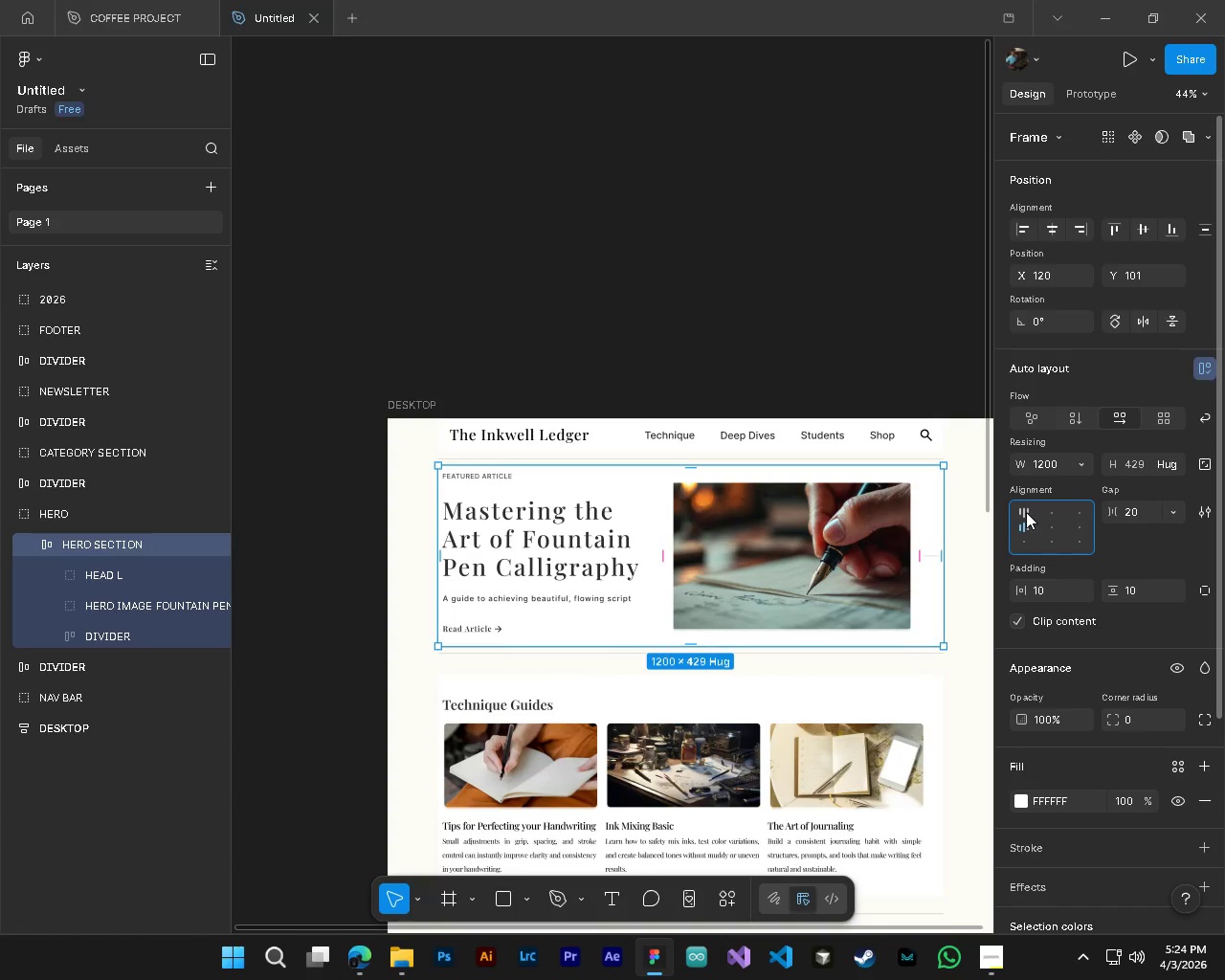 
left_click([1026, 512])
 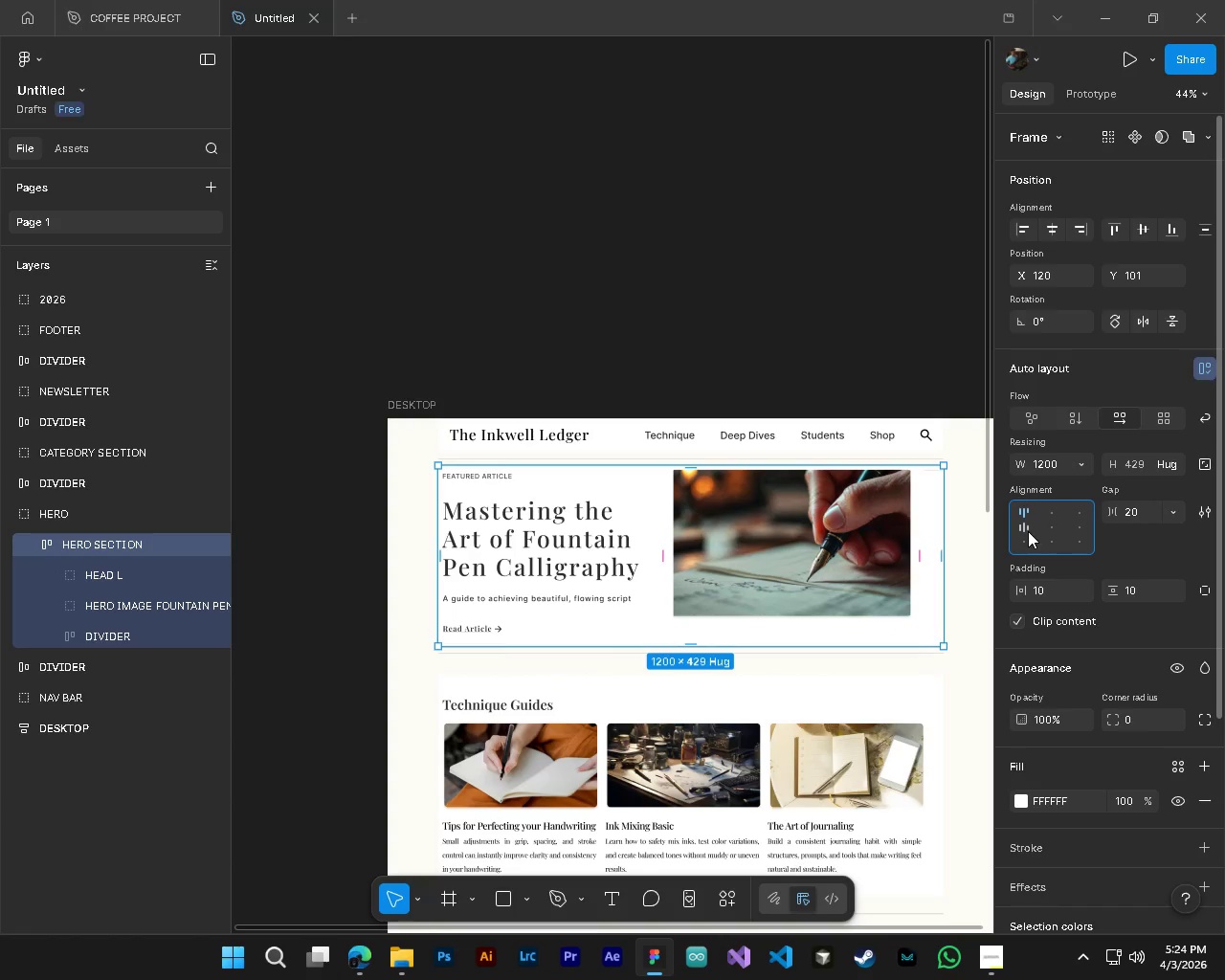 
left_click([1028, 531])
 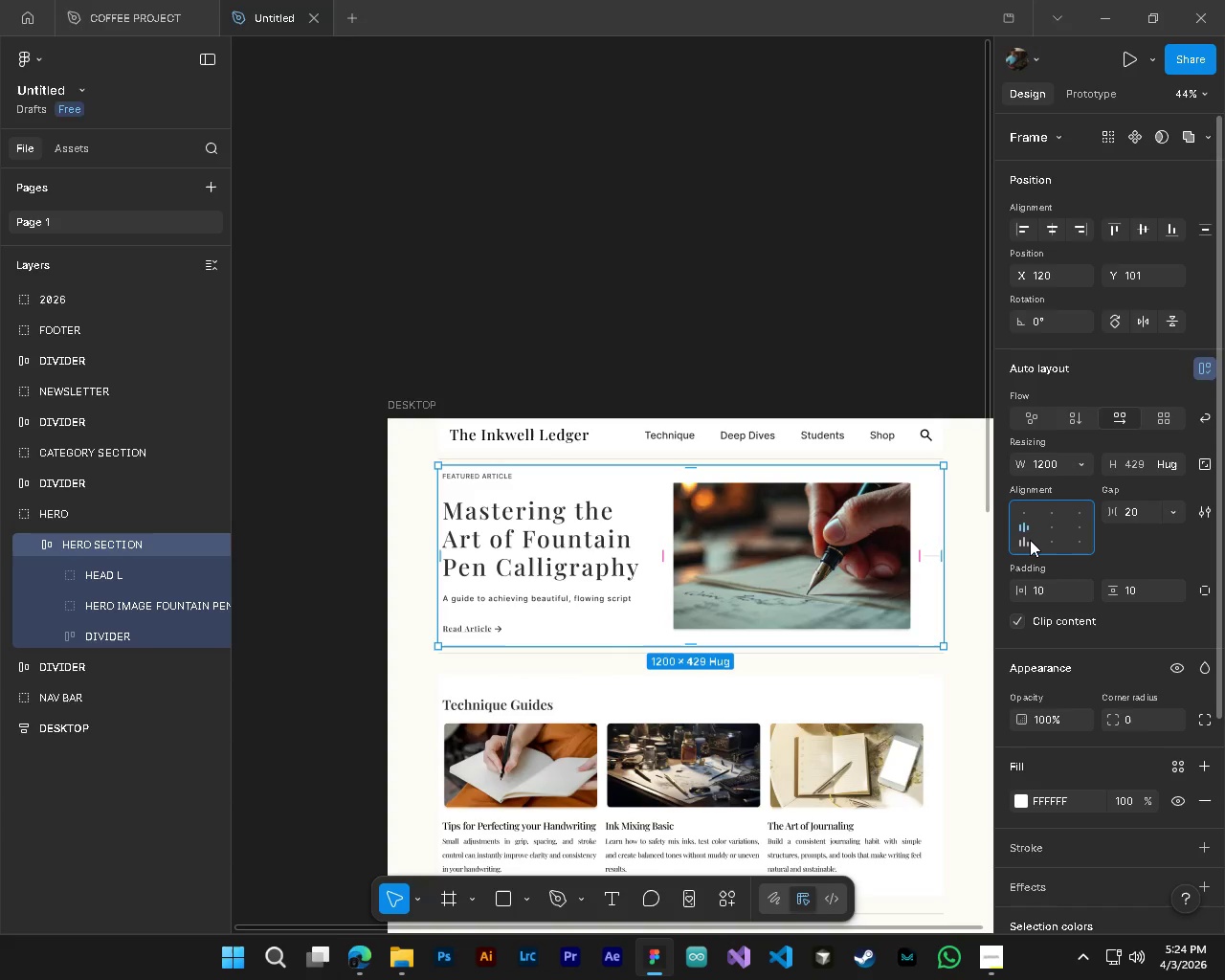 
left_click([1030, 540])
 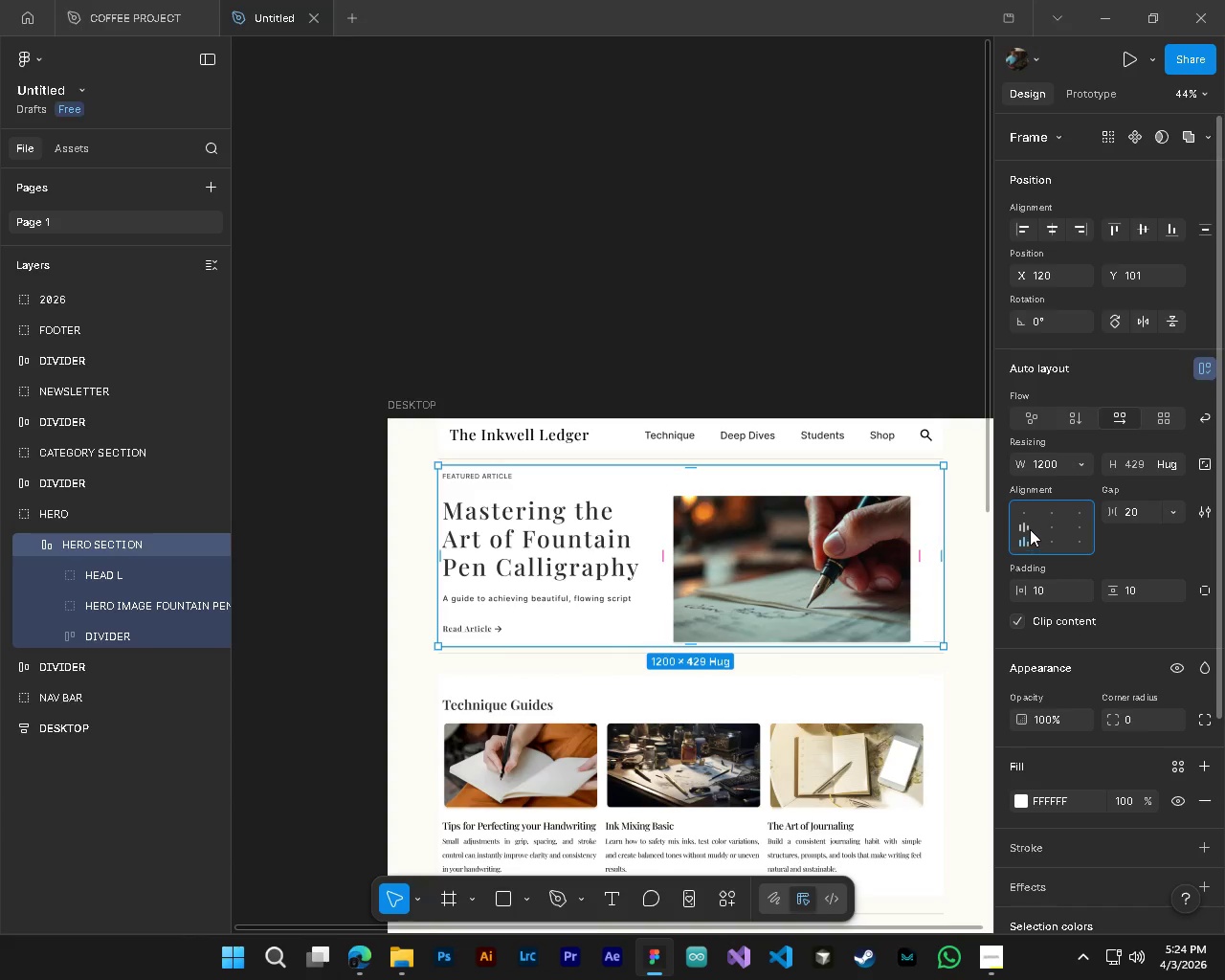 
left_click([1030, 529])
 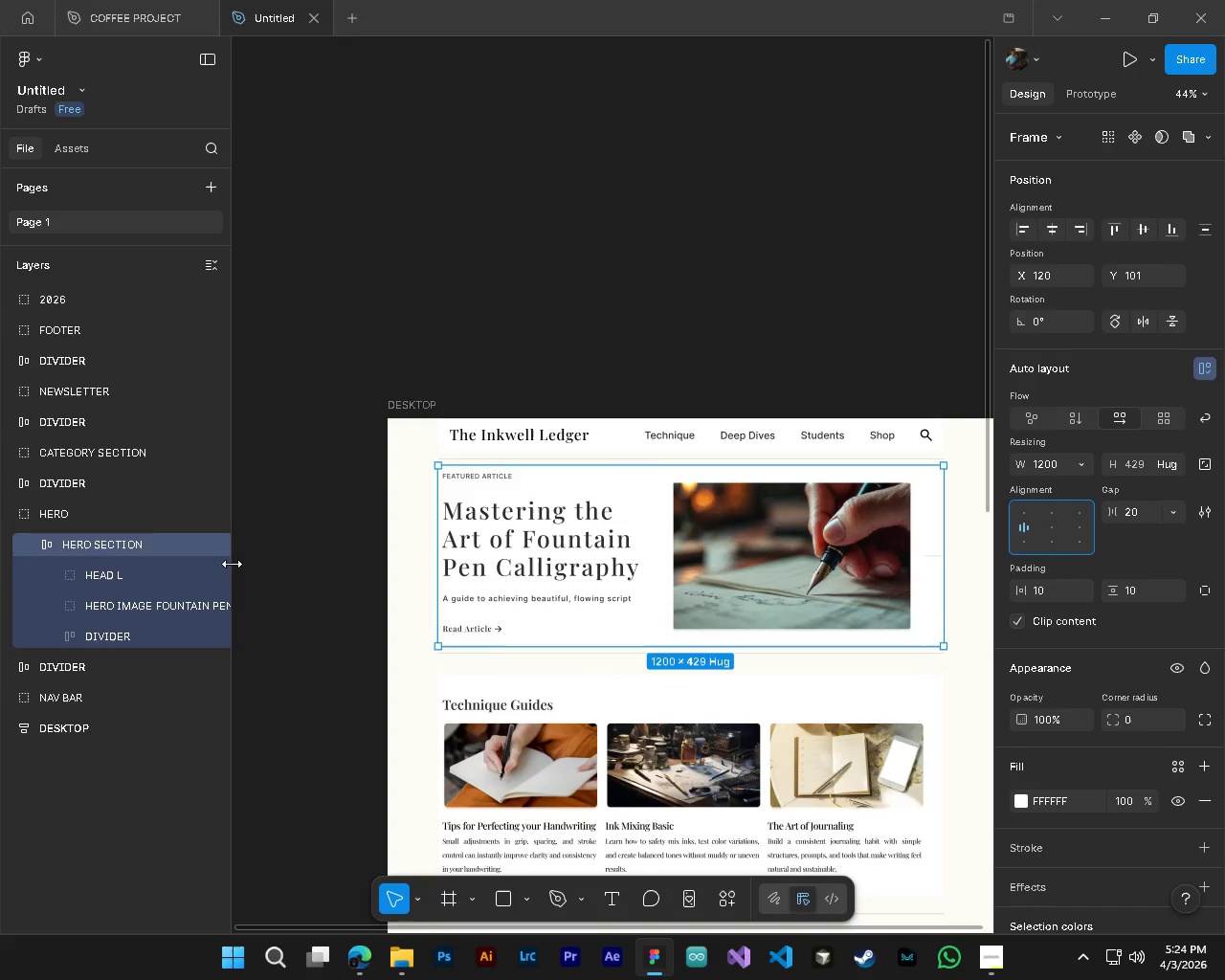 
left_click([99, 580])
 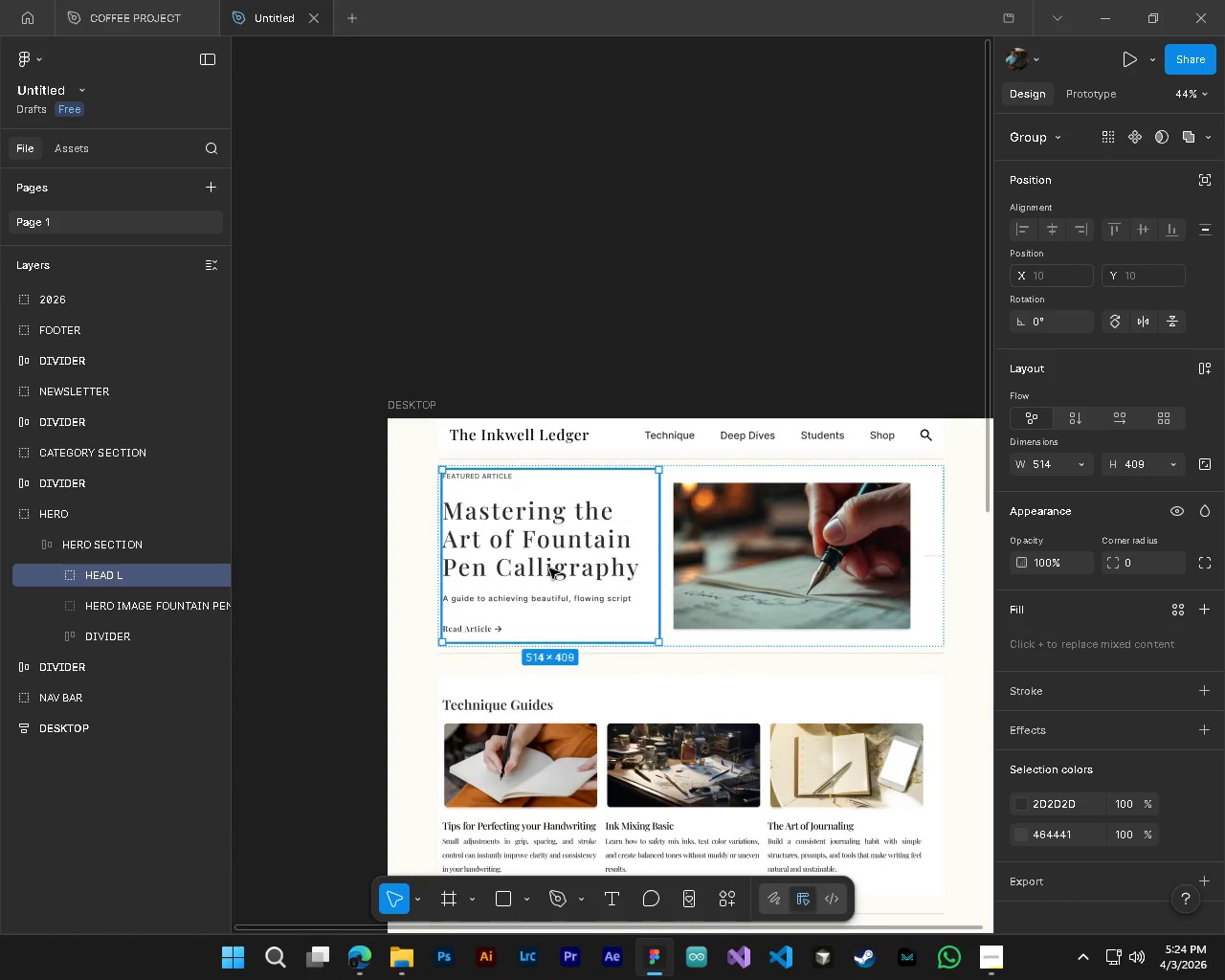 
wait(5.66)
 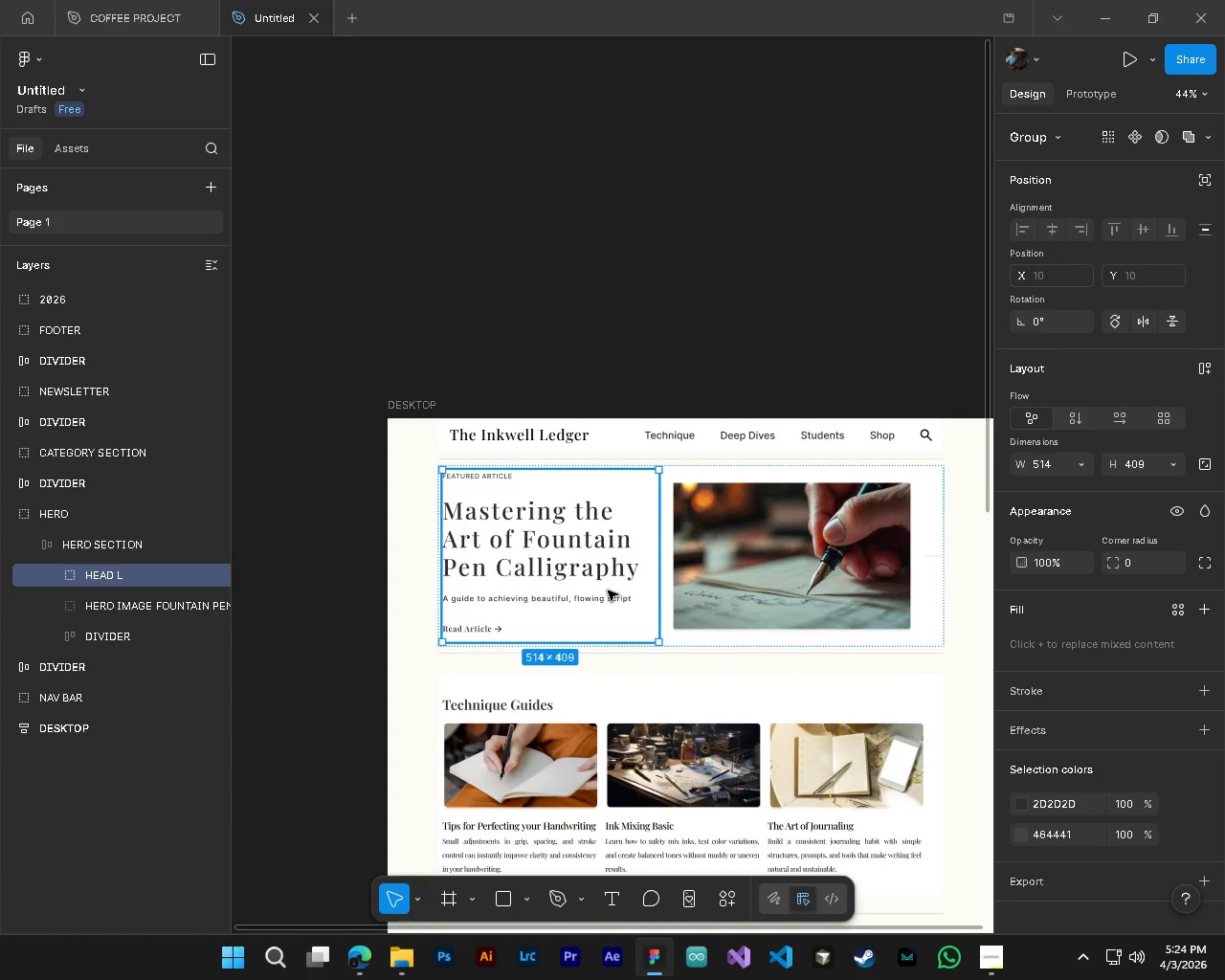 
left_click([1210, 370])
 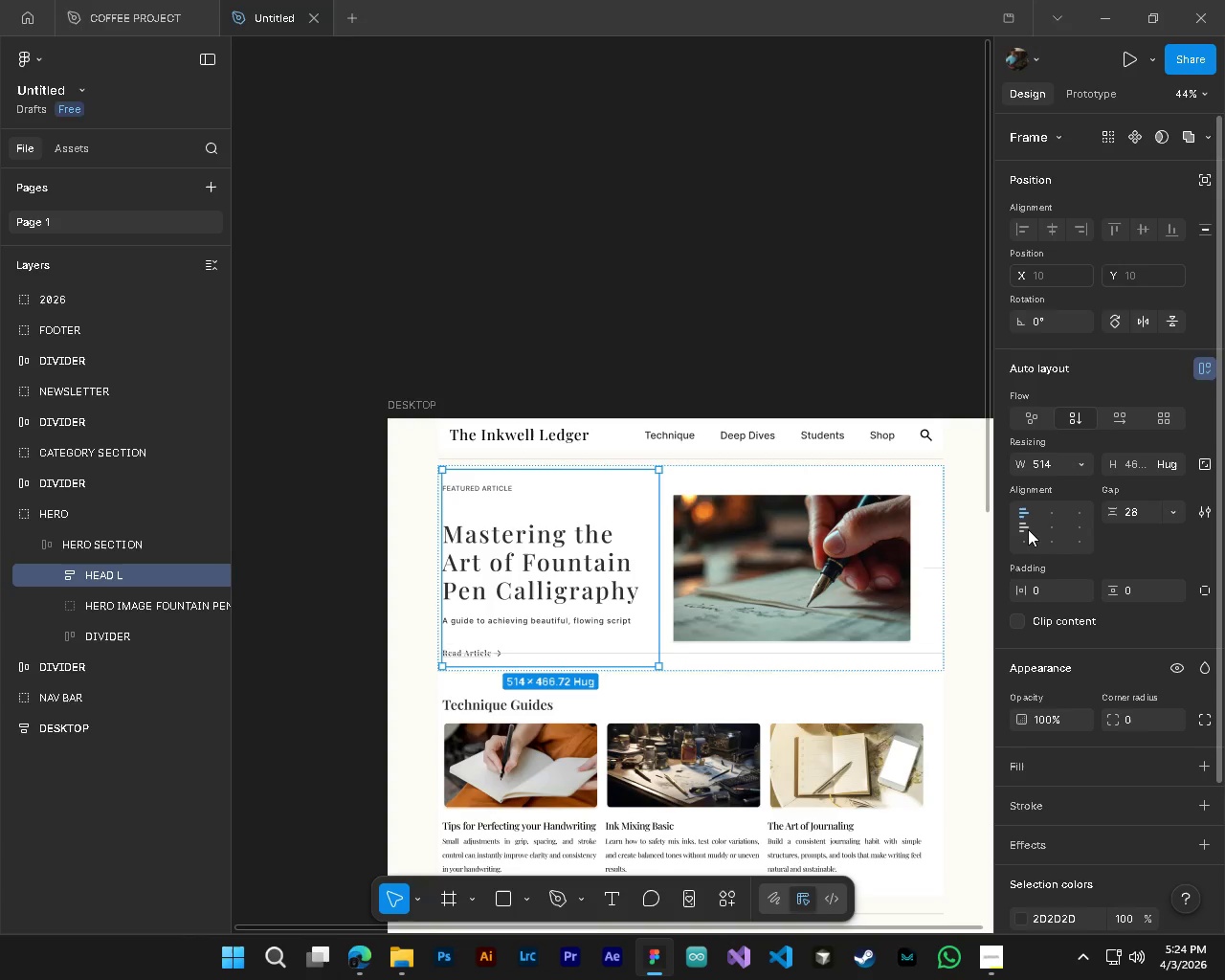 
left_click([1028, 526])
 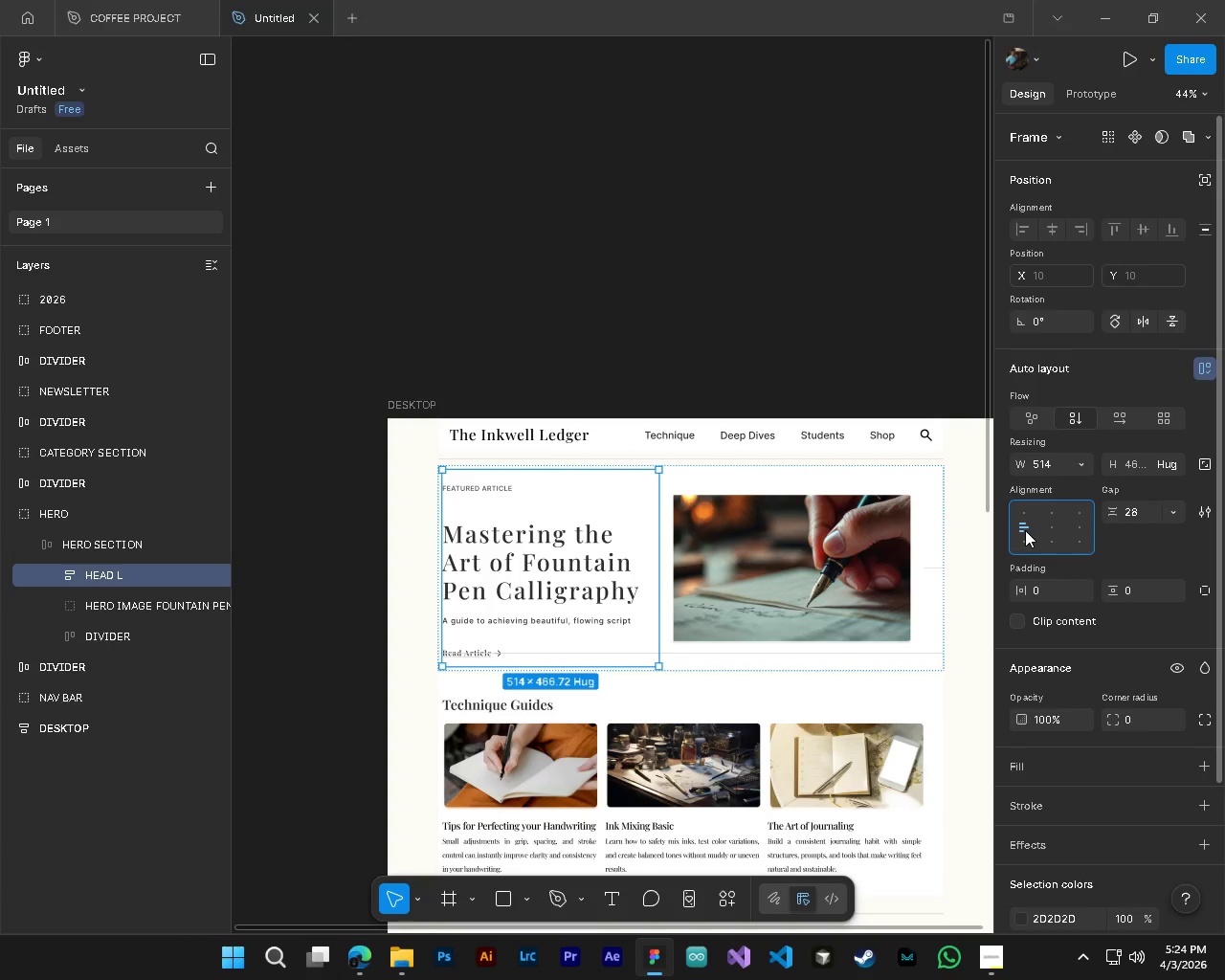 
double_click([1025, 530])
 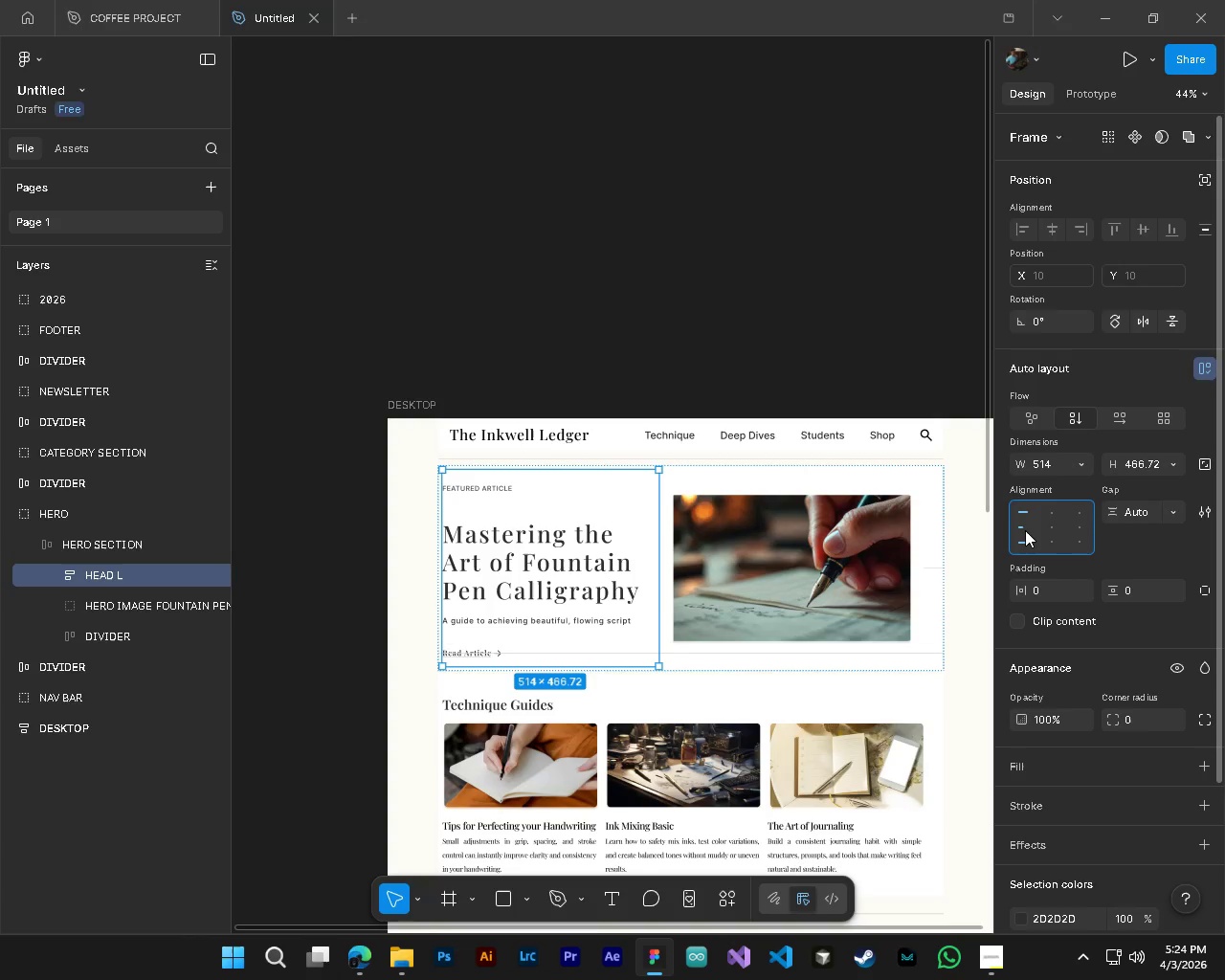 
double_click([1025, 530])
 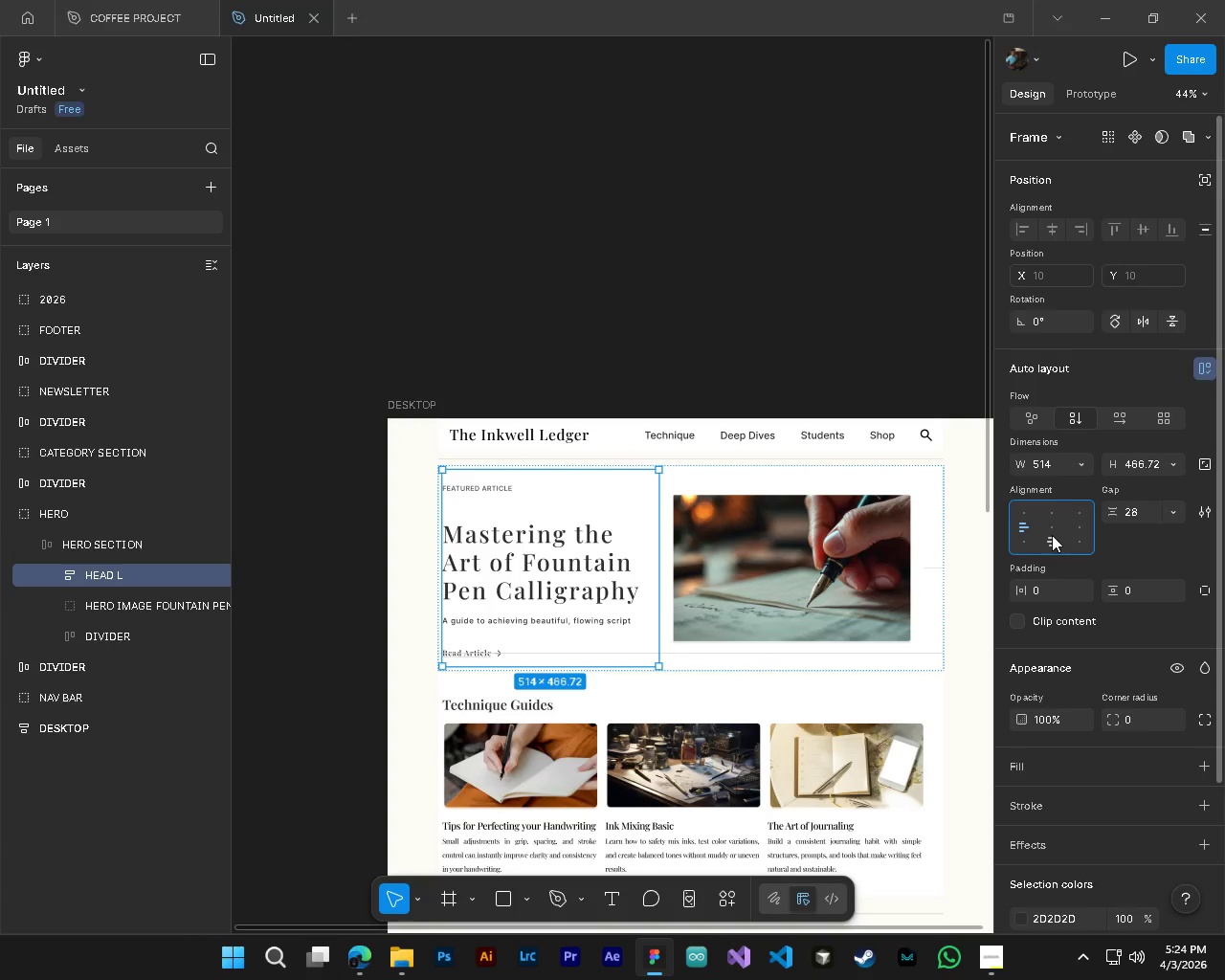 
left_click([1052, 529])
 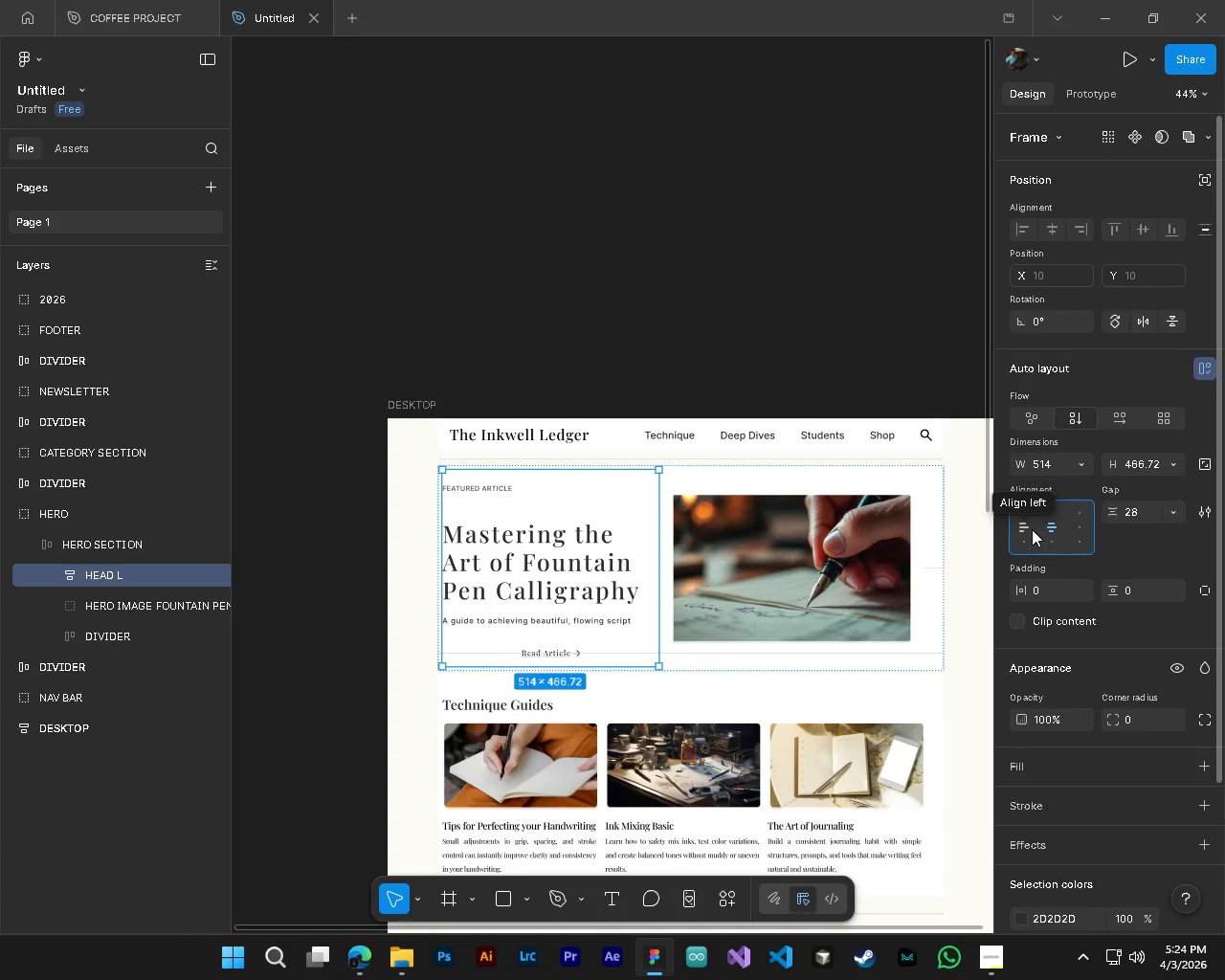 
left_click([1020, 527])
 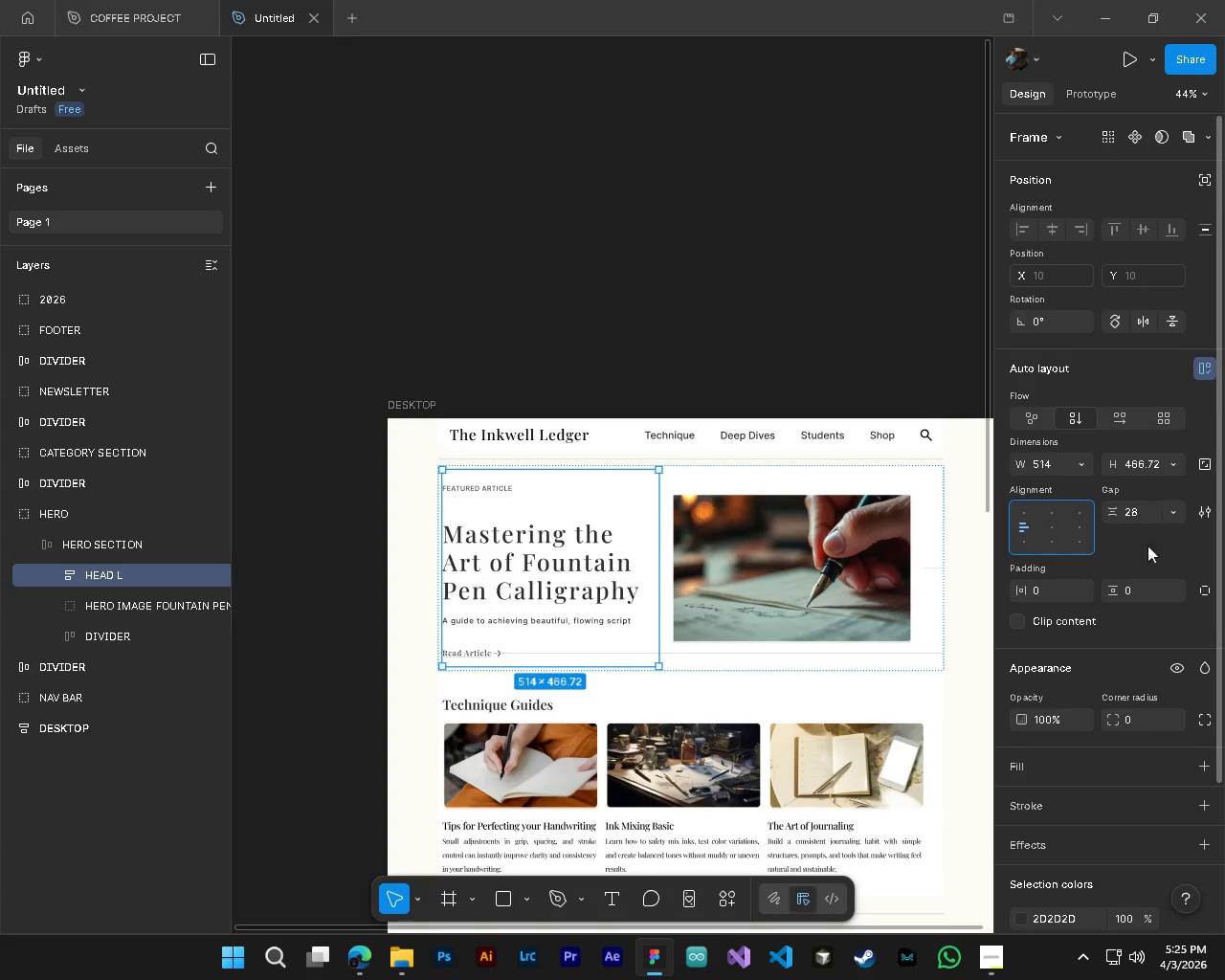 
left_click_drag(start_coordinate=[1120, 518], to_coordinate=[572, 495])
 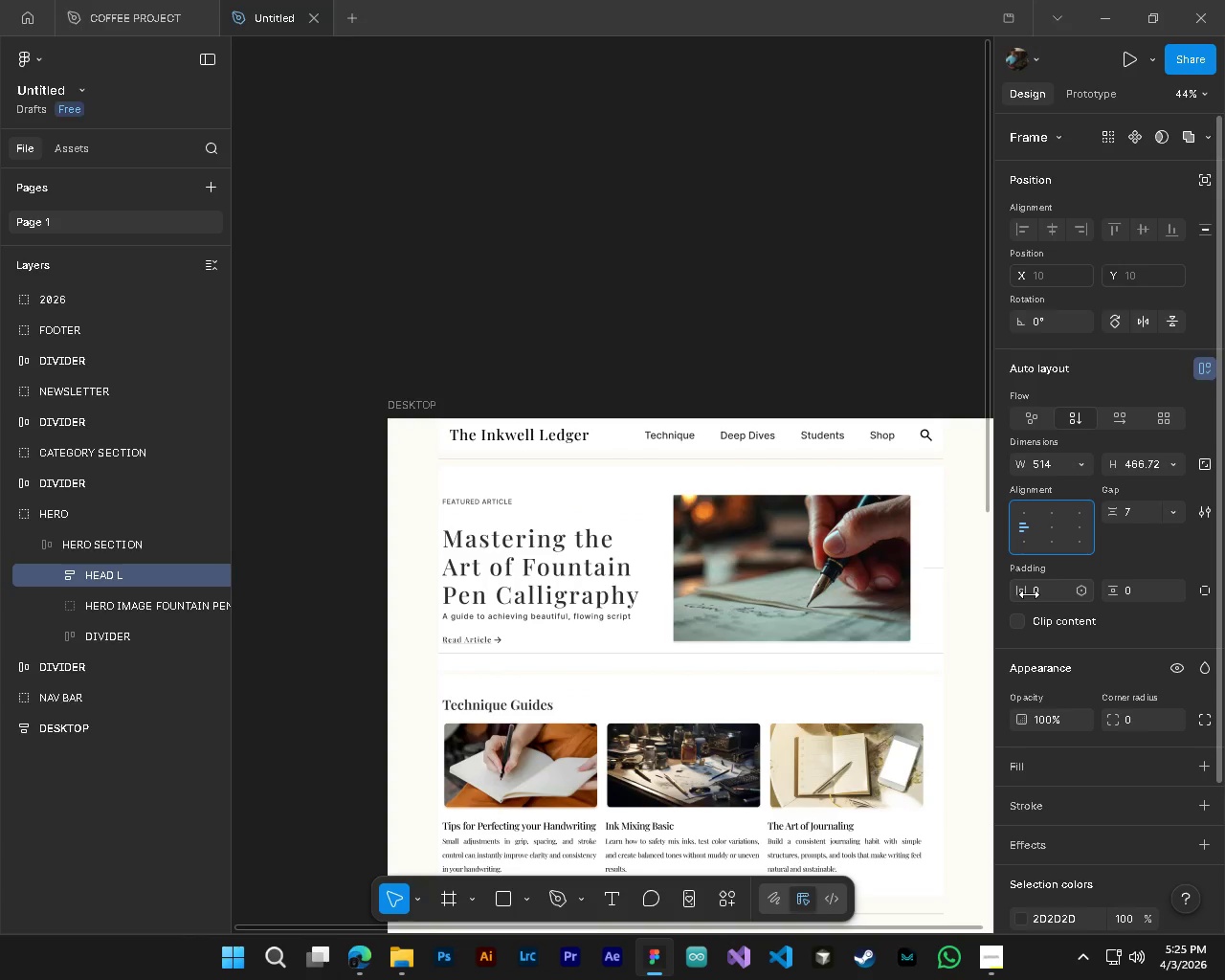 
left_click_drag(start_coordinate=[1027, 594], to_coordinate=[614, 491])
 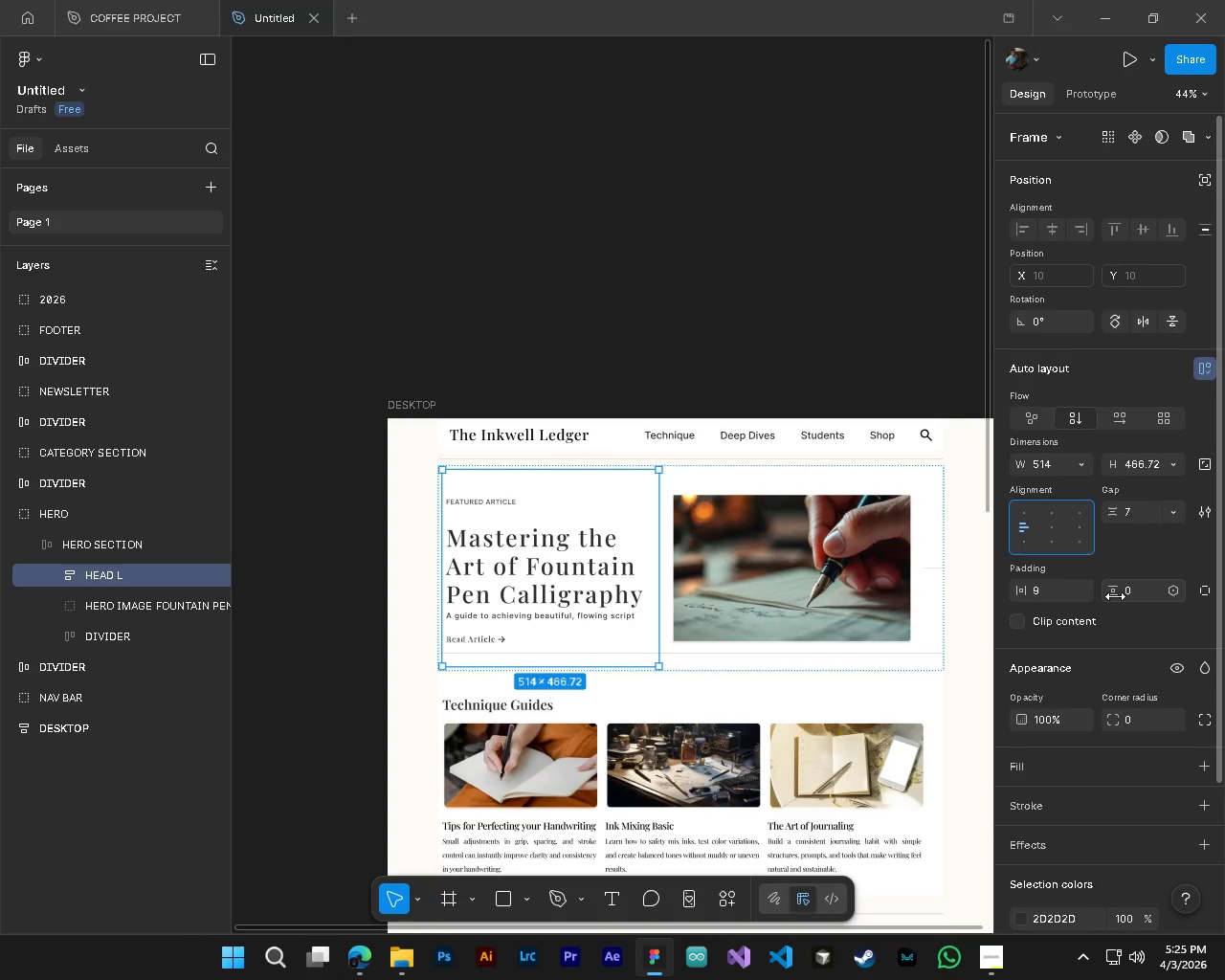 
left_click_drag(start_coordinate=[1115, 596], to_coordinate=[666, 504])
 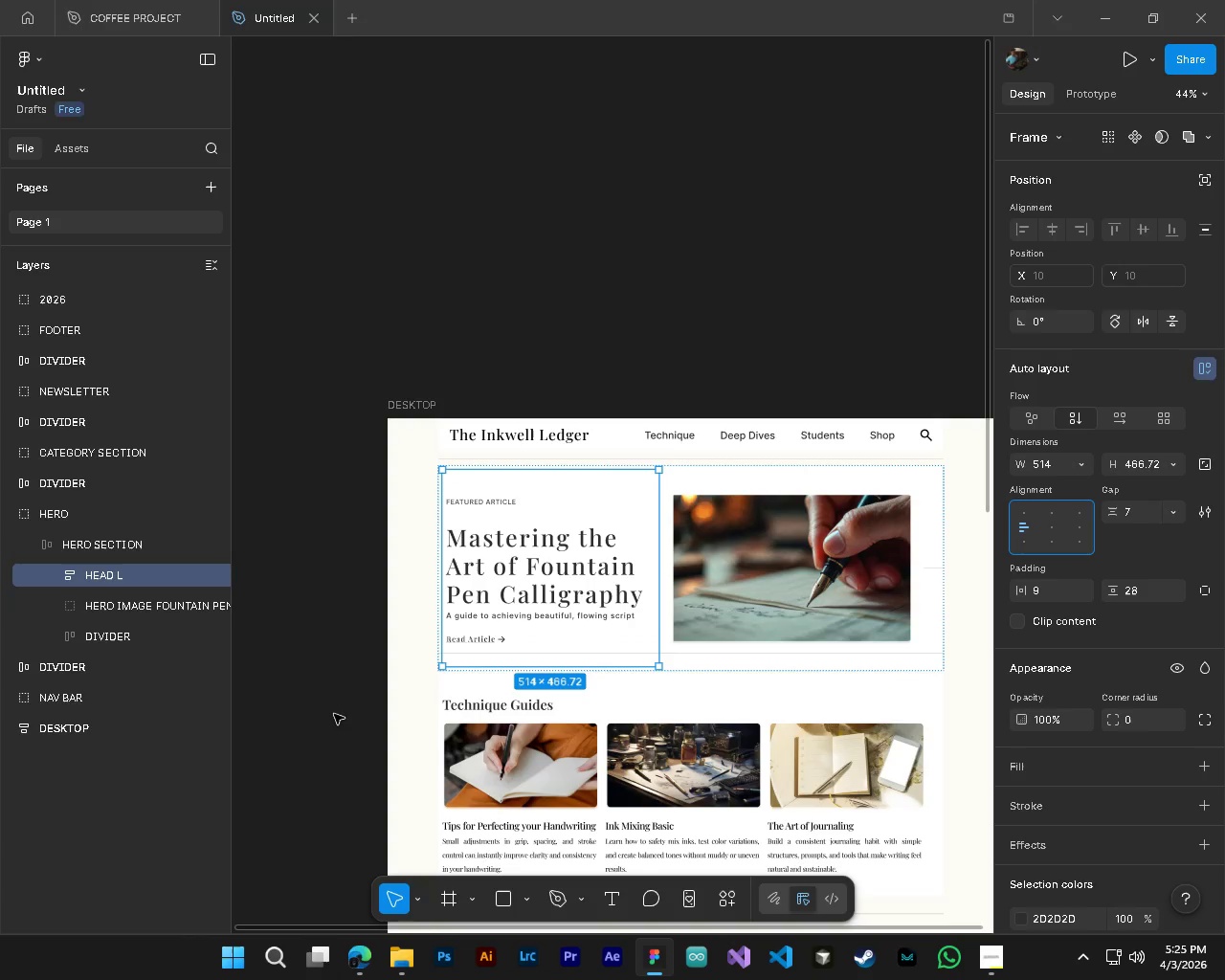 
left_click([332, 714])
 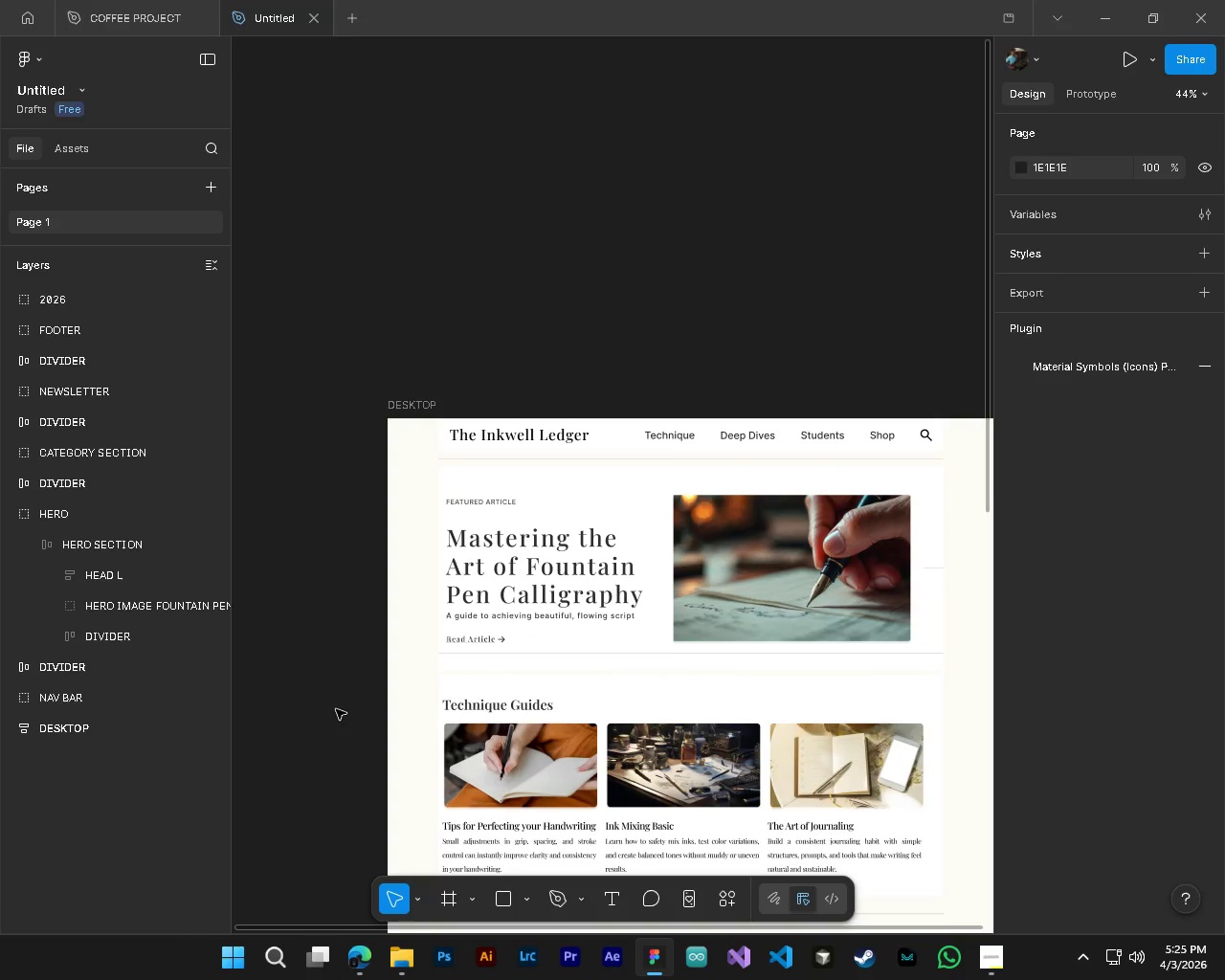 
hold_key(key=ControlLeft, duration=0.98)
 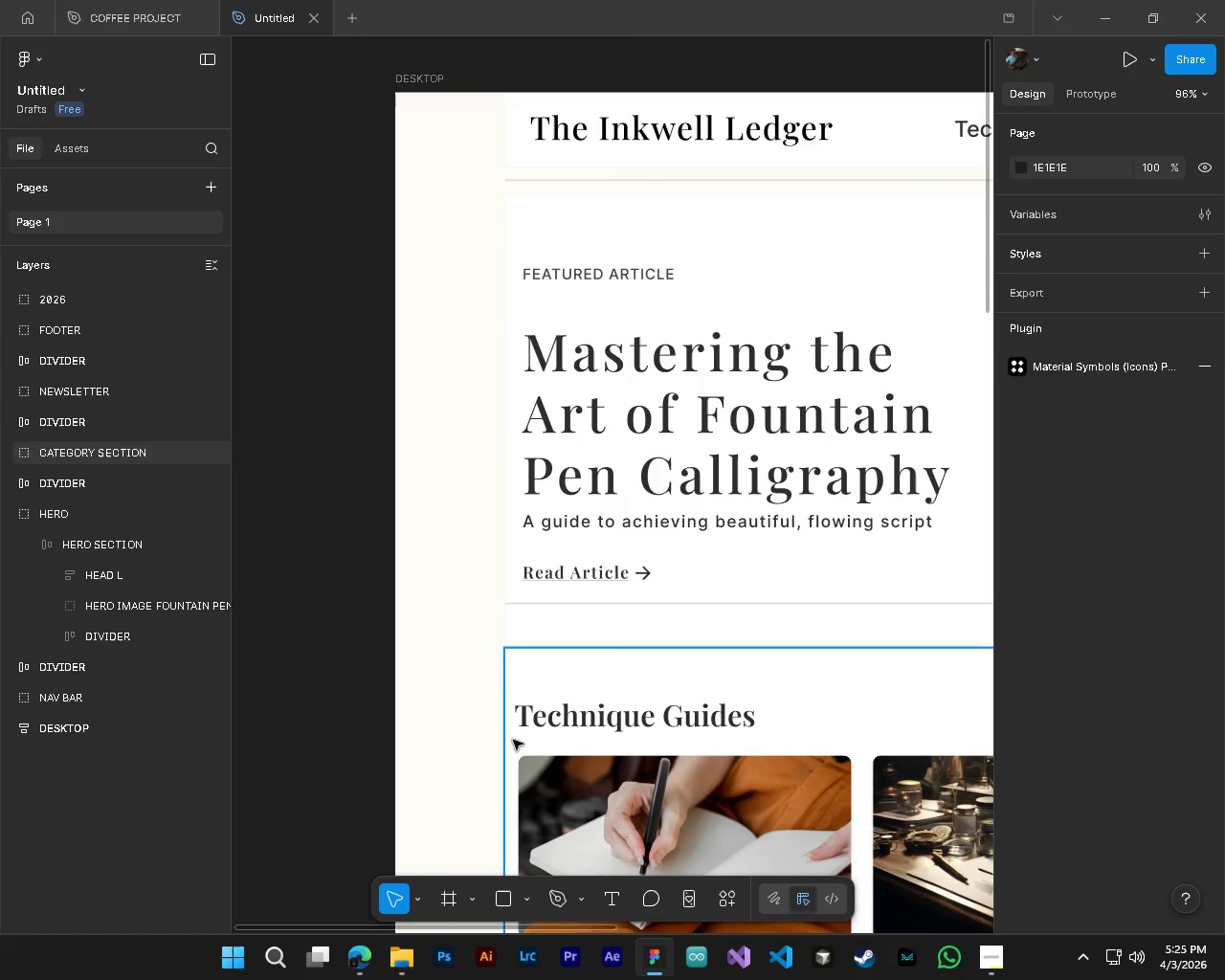 
hold_key(key=AltLeft, duration=0.95)
 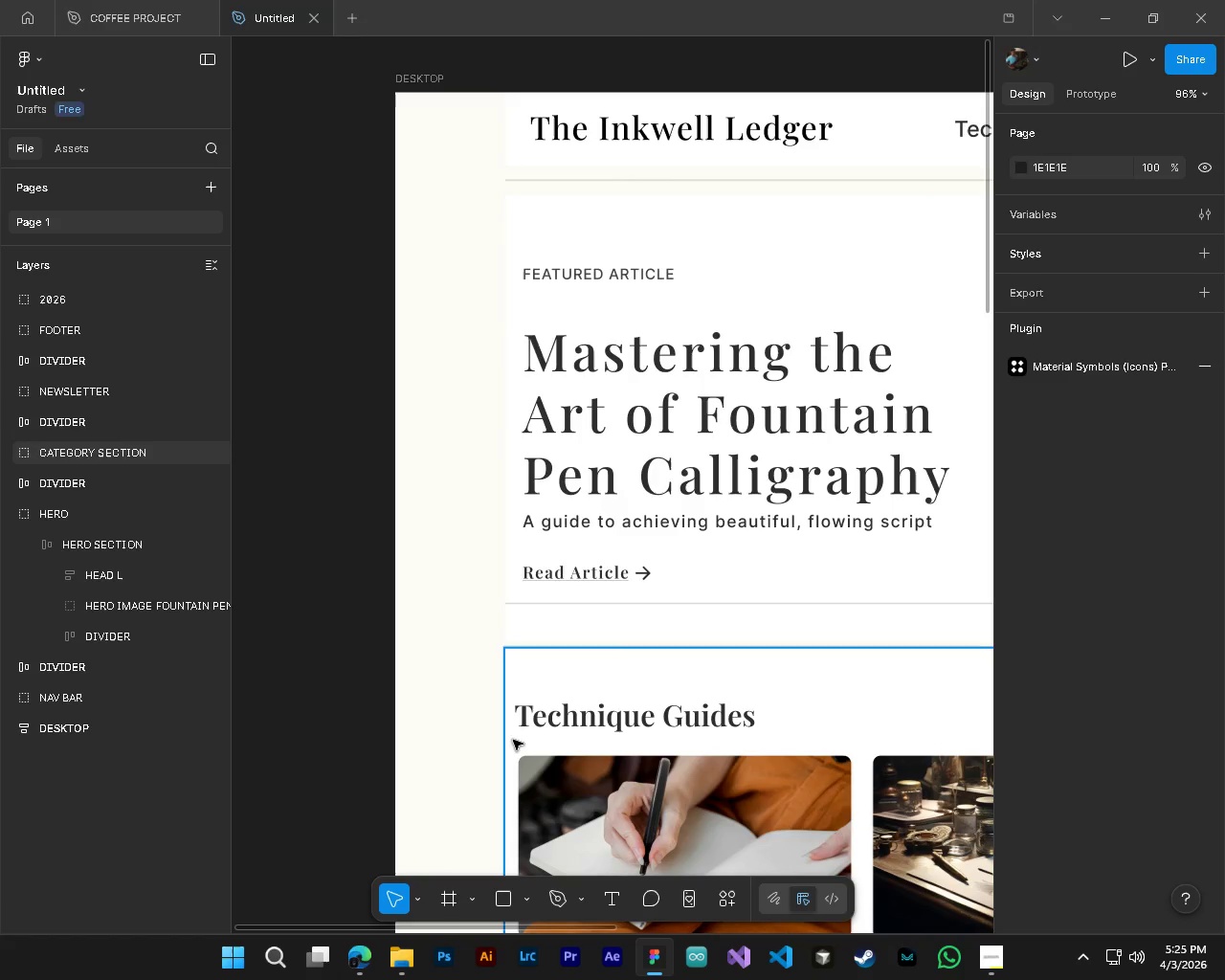 
hold_key(key=ControlLeft, duration=0.84)
 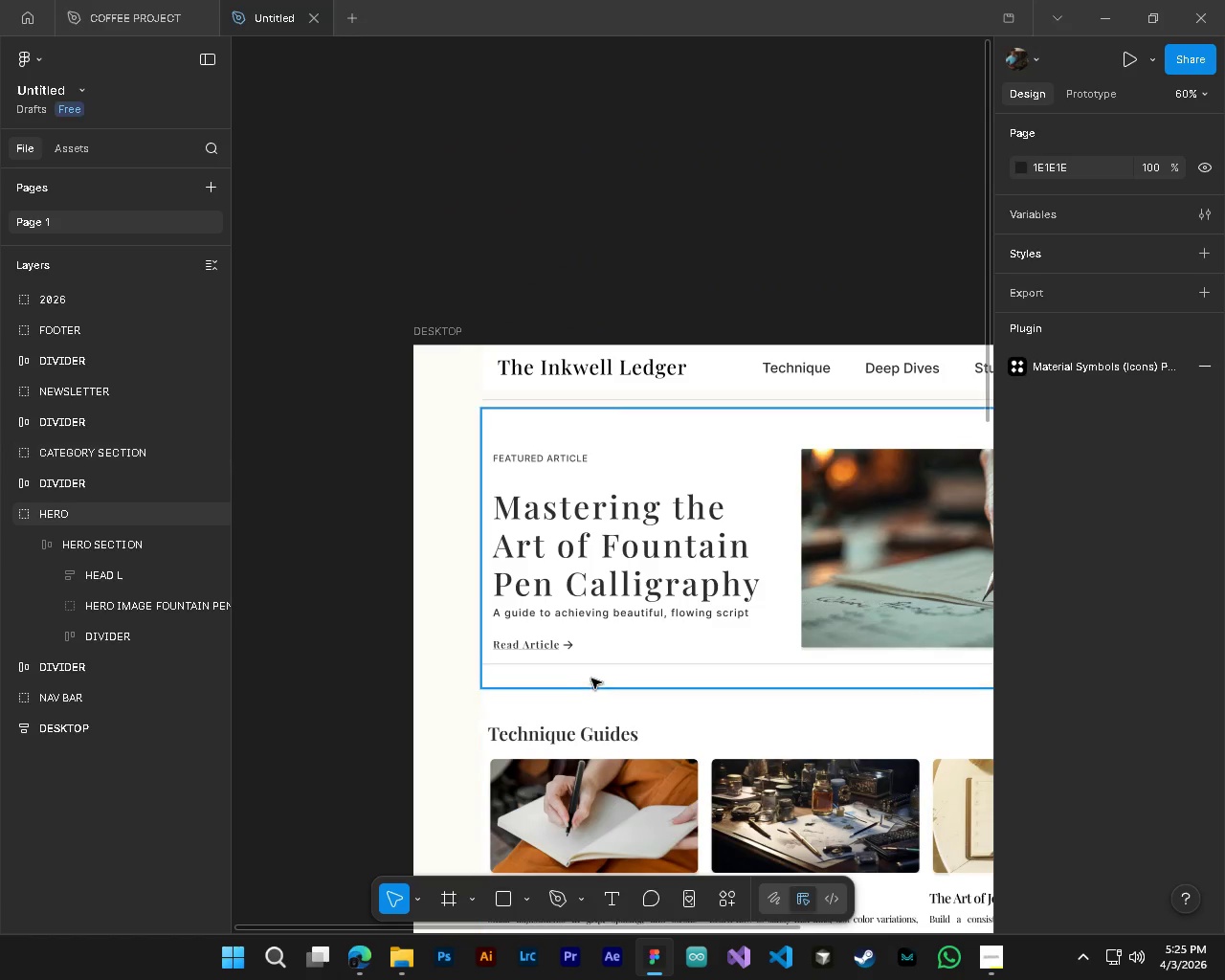 
key(Alt+Control+AltLeft)
 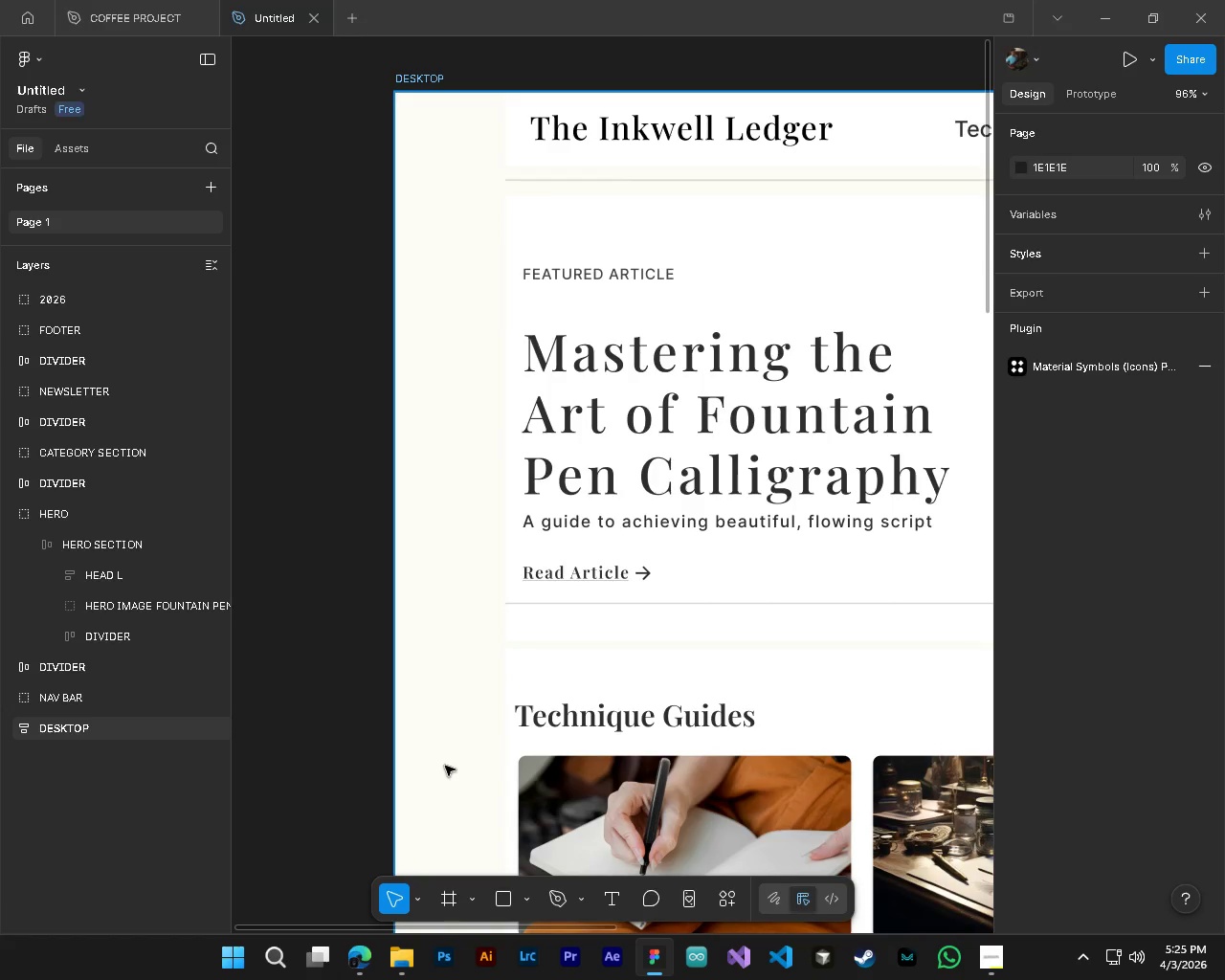 
hold_key(key=AltLeft, duration=0.77)
 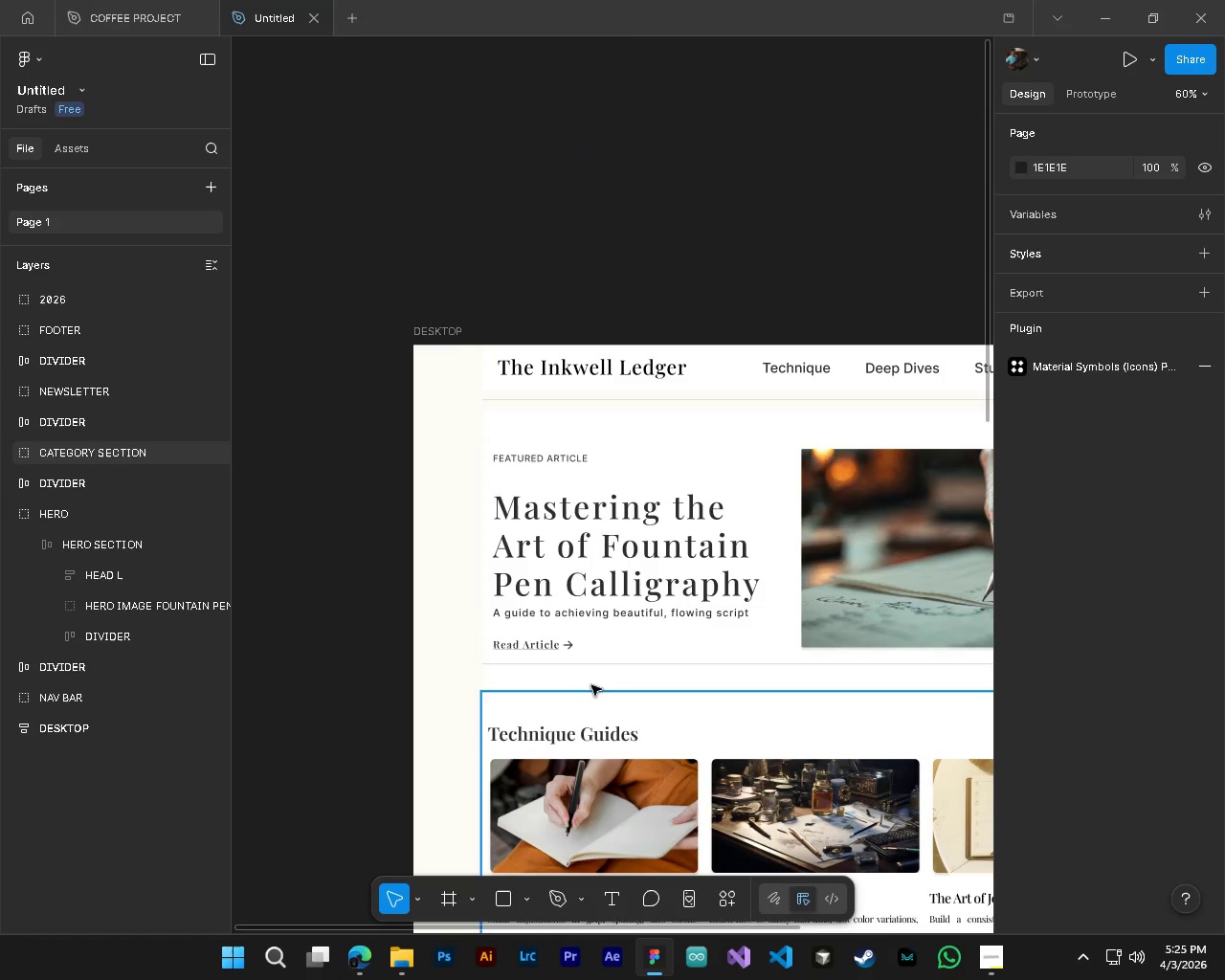 
scroll: coordinate [483, 671], scroll_direction: up, amount: 7.0
 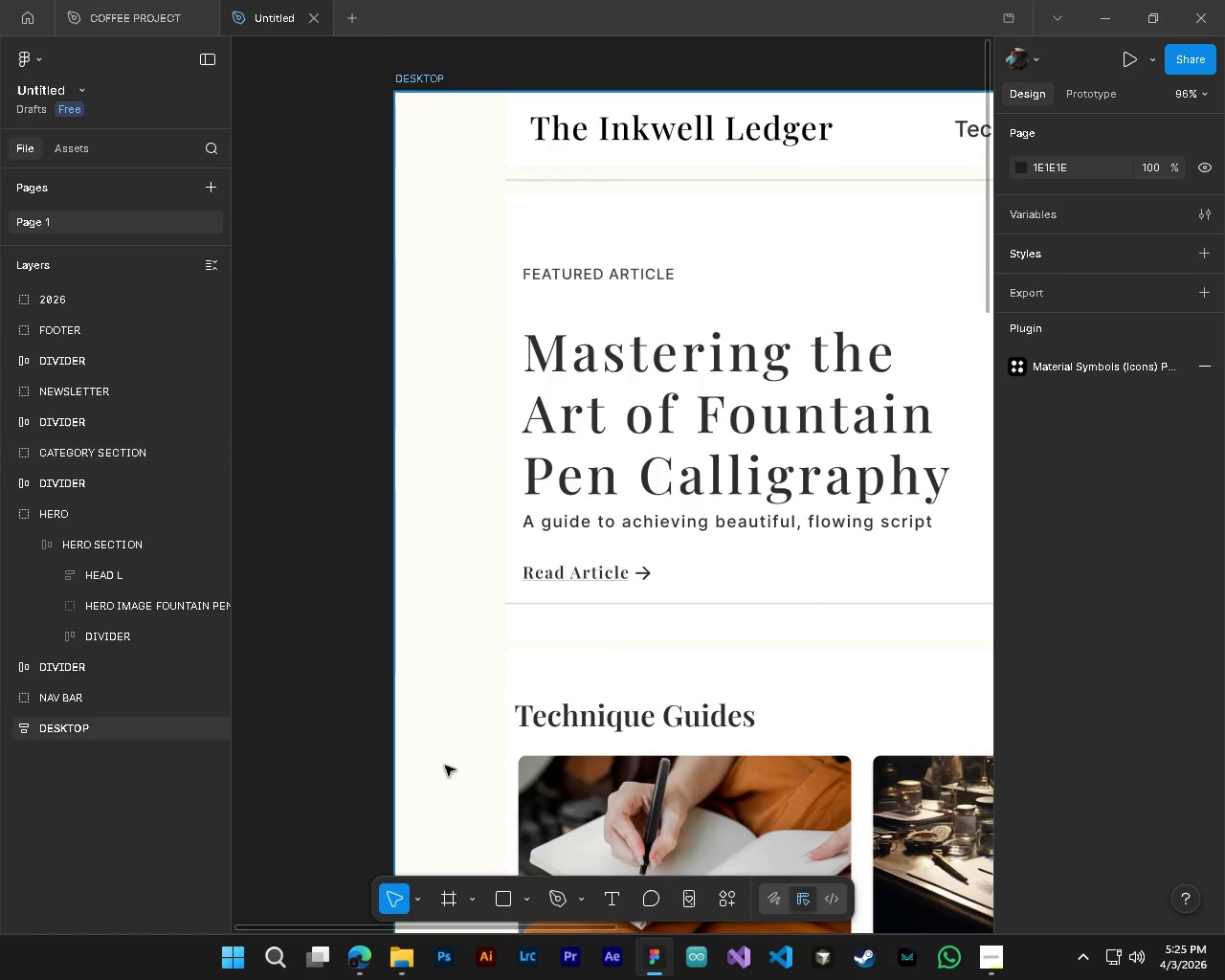 
scroll: coordinate [445, 766], scroll_direction: down, amount: 4.0
 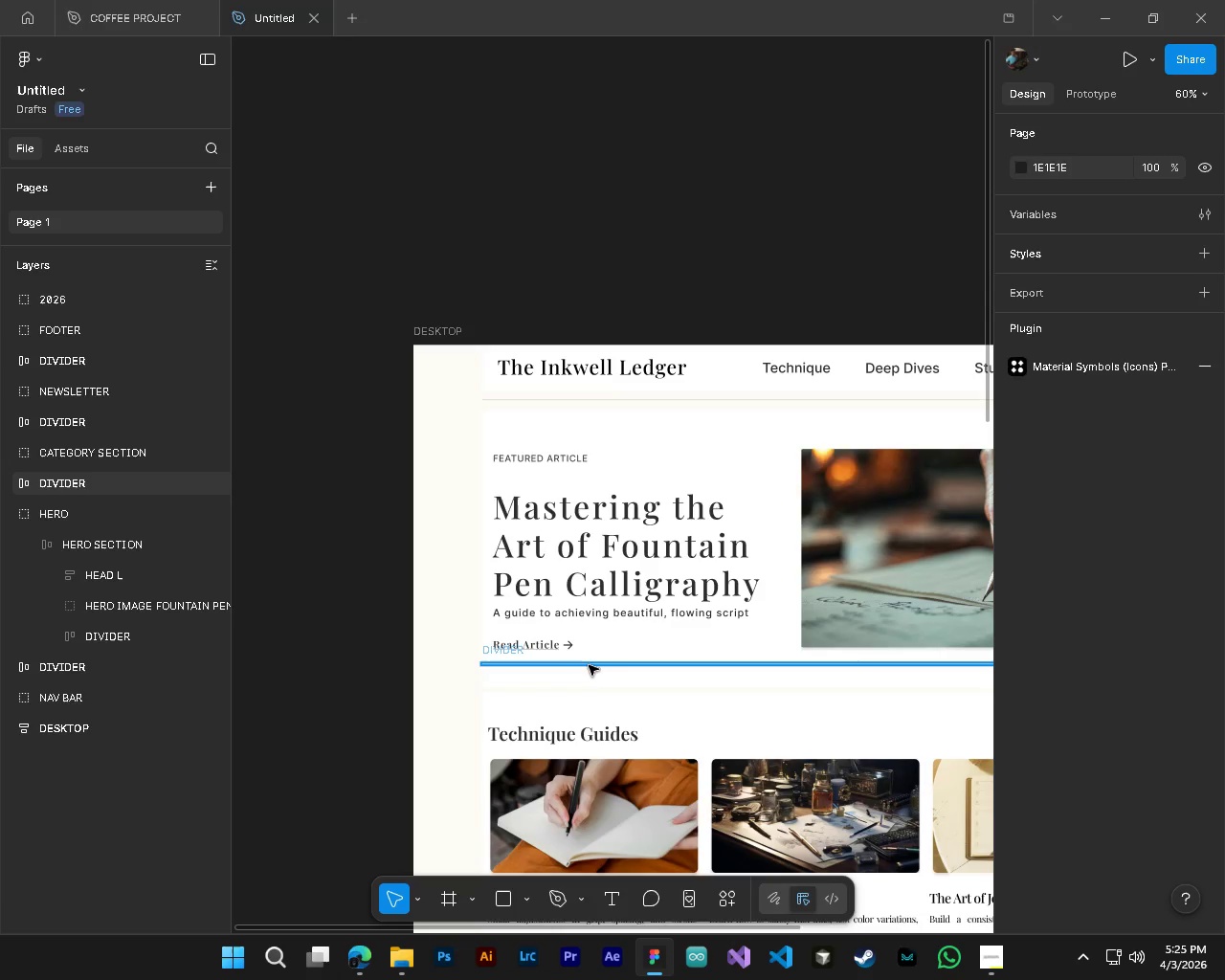 
hold_key(key=ShiftLeft, duration=0.39)
scroll: coordinate [589, 665], scroll_direction: down, amount: 4.0
 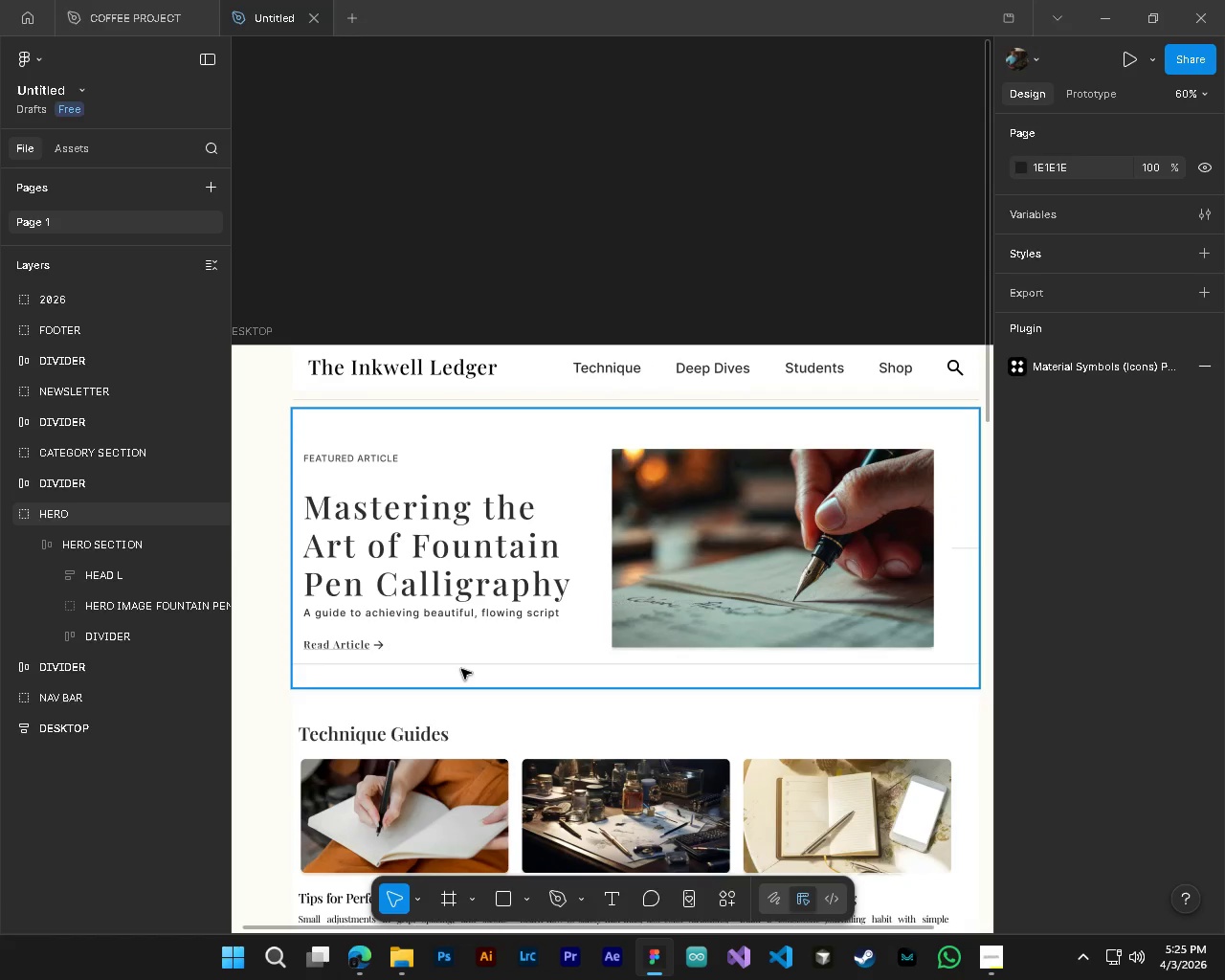 
left_click([461, 669])
 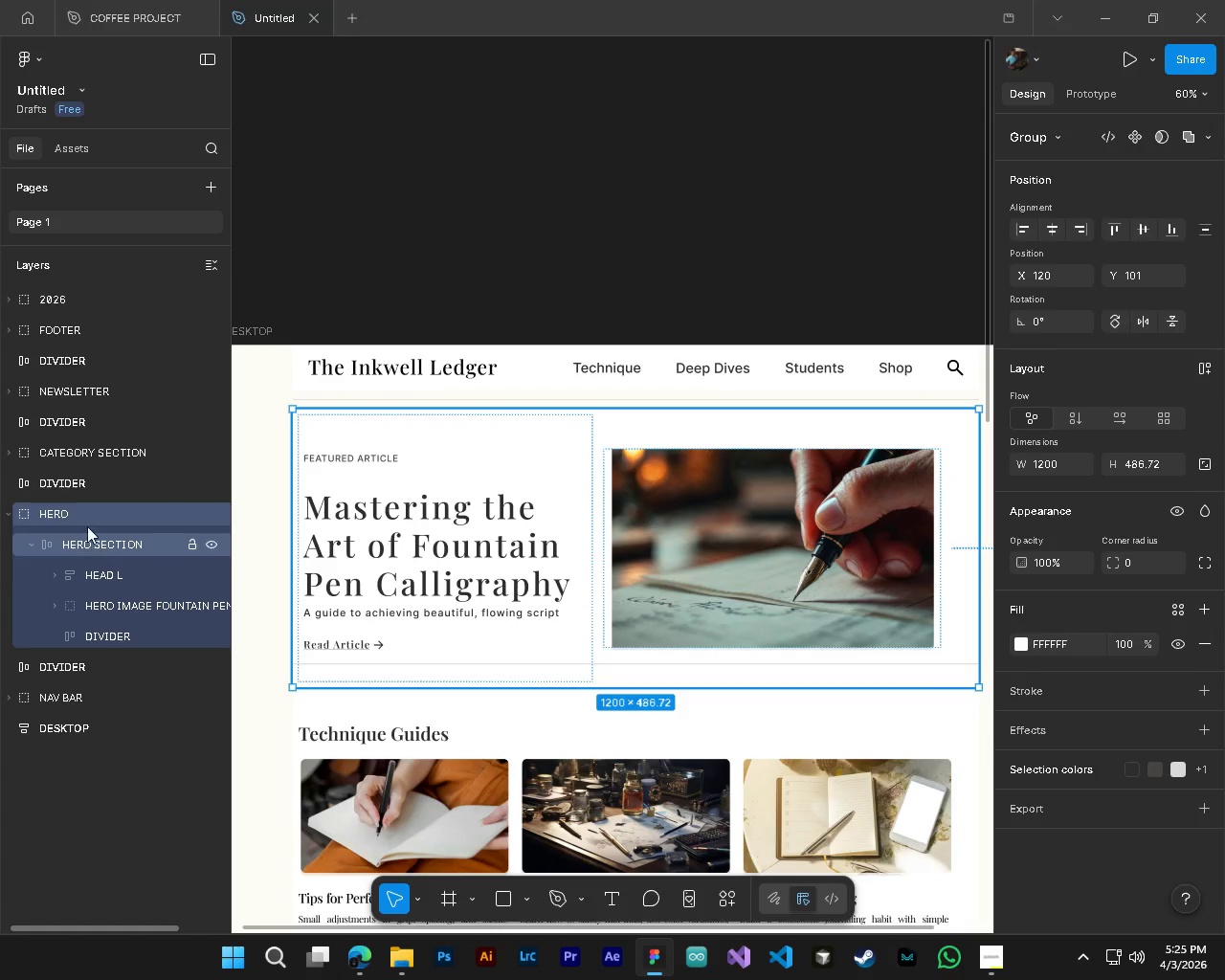 
left_click([84, 491])
 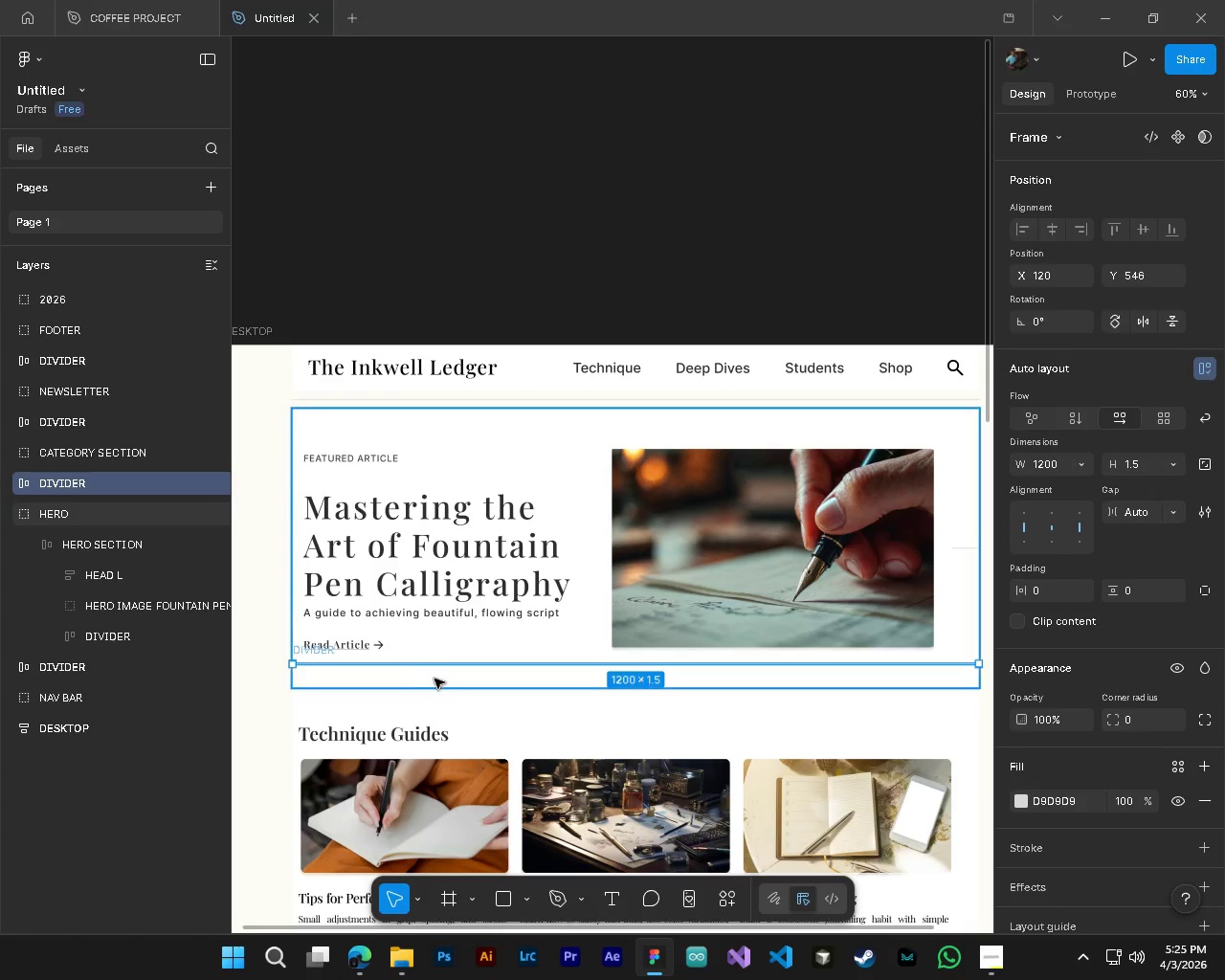 
scroll: coordinate [454, 713], scroll_direction: down, amount: 1.0
 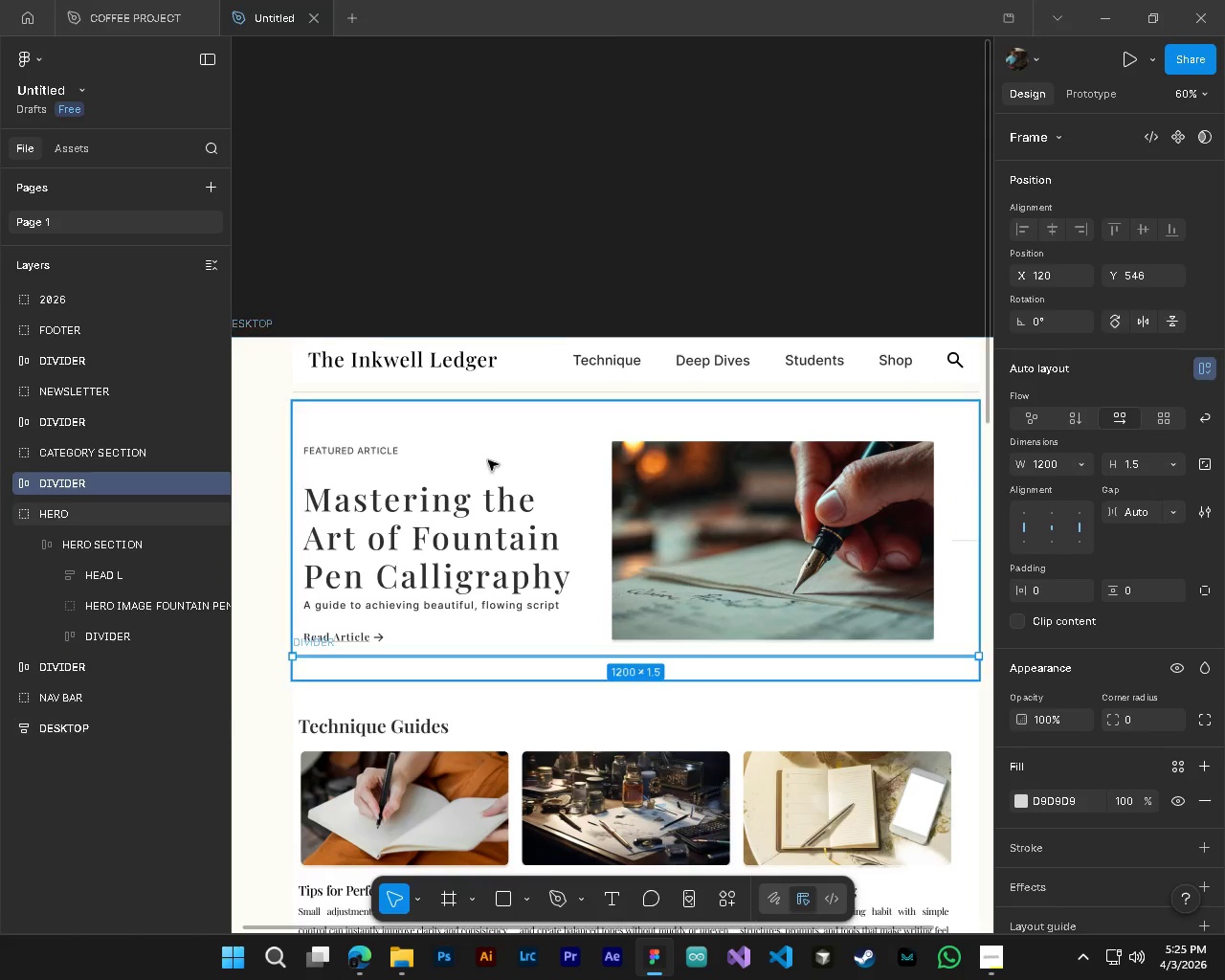 
hold_key(key=ControlLeft, duration=0.62)
 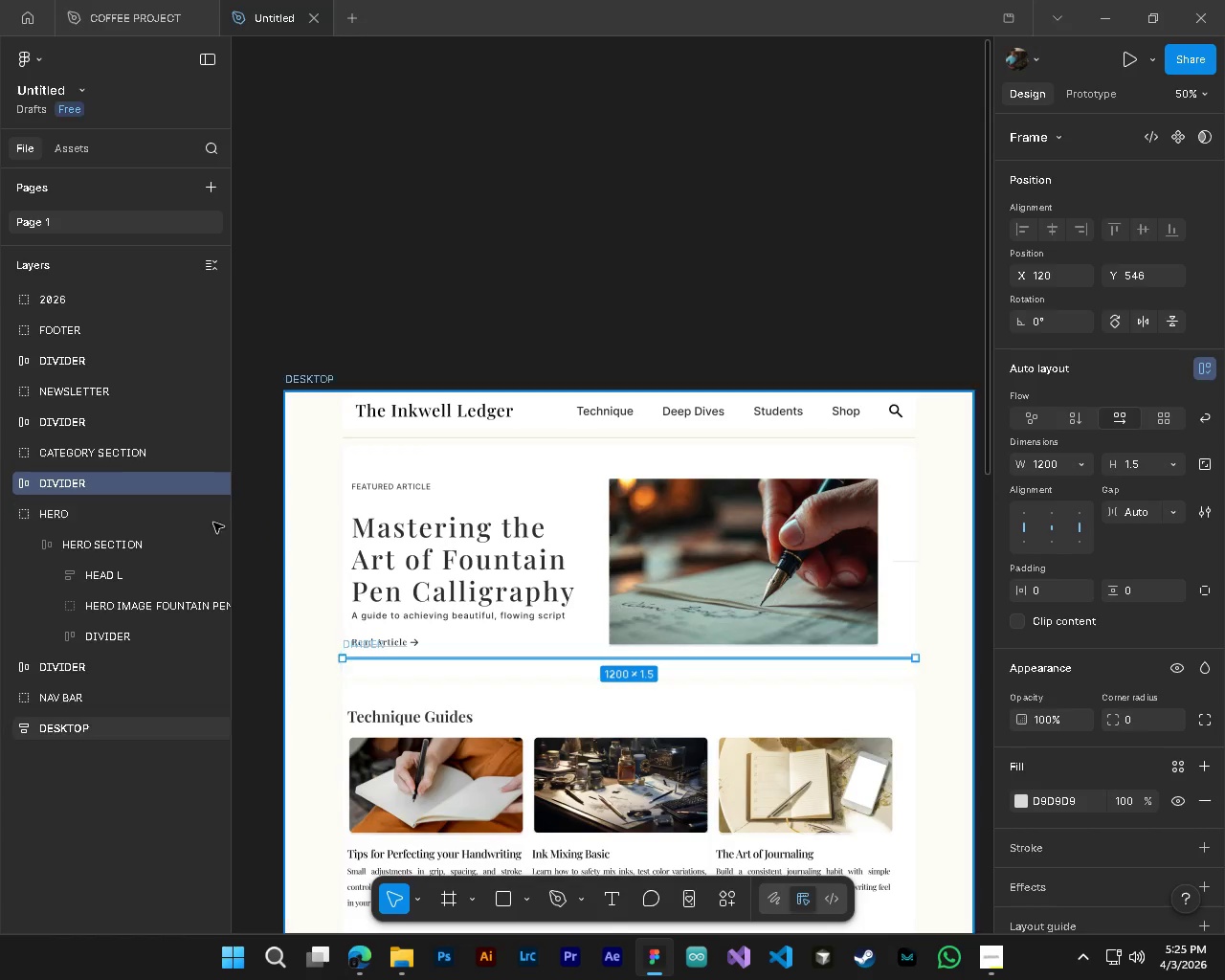 
hold_key(key=AltLeft, duration=0.59)
 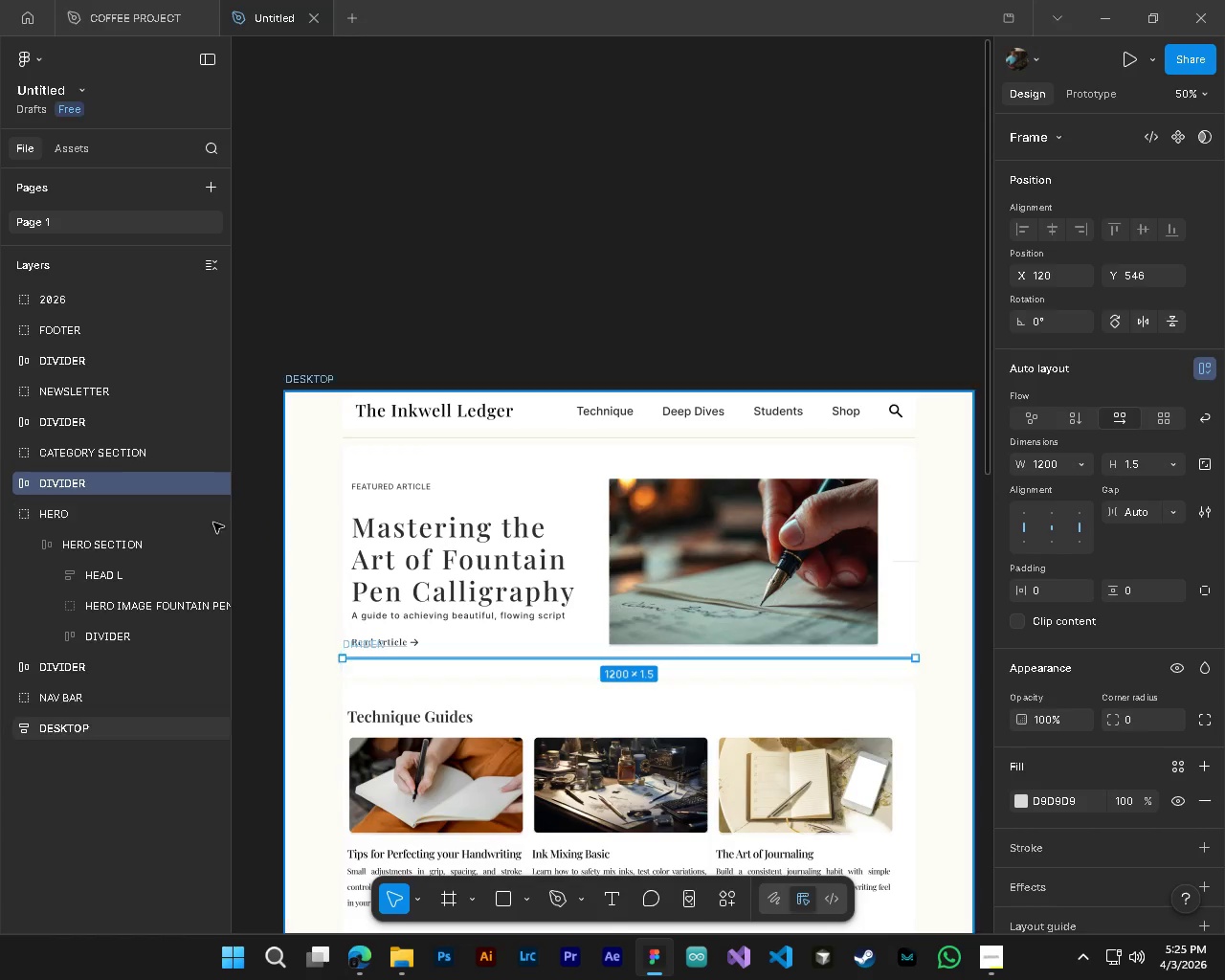 
left_click([113, 544])
 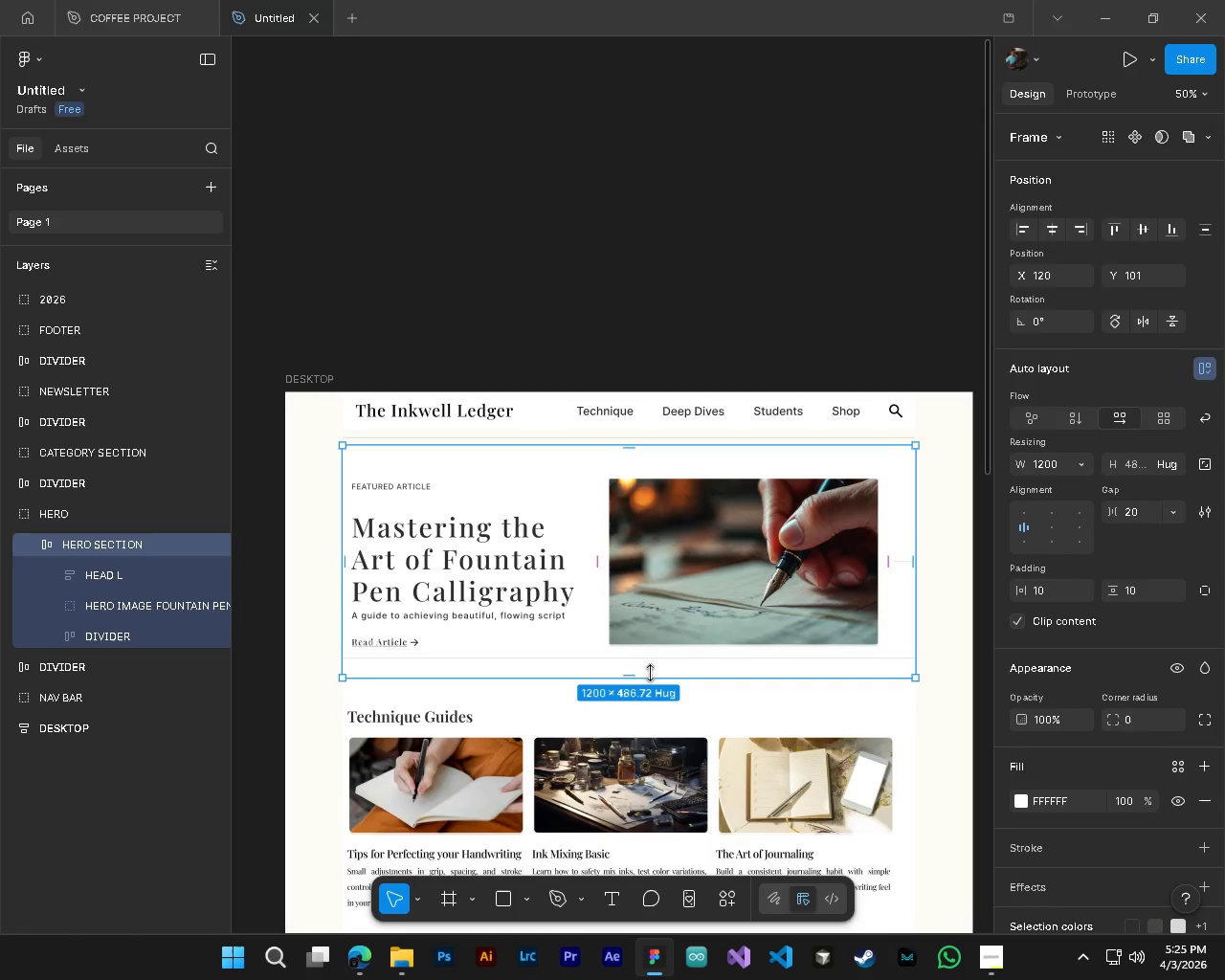 
scroll: coordinate [596, 665], scroll_direction: down, amount: 3.0
 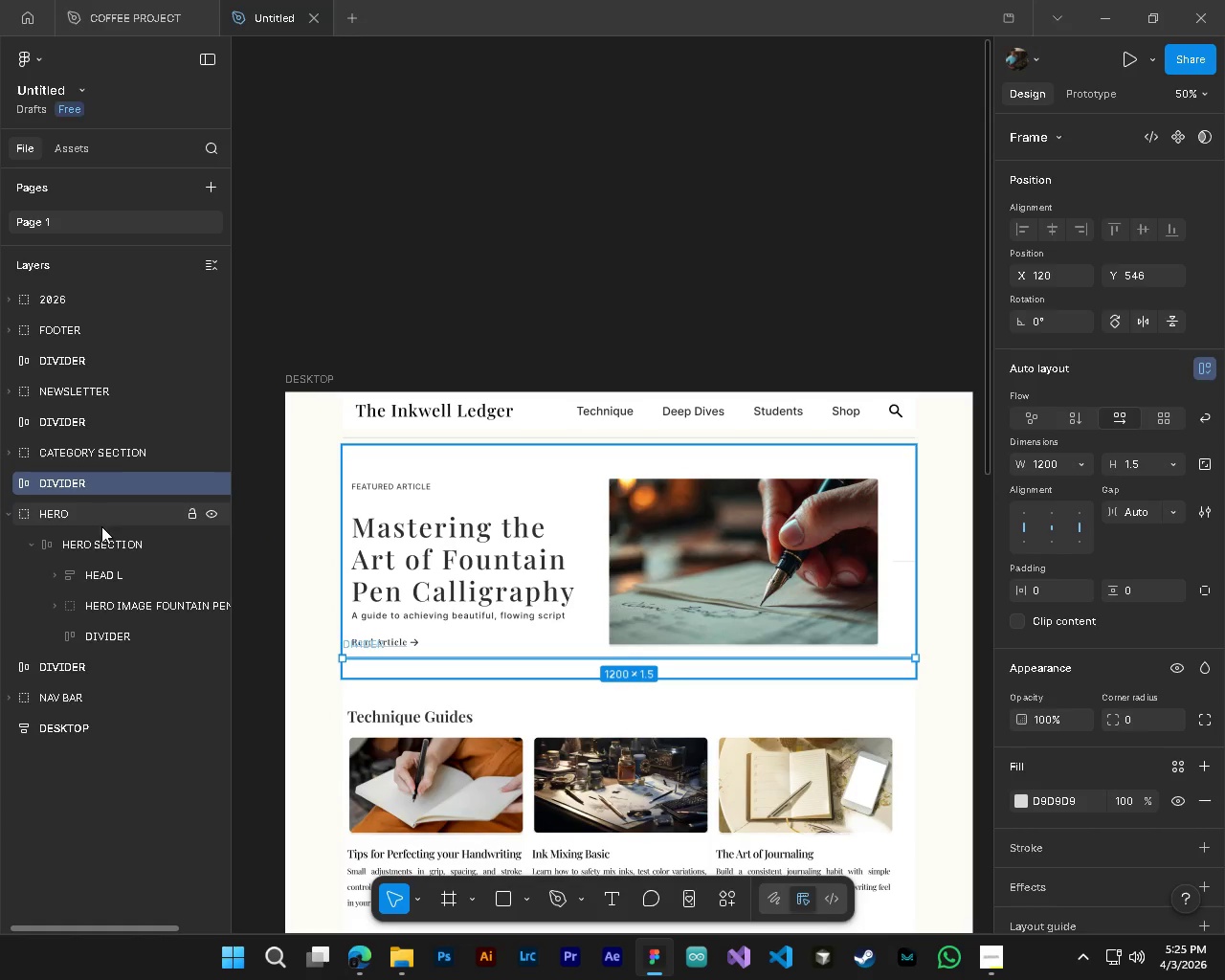 
left_click_drag(start_coordinate=[650, 673], to_coordinate=[651, 657])
 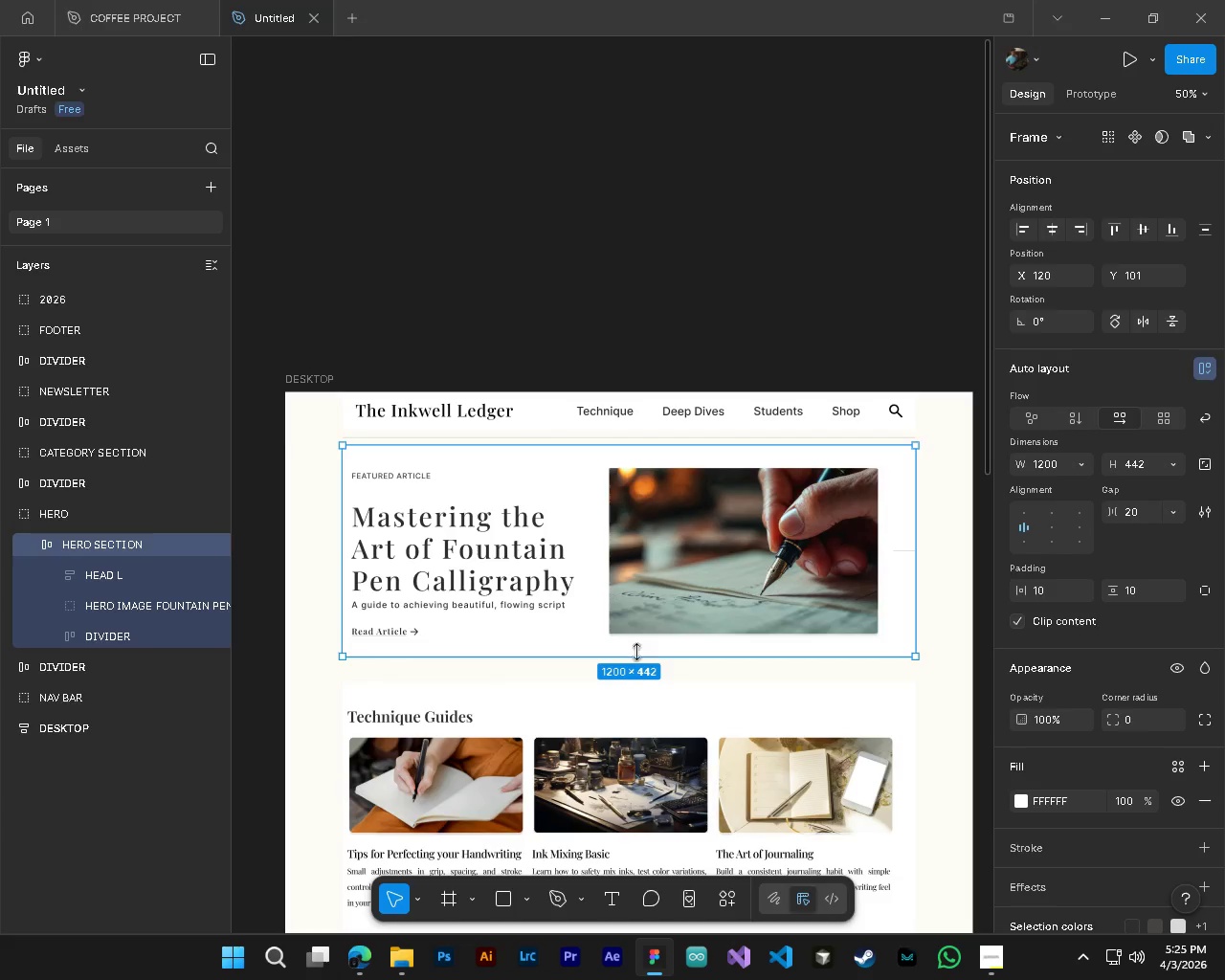 
hold_key(key=ControlLeft, duration=0.75)
hold_key(key=AltLeft, duration=0.67)
scroll: coordinate [451, 591], scroll_direction: up, amount: 2.0
 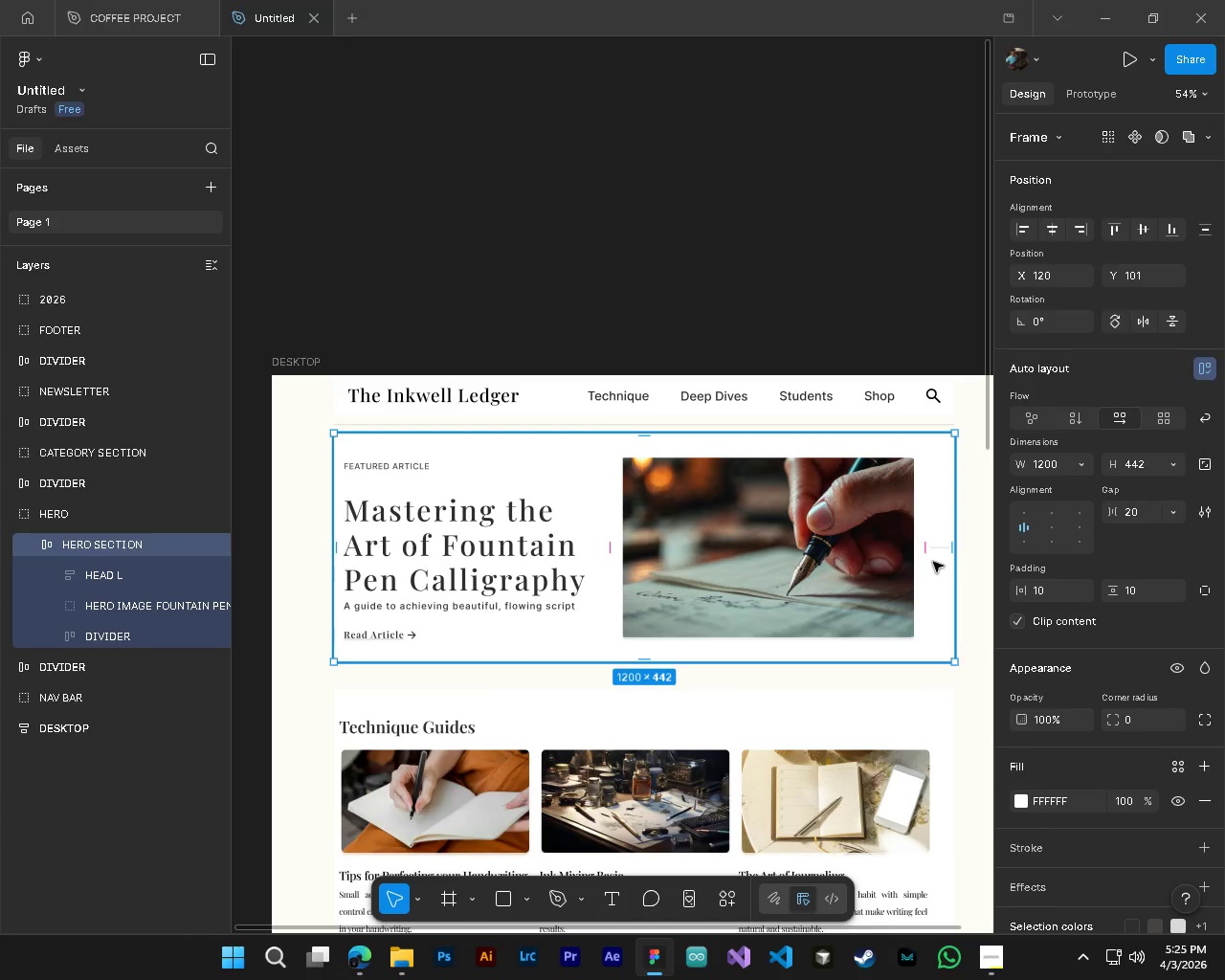 
left_click_drag(start_coordinate=[926, 549], to_coordinate=[949, 561])
 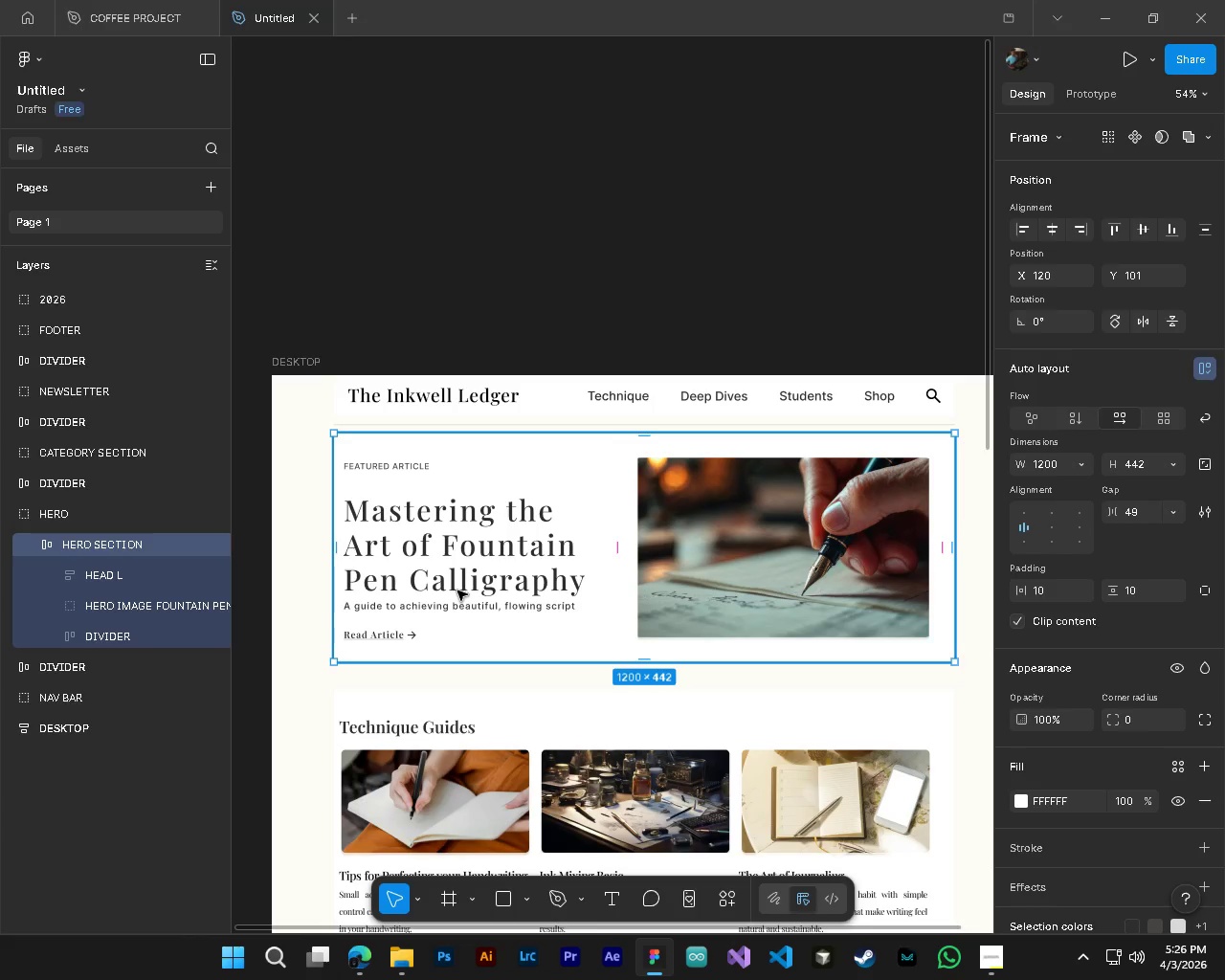 
wait(5.31)
 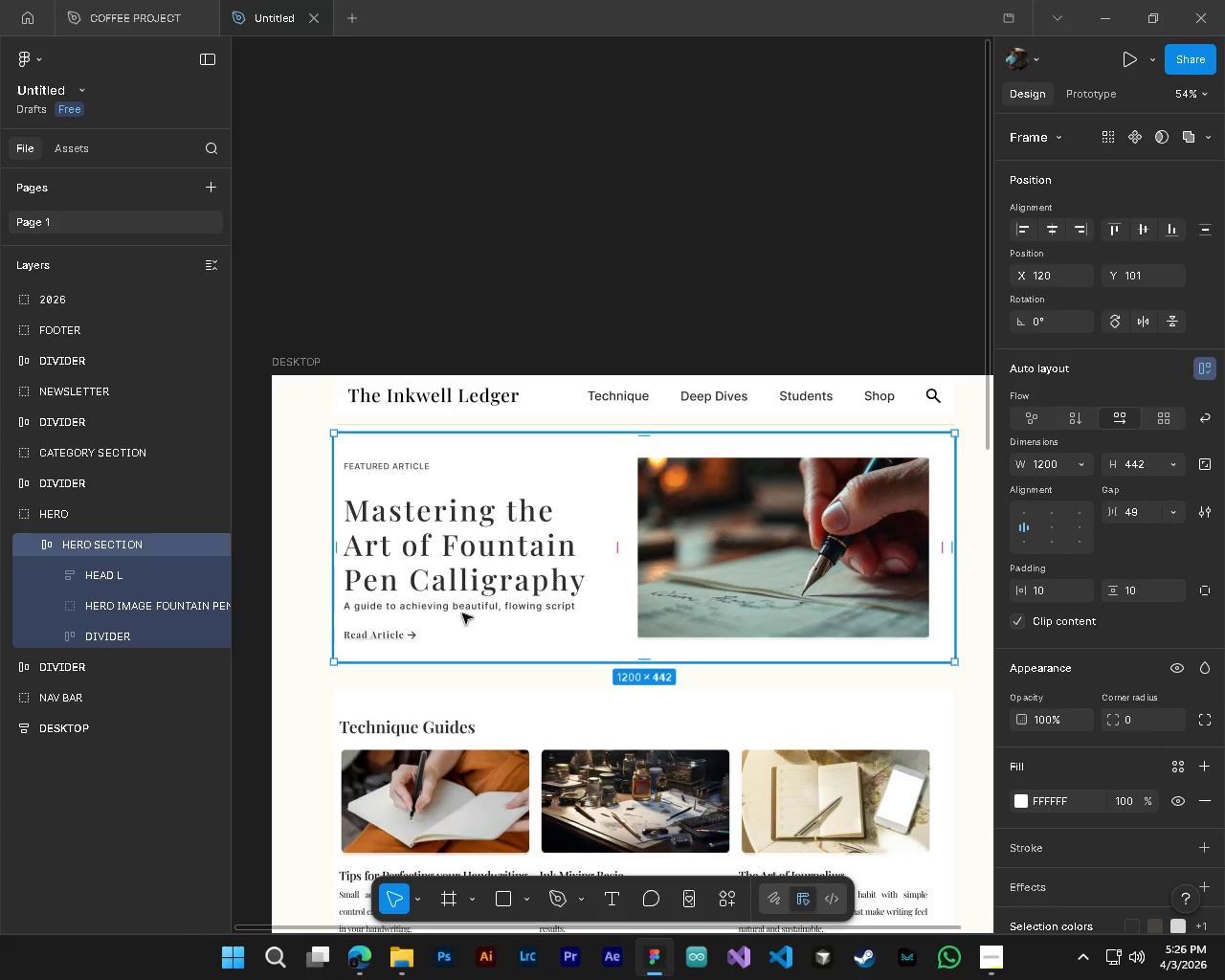 
double_click([122, 618])
 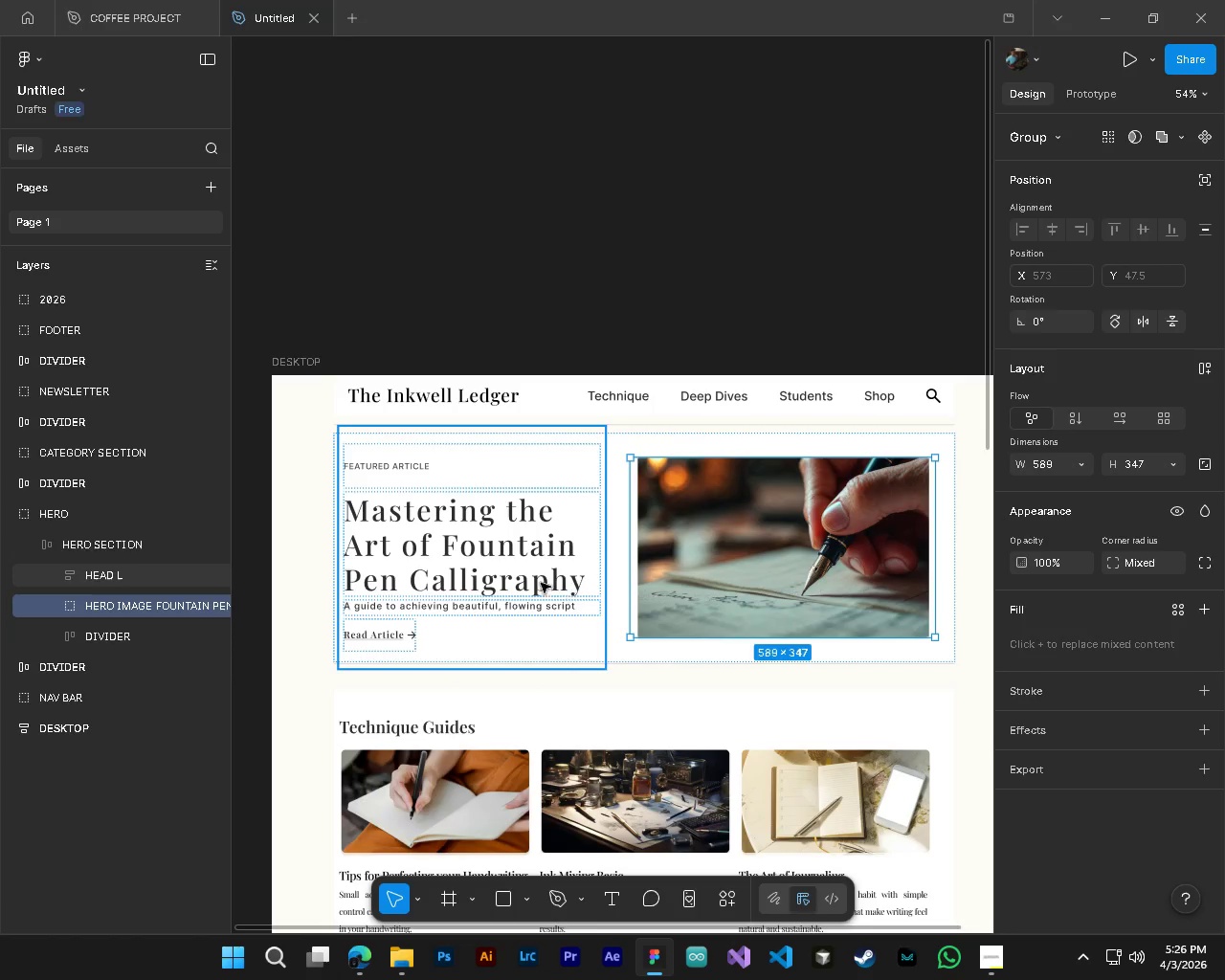 
left_click([530, 580])
 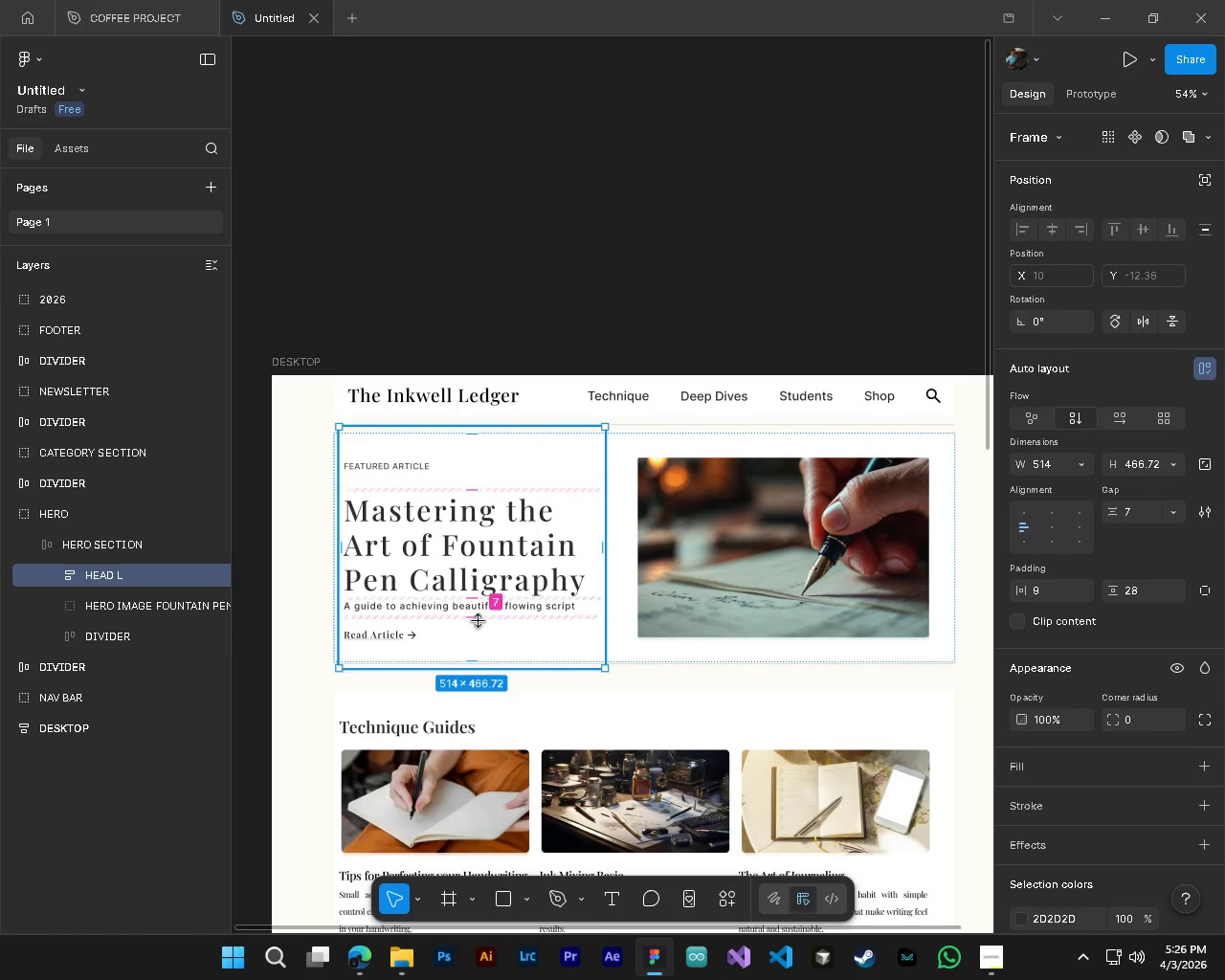 
left_click_drag(start_coordinate=[478, 621], to_coordinate=[491, 630])
 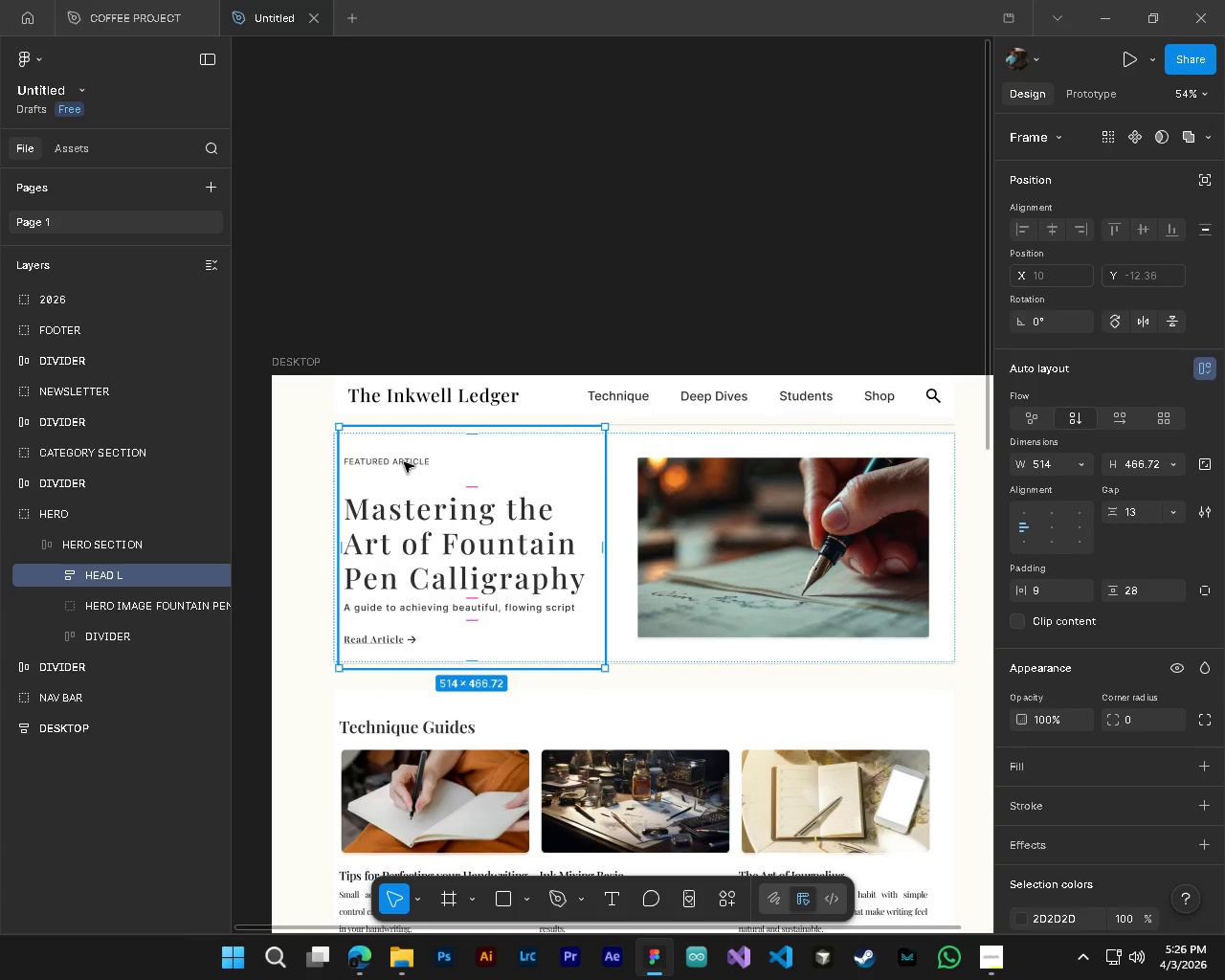 
left_click([404, 462])
 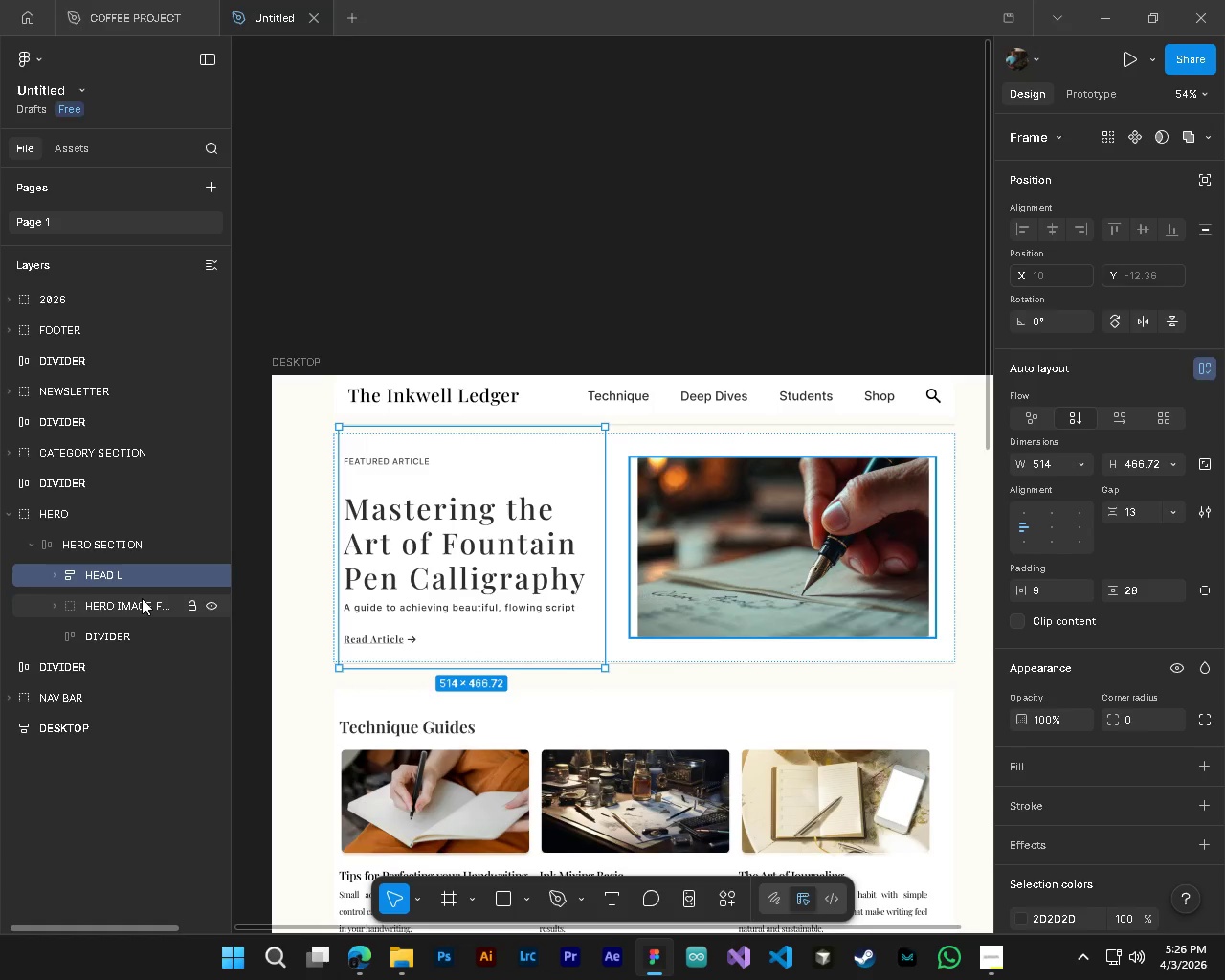 
left_click([54, 575])
 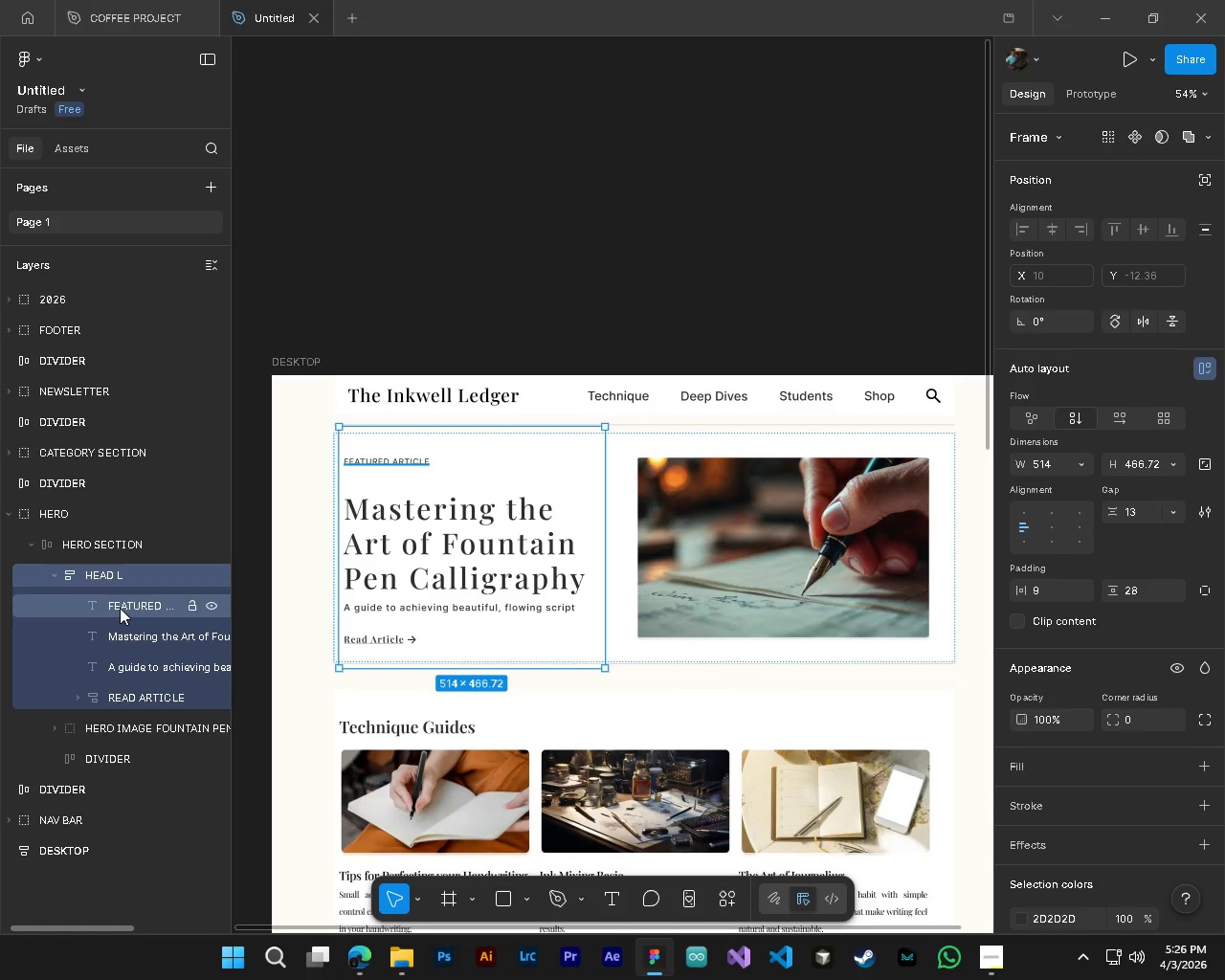 
left_click([120, 608])
 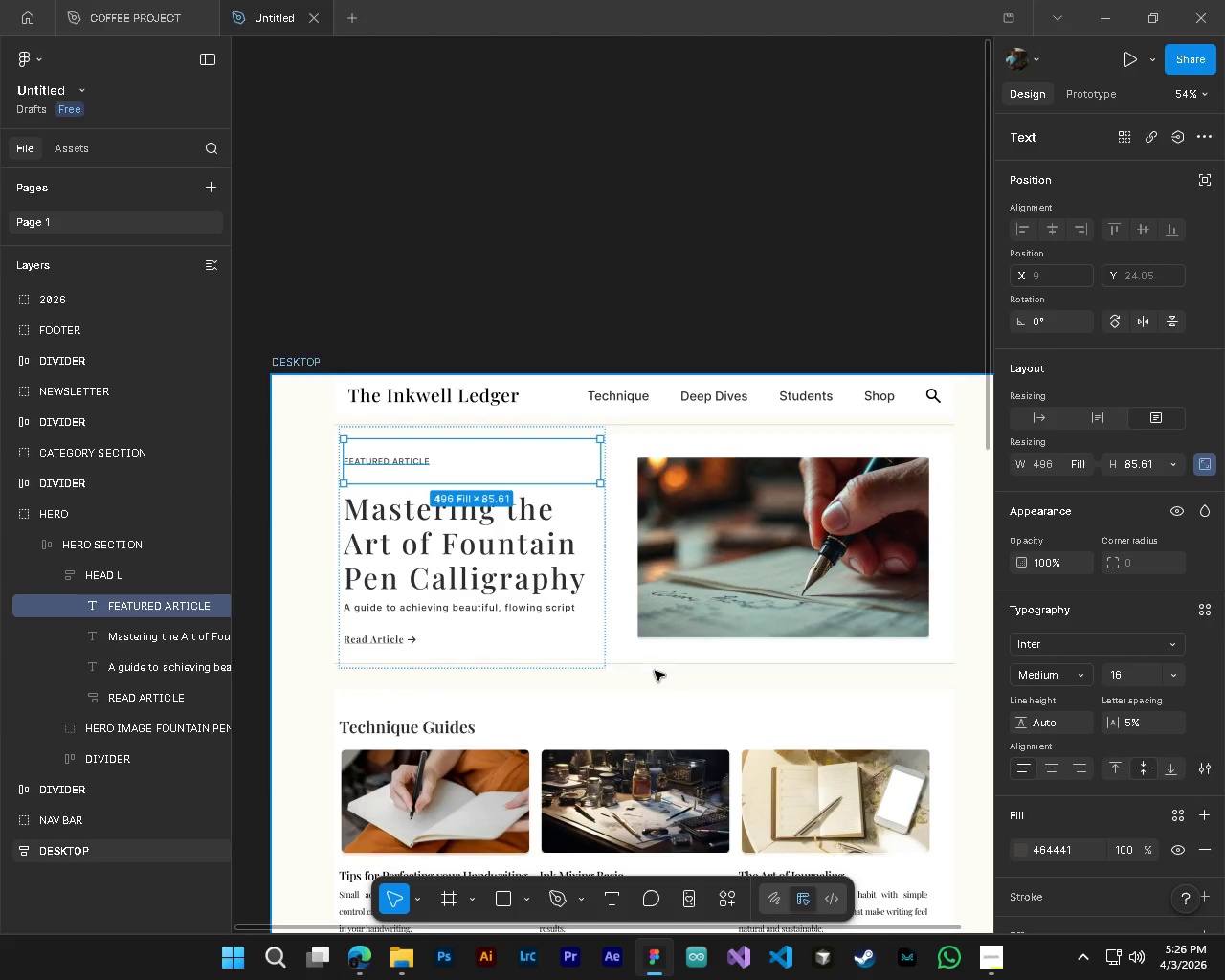 
key(Alt+AltLeft)
 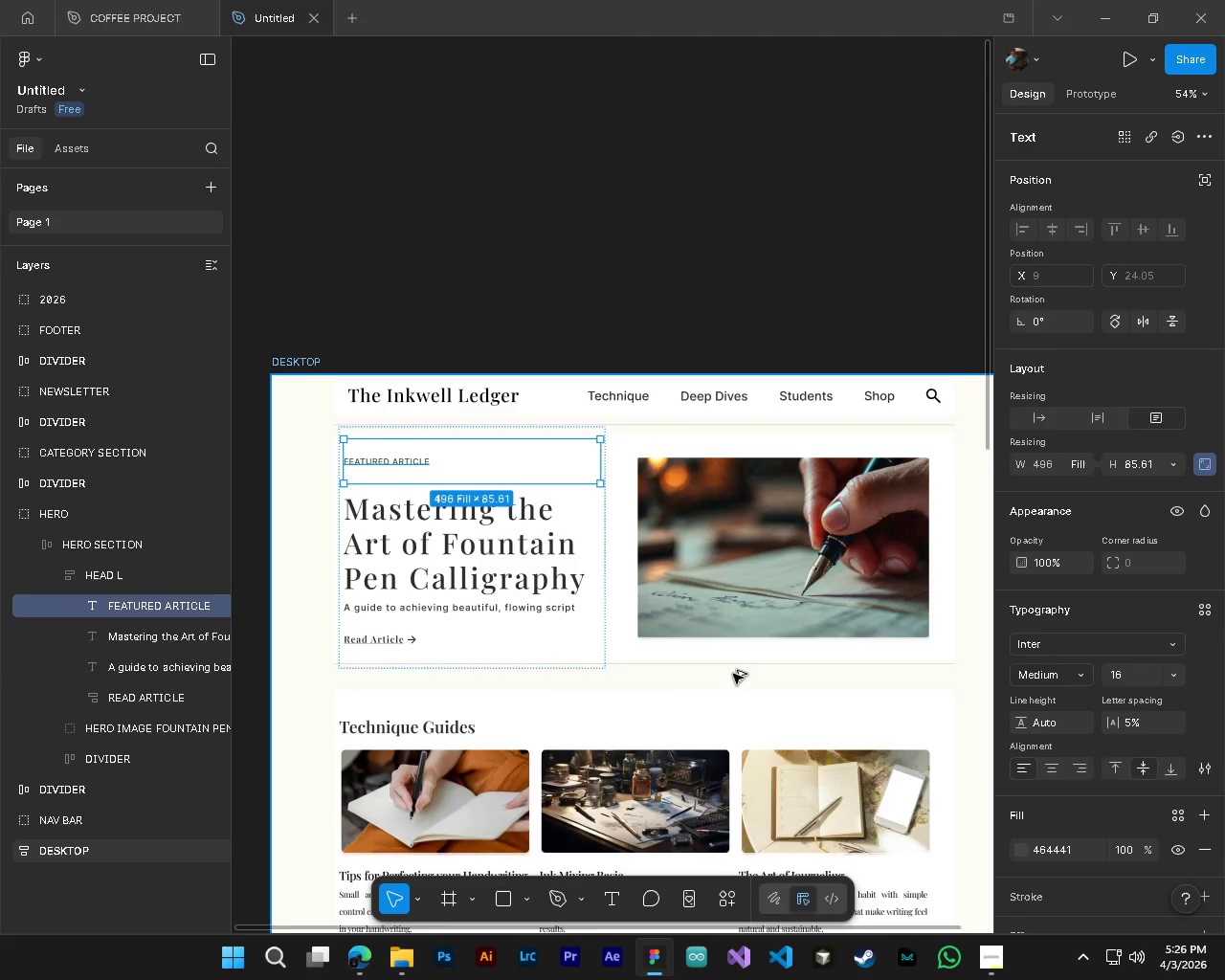 
key(Alt+Control+ControlLeft)
 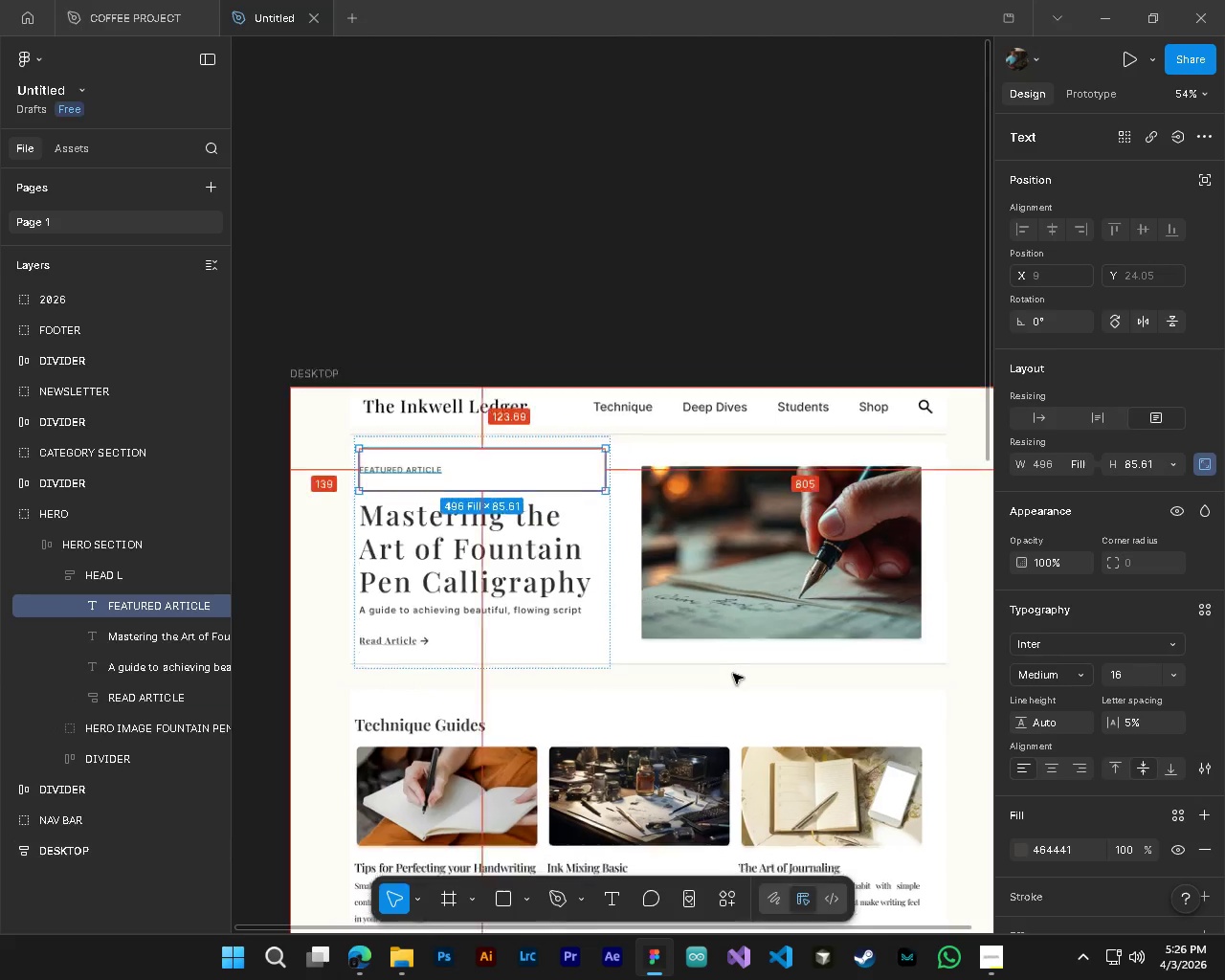 
left_click_drag(start_coordinate=[90, 762], to_coordinate=[107, 615])
 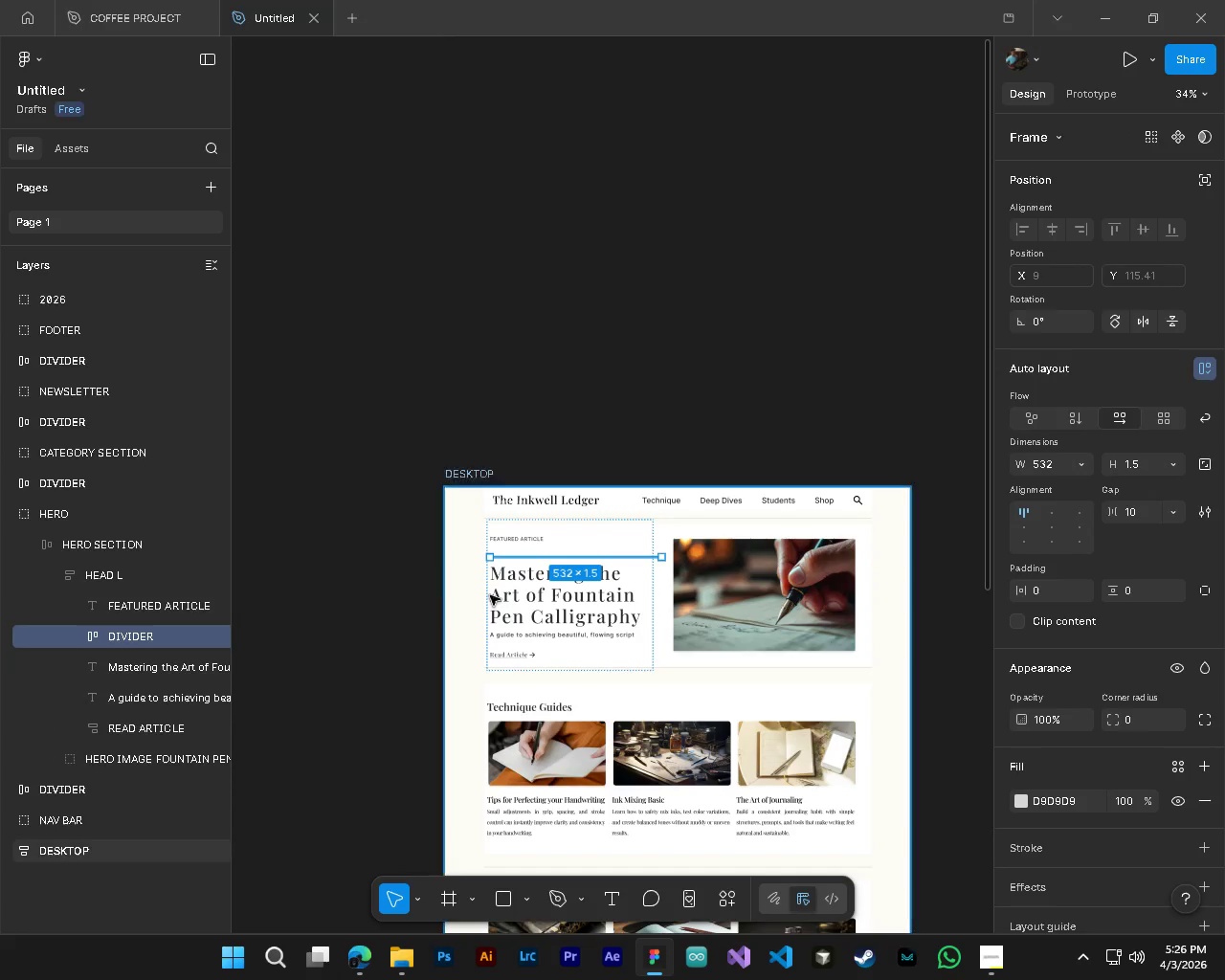 
scroll: coordinate [733, 674], scroll_direction: down, amount: 4.0
 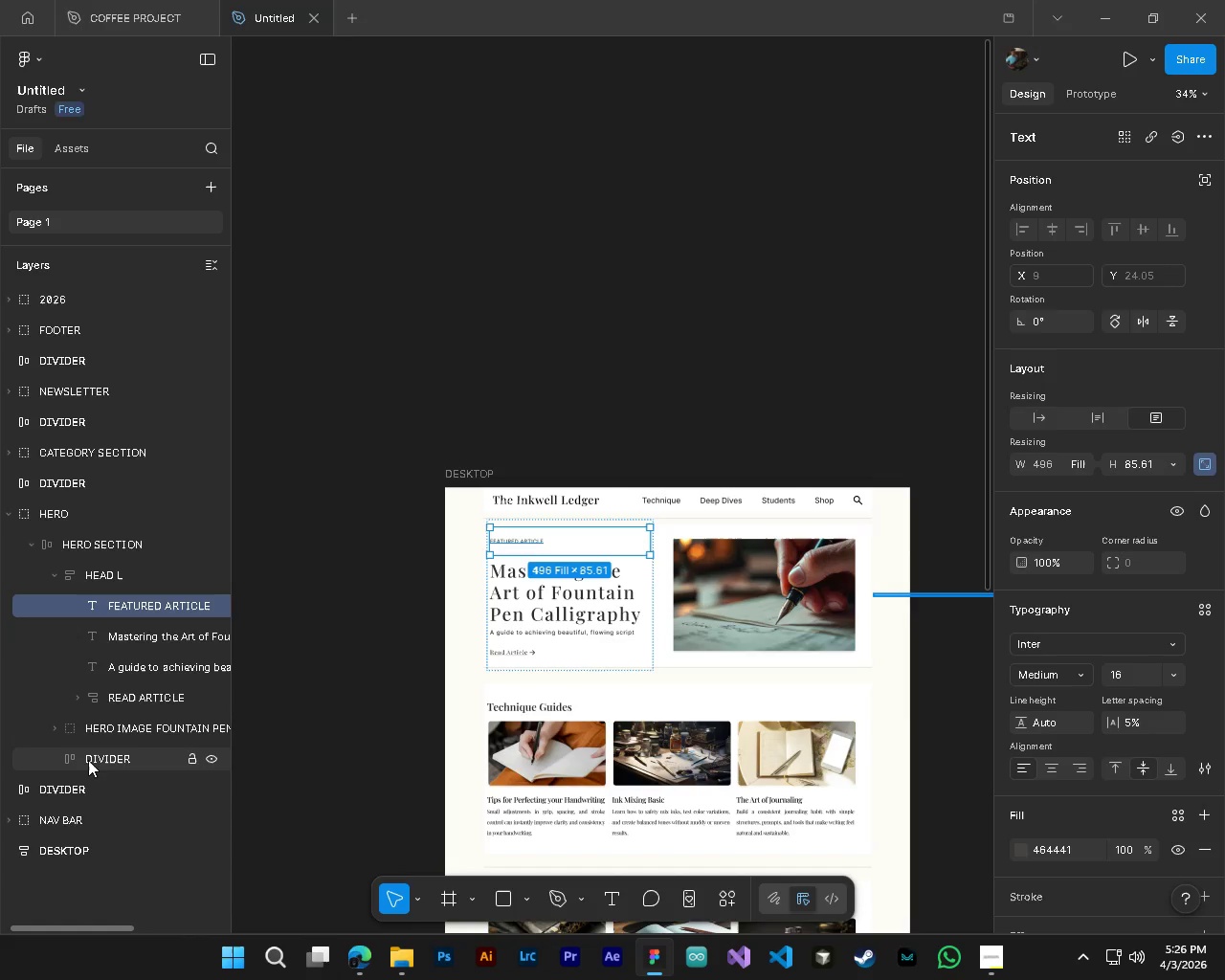 
hold_key(key=ControlLeft, duration=0.58)
 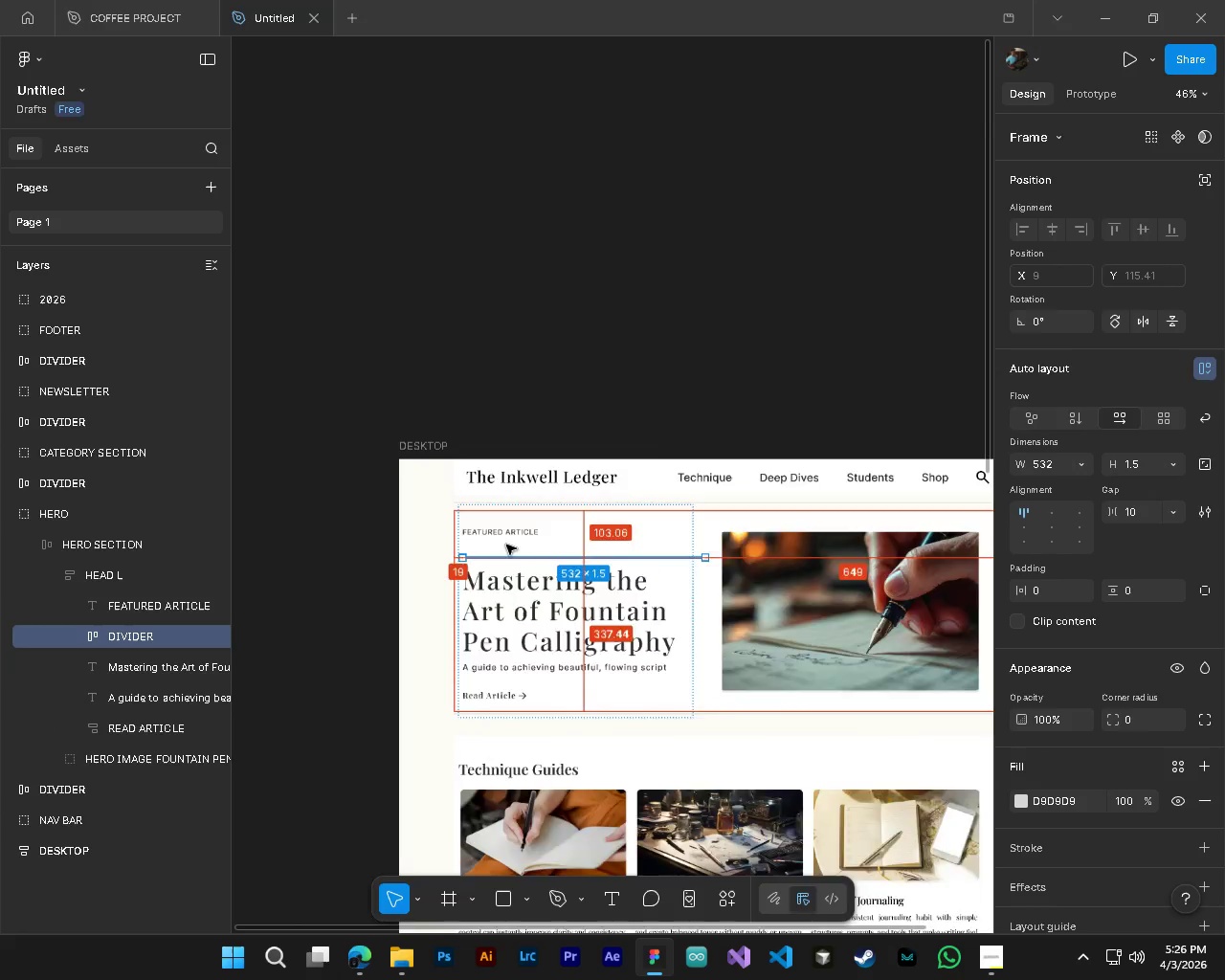 
hold_key(key=AltLeft, duration=0.53)
 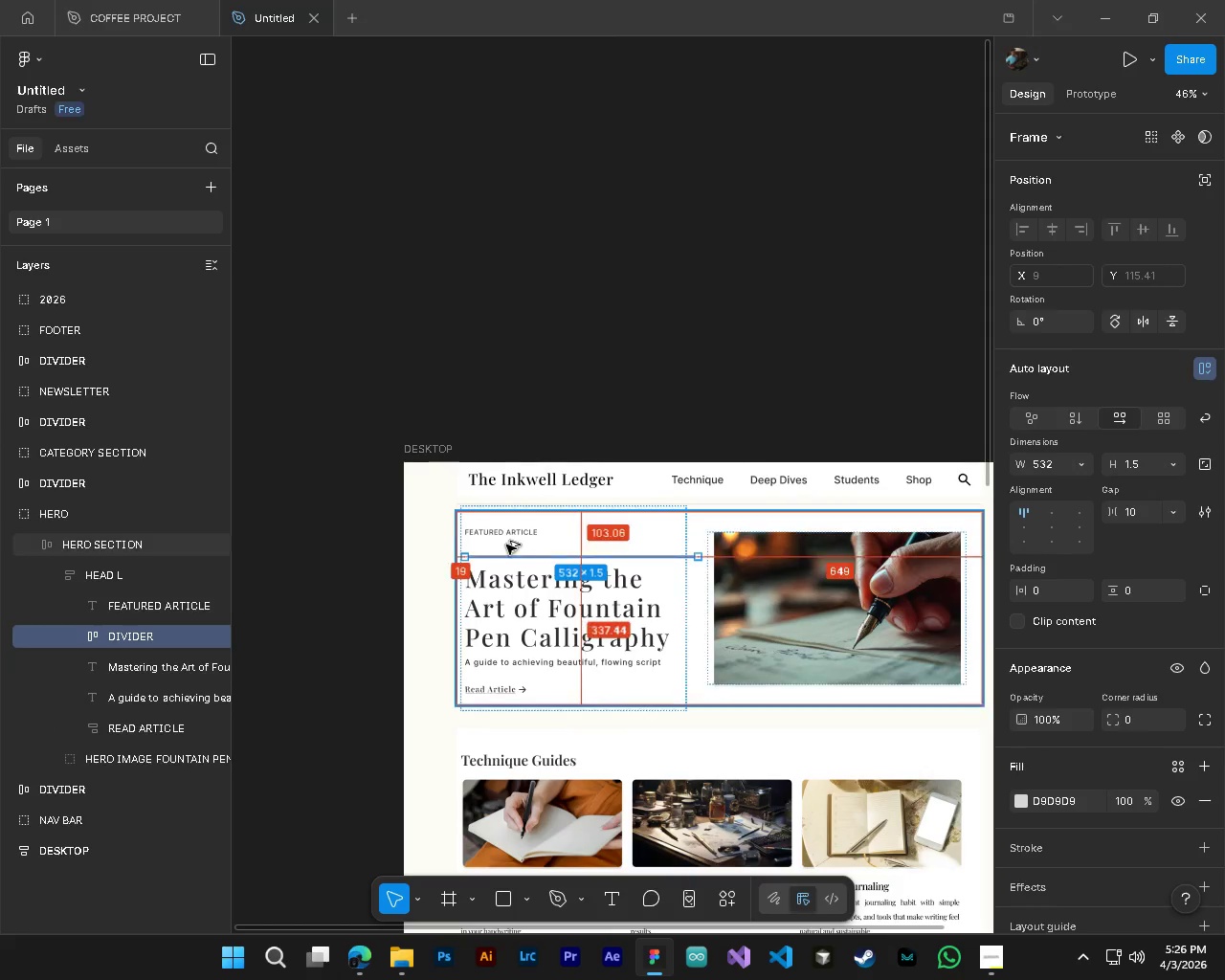 
hold_key(key=ControlLeft, duration=0.45)
 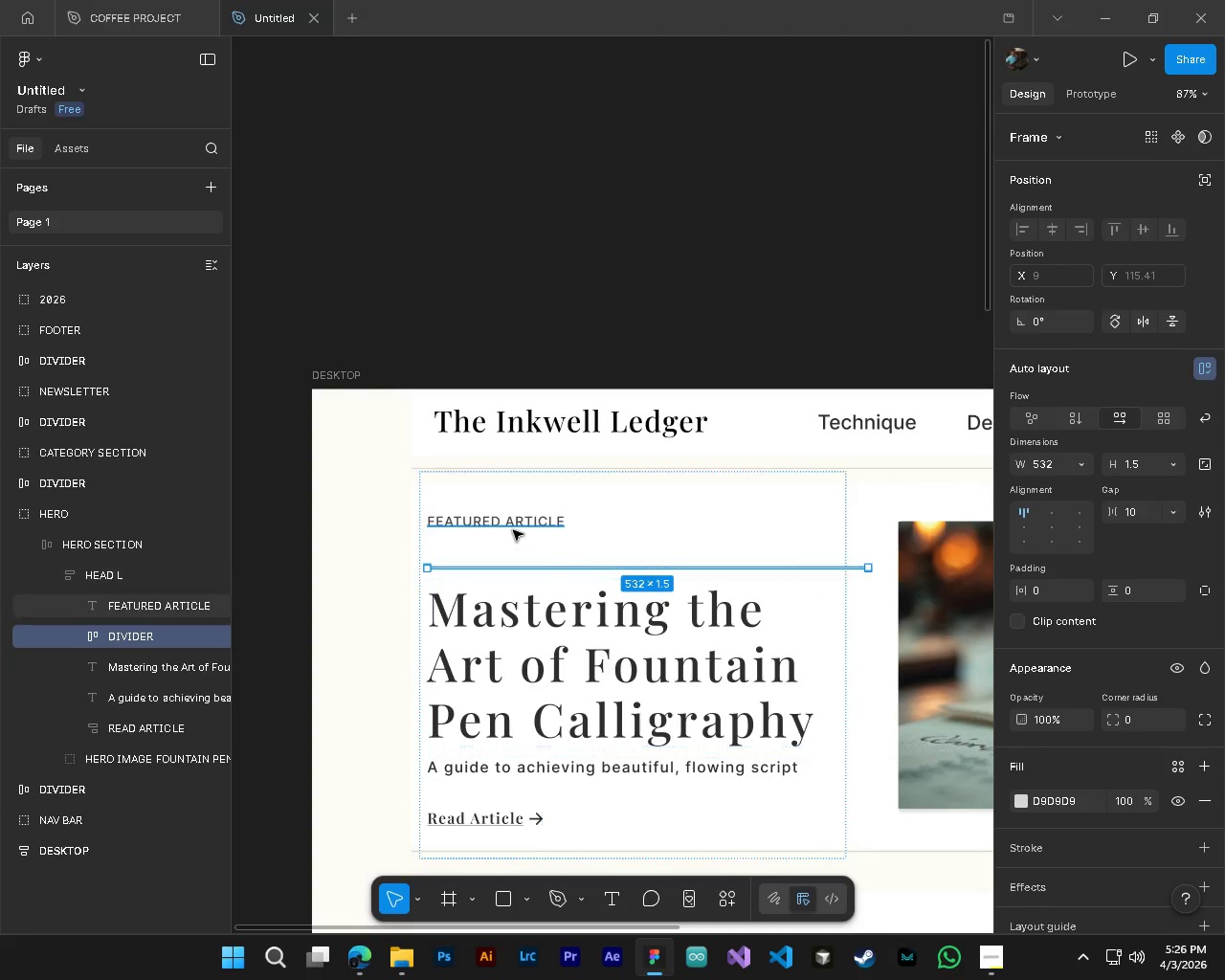 
hold_key(key=AltLeft, duration=0.39)
 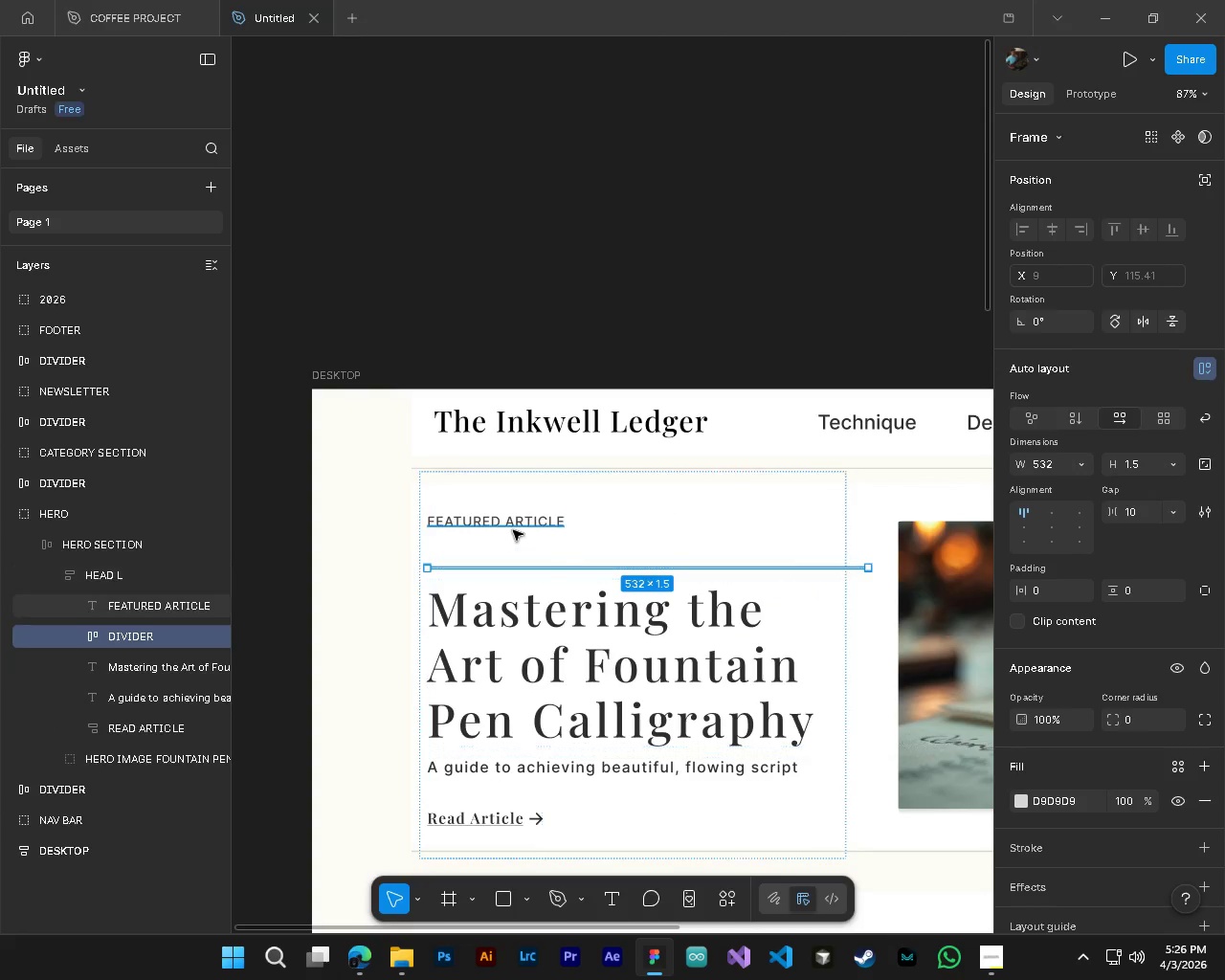 
scroll: coordinate [562, 557], scroll_direction: up, amount: 3.0
 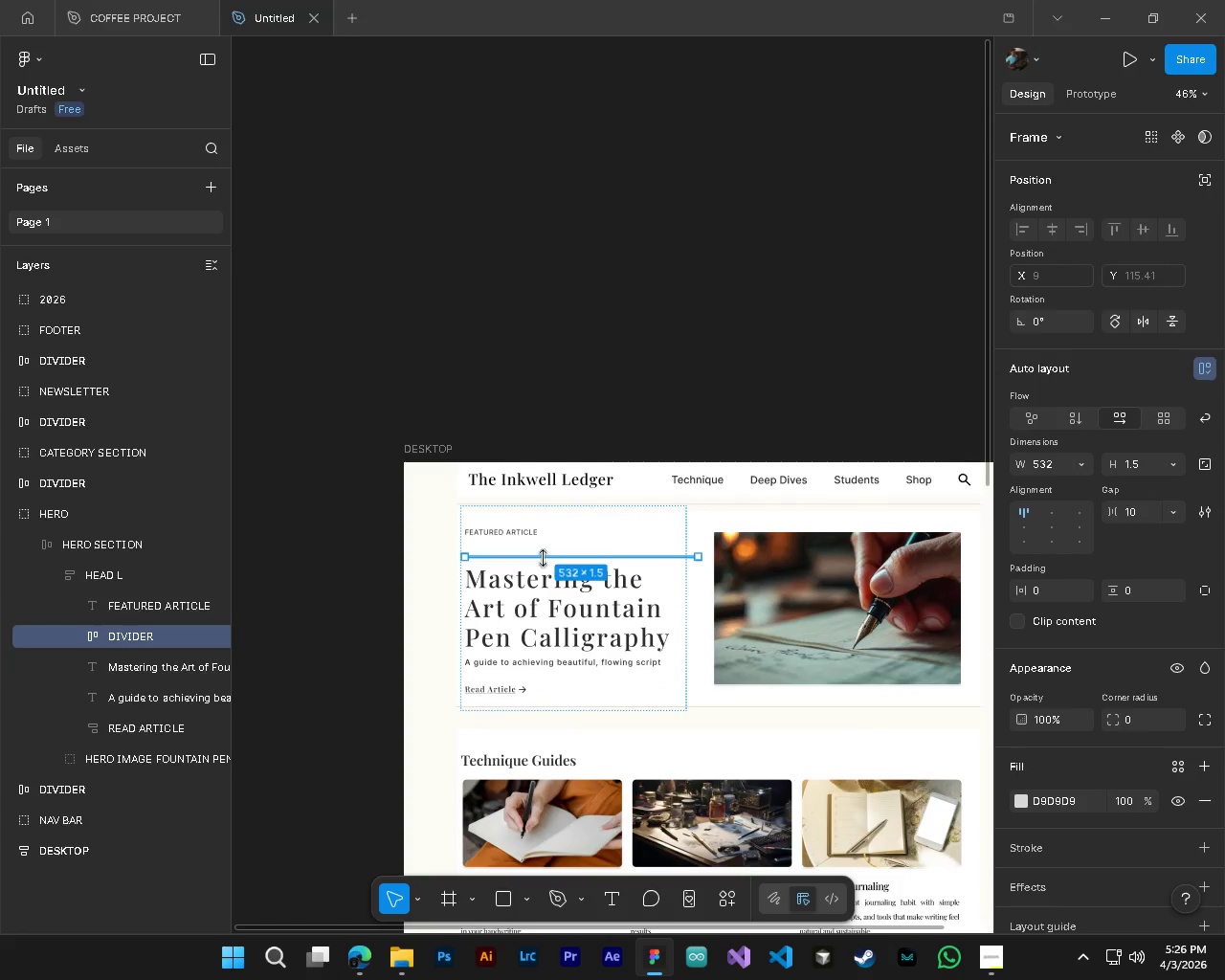 
left_click([121, 609])
 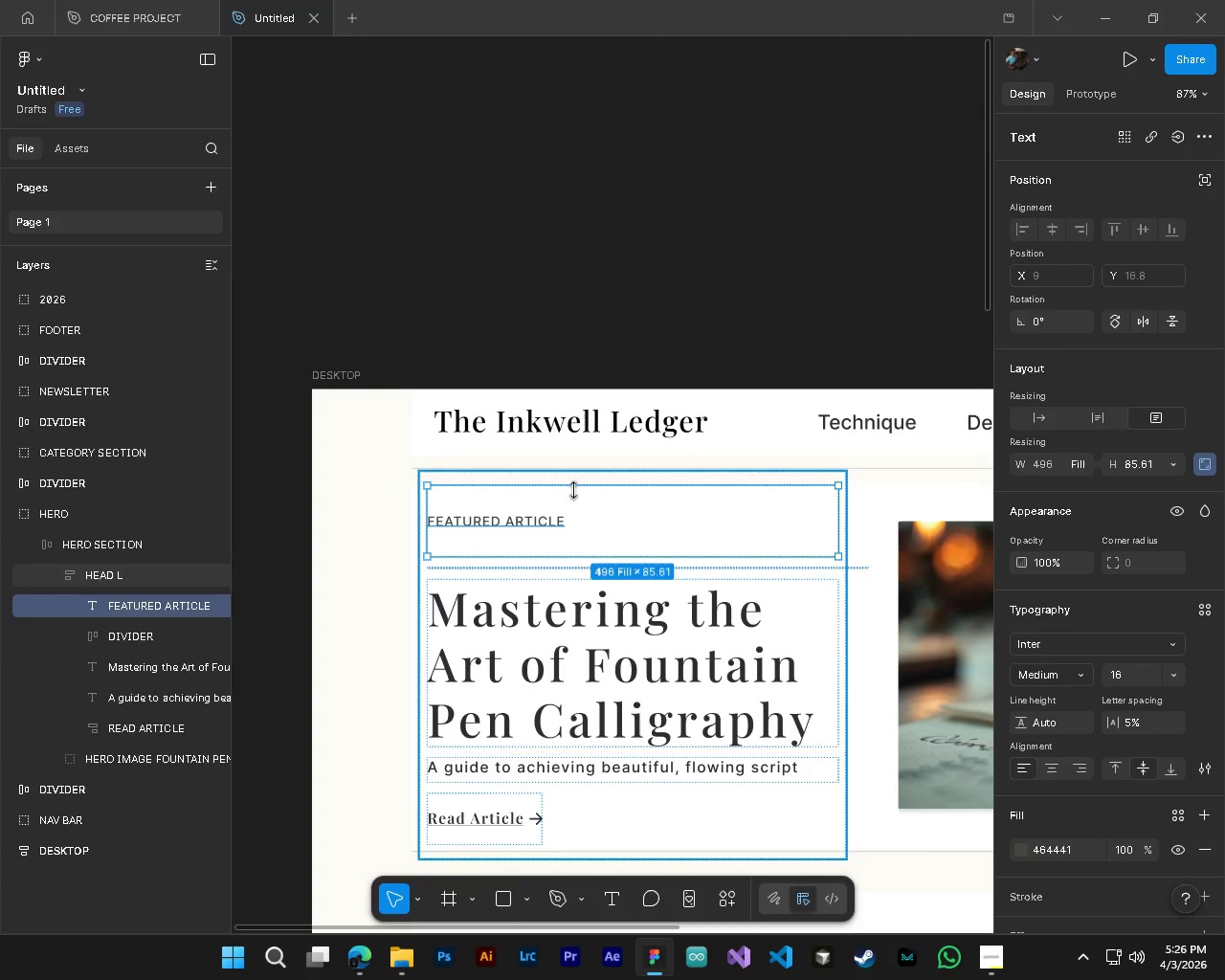 
scroll: coordinate [506, 545], scroll_direction: up, amount: 5.0
 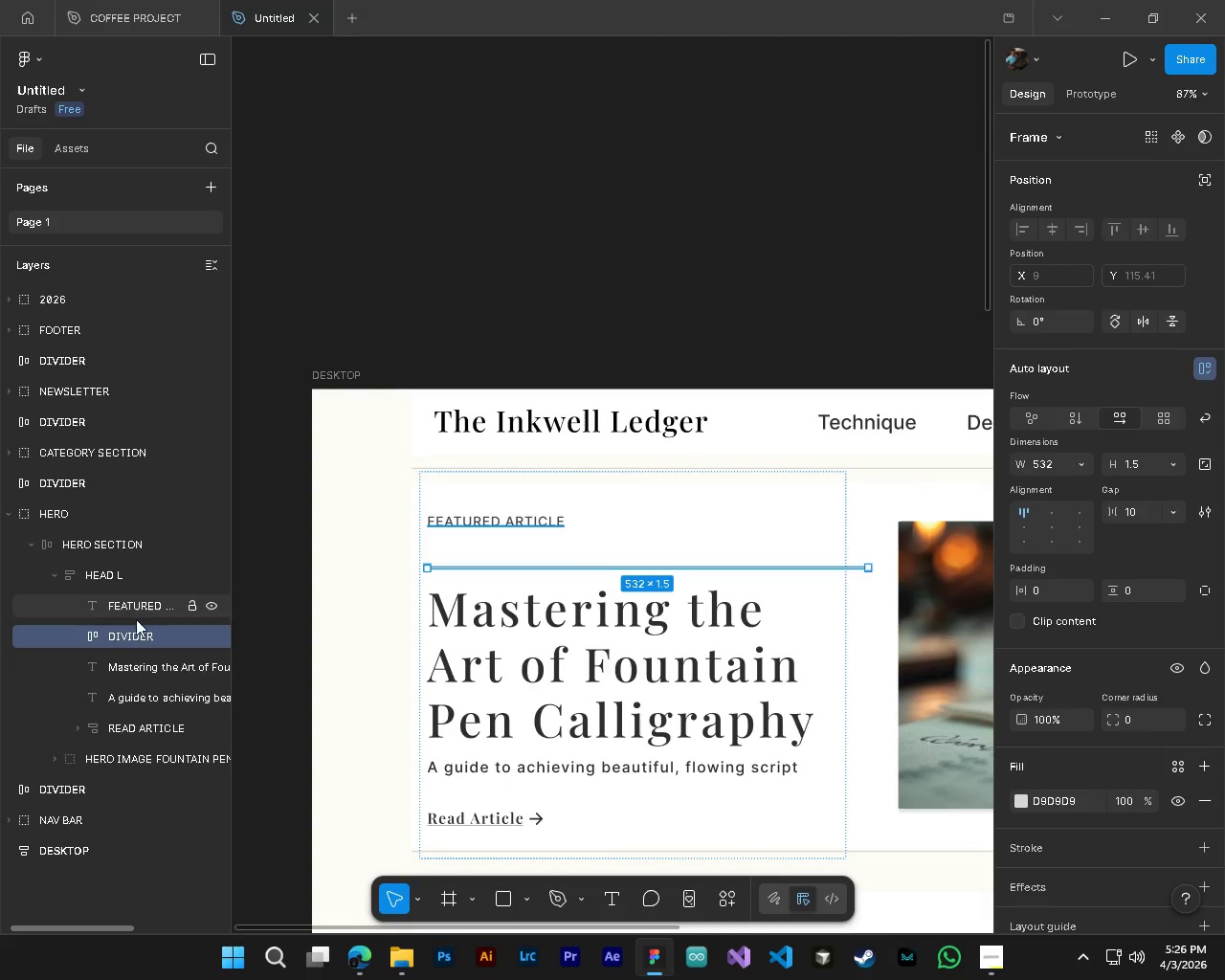 
left_click_drag(start_coordinate=[576, 487], to_coordinate=[578, 526])
 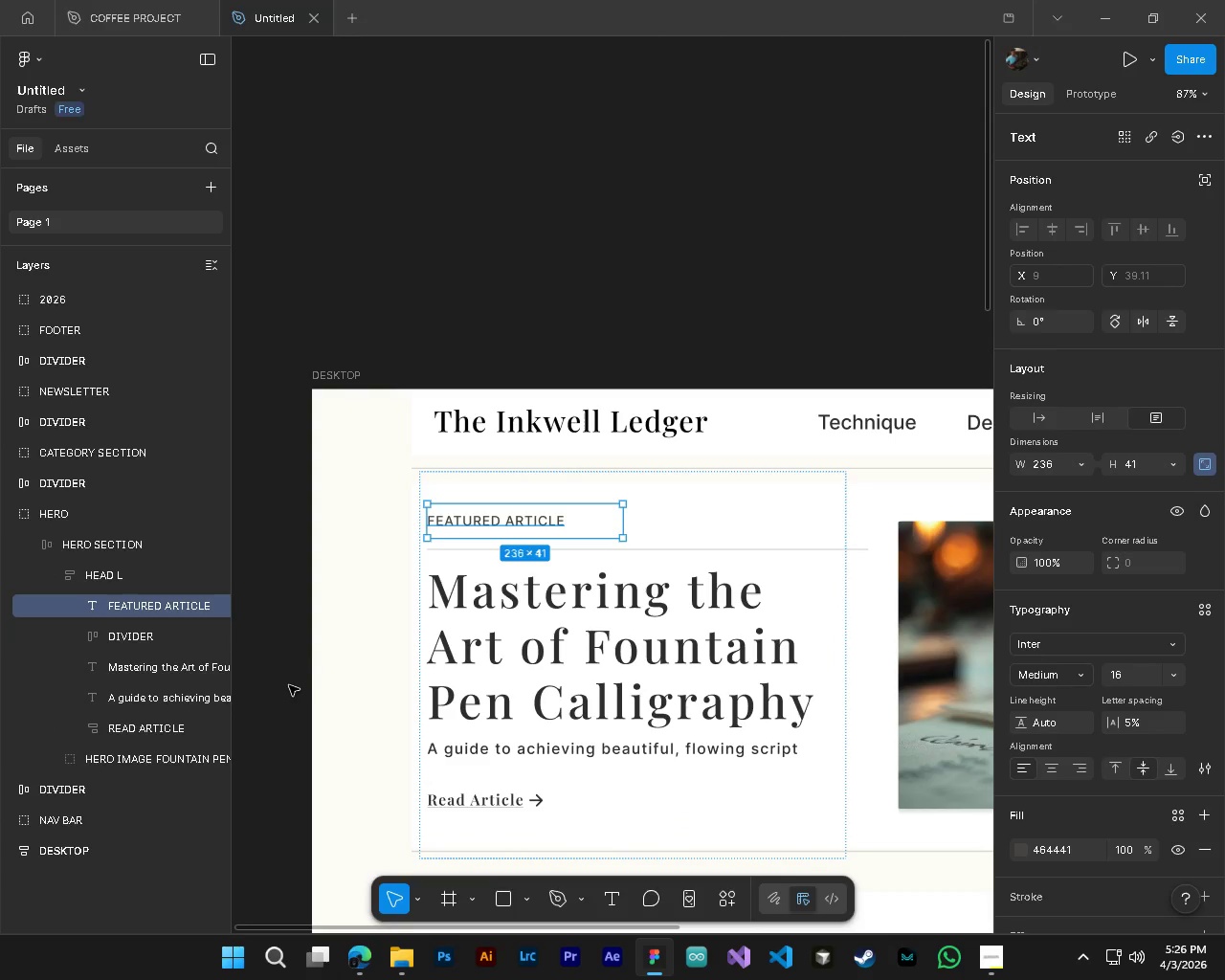 
left_click([289, 688])
 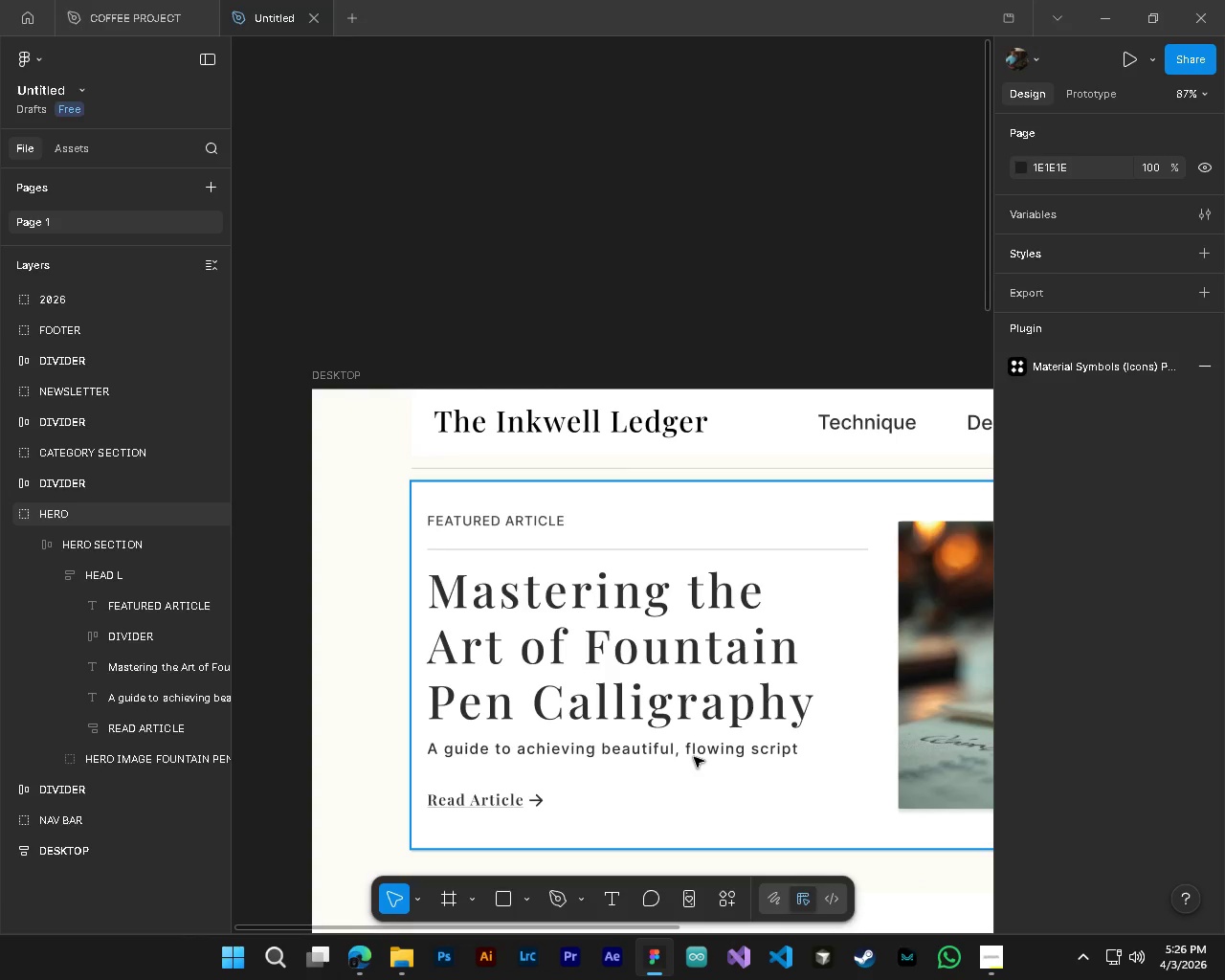 
wait(5.22)
 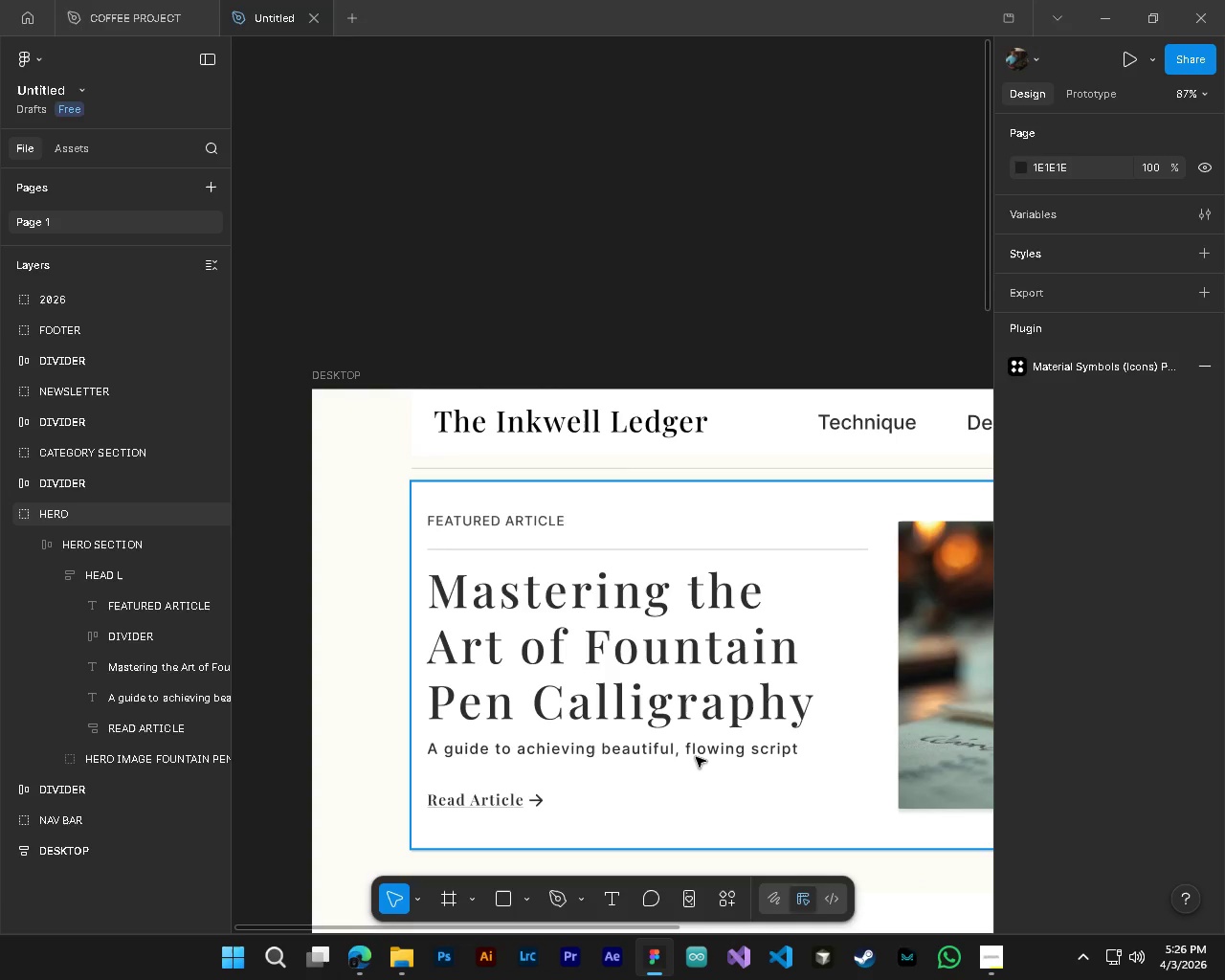 
hold_key(key=ControlLeft, duration=0.84)
 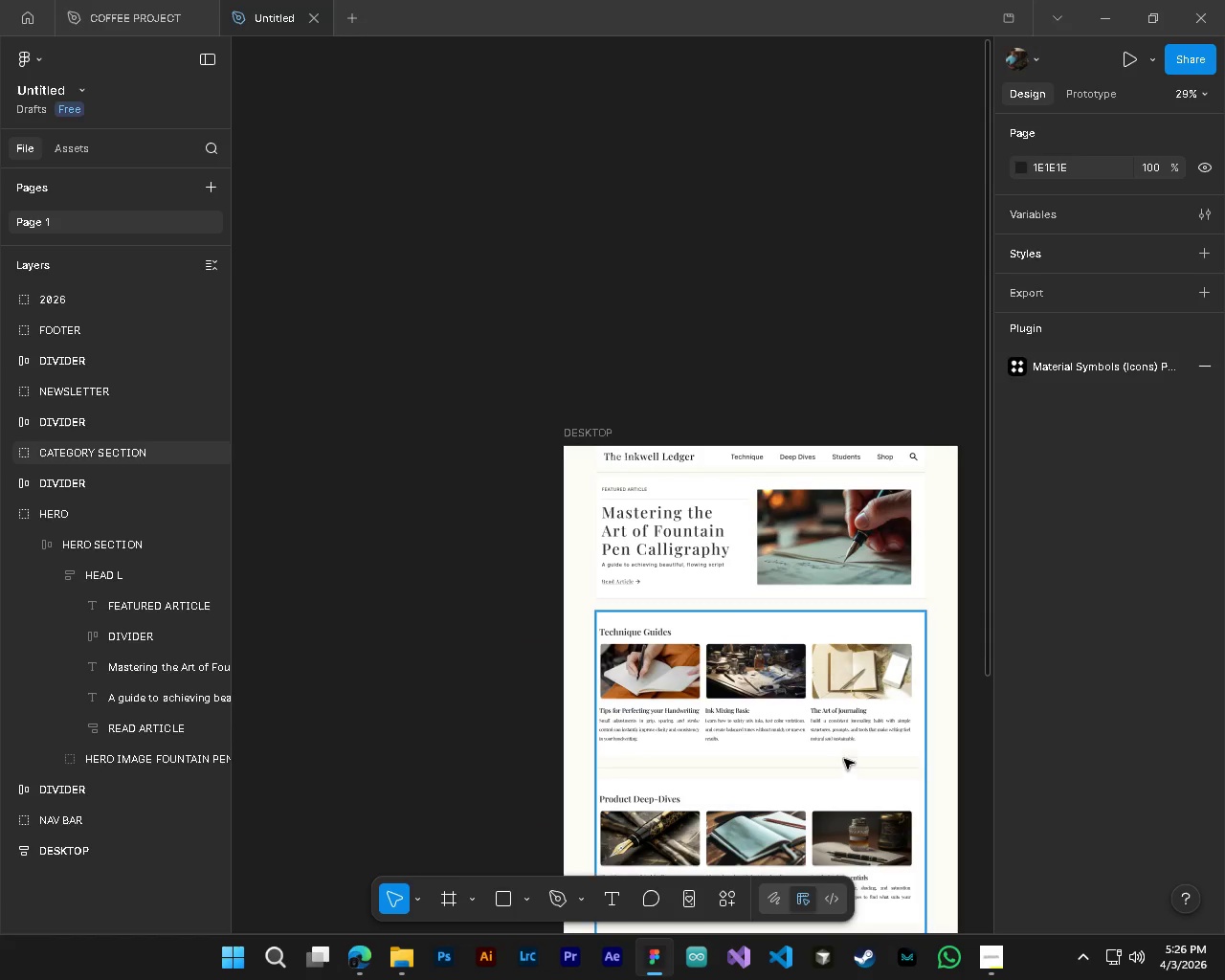 
hold_key(key=AltLeft, duration=0.73)
 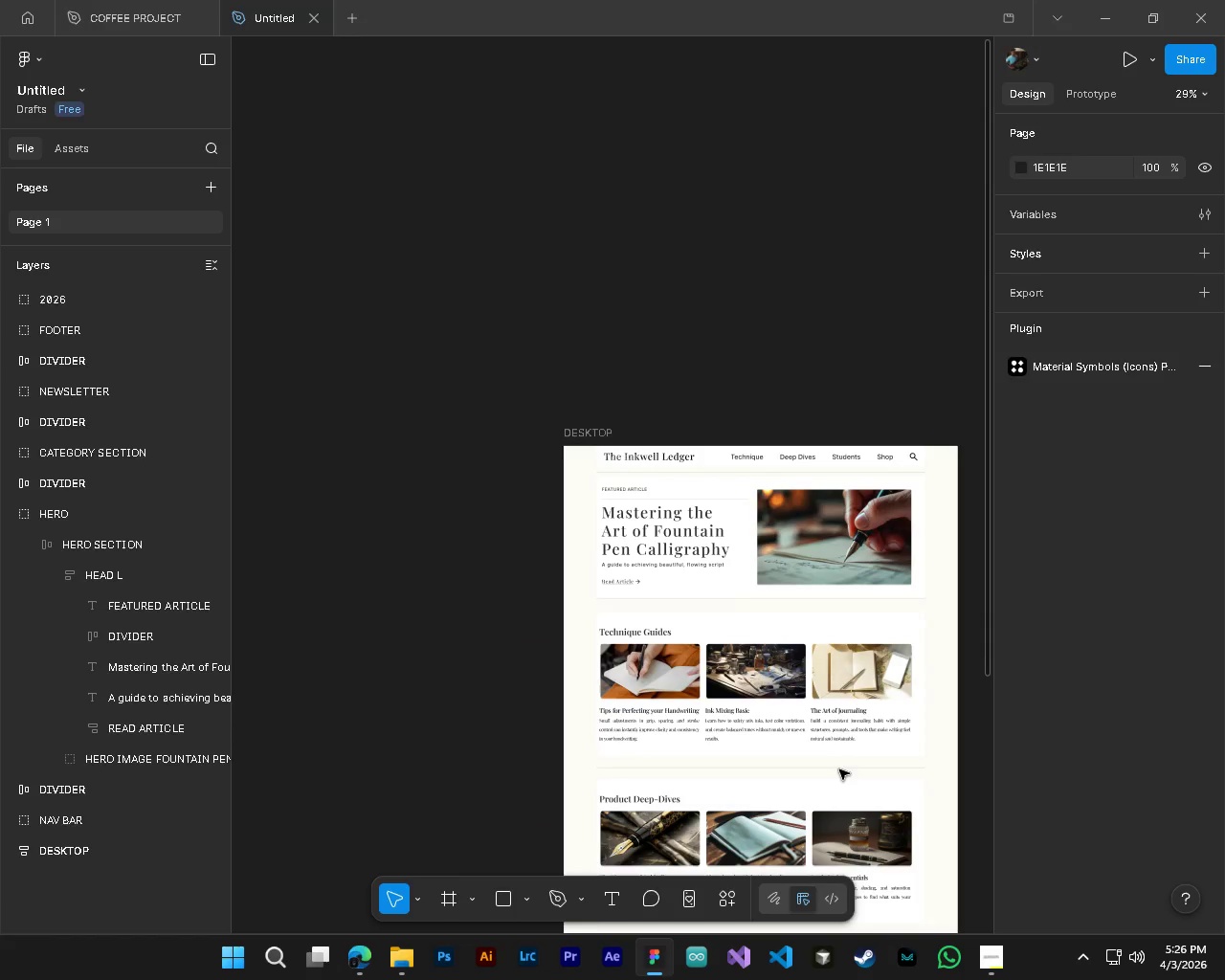 
hold_key(key=ShiftLeft, duration=0.31)
 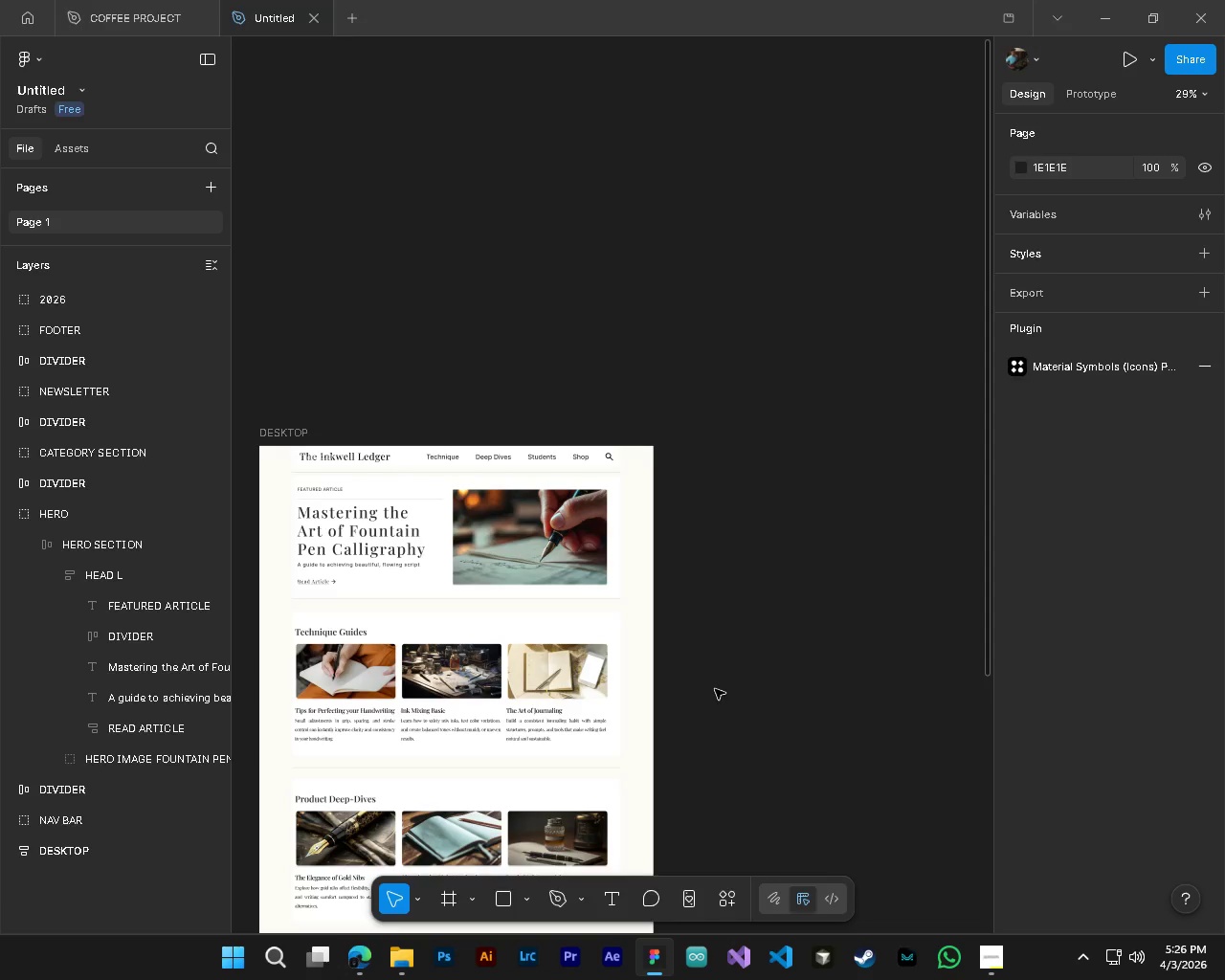 
hold_key(key=ShiftLeft, duration=0.36)
 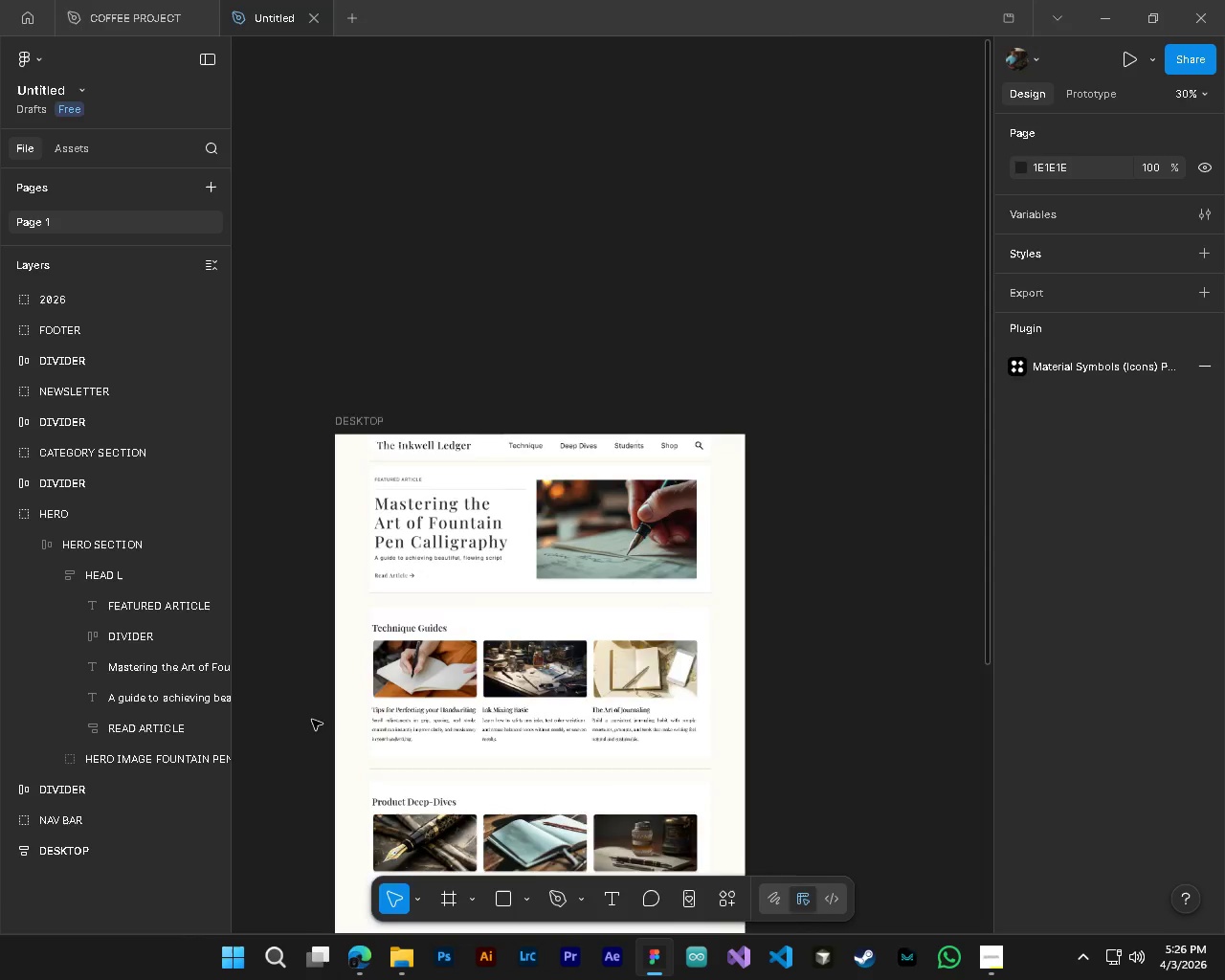 
hold_key(key=ControlLeft, duration=2.23)
 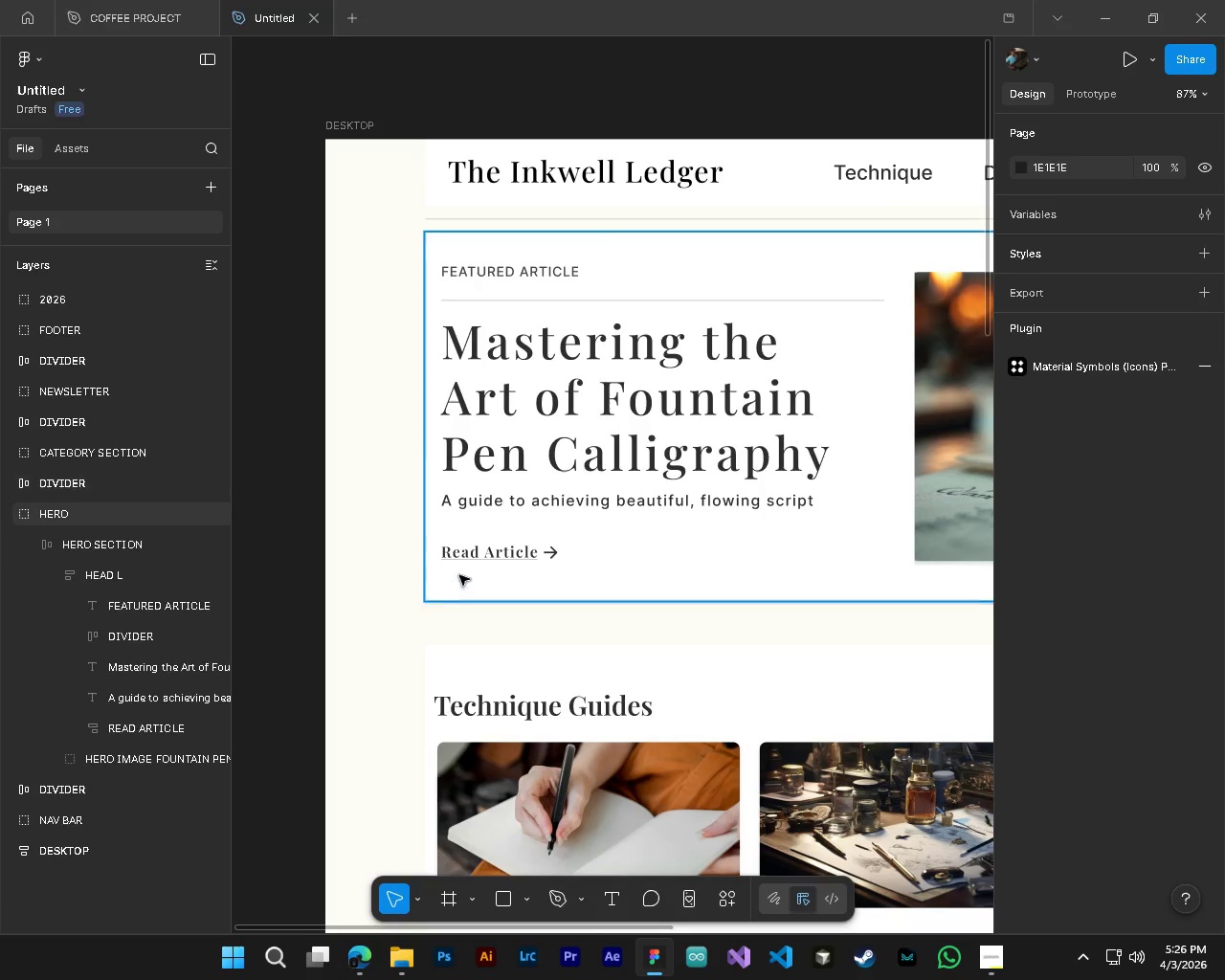 
hold_key(key=AltLeft, duration=1.5)
 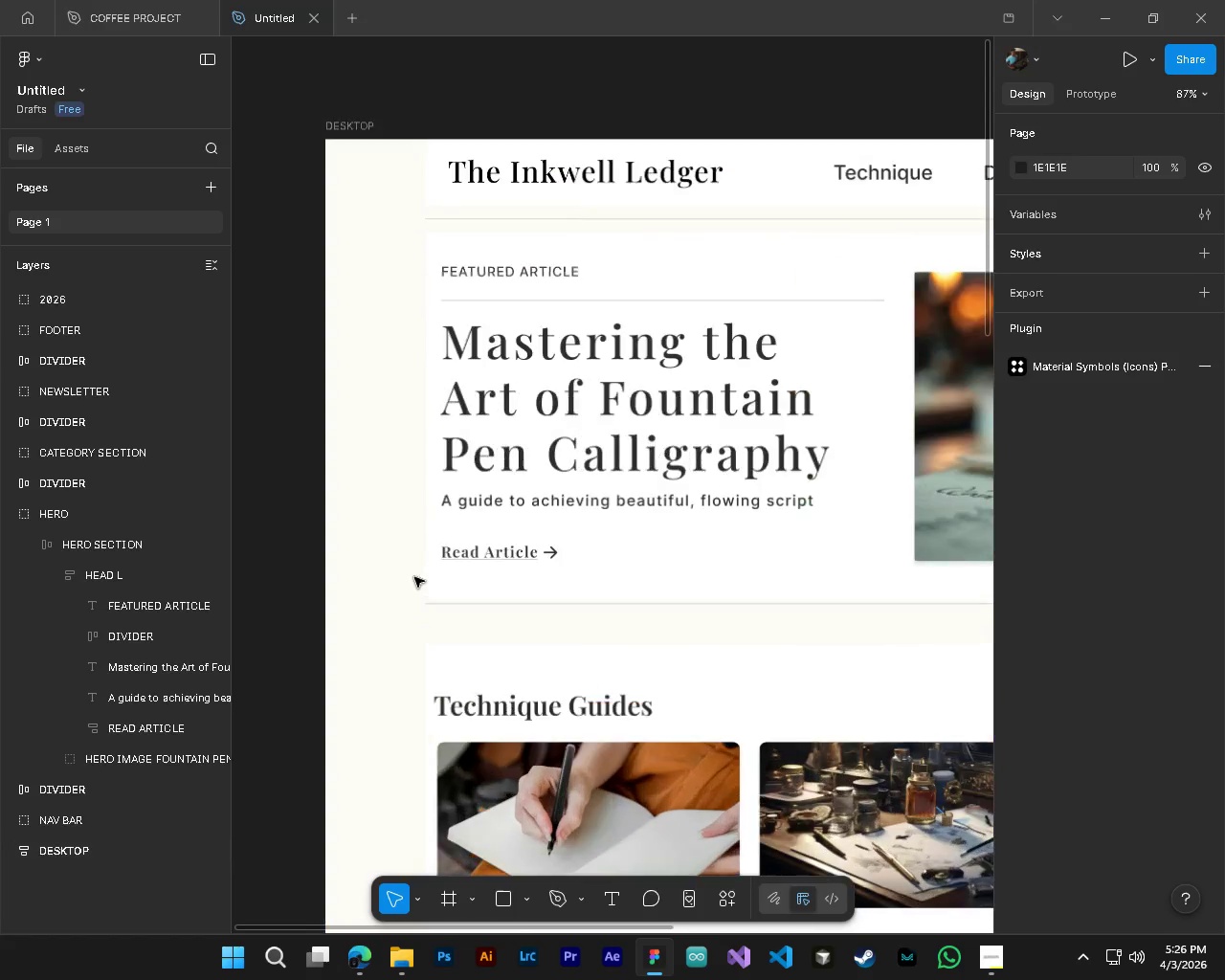 
scroll: coordinate [871, 721], scroll_direction: down, amount: 18.0
 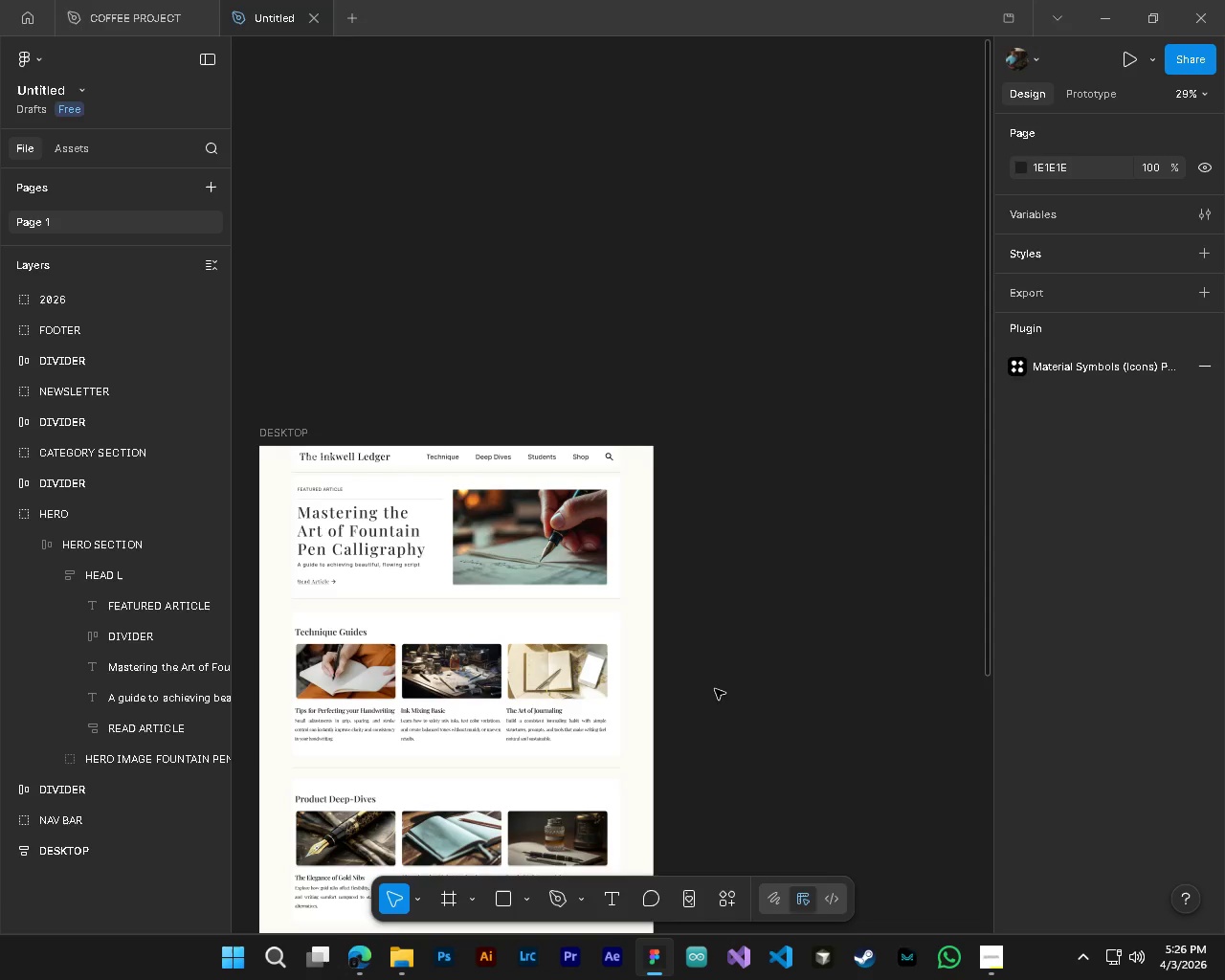 
hold_key(key=AltLeft, duration=0.75)
 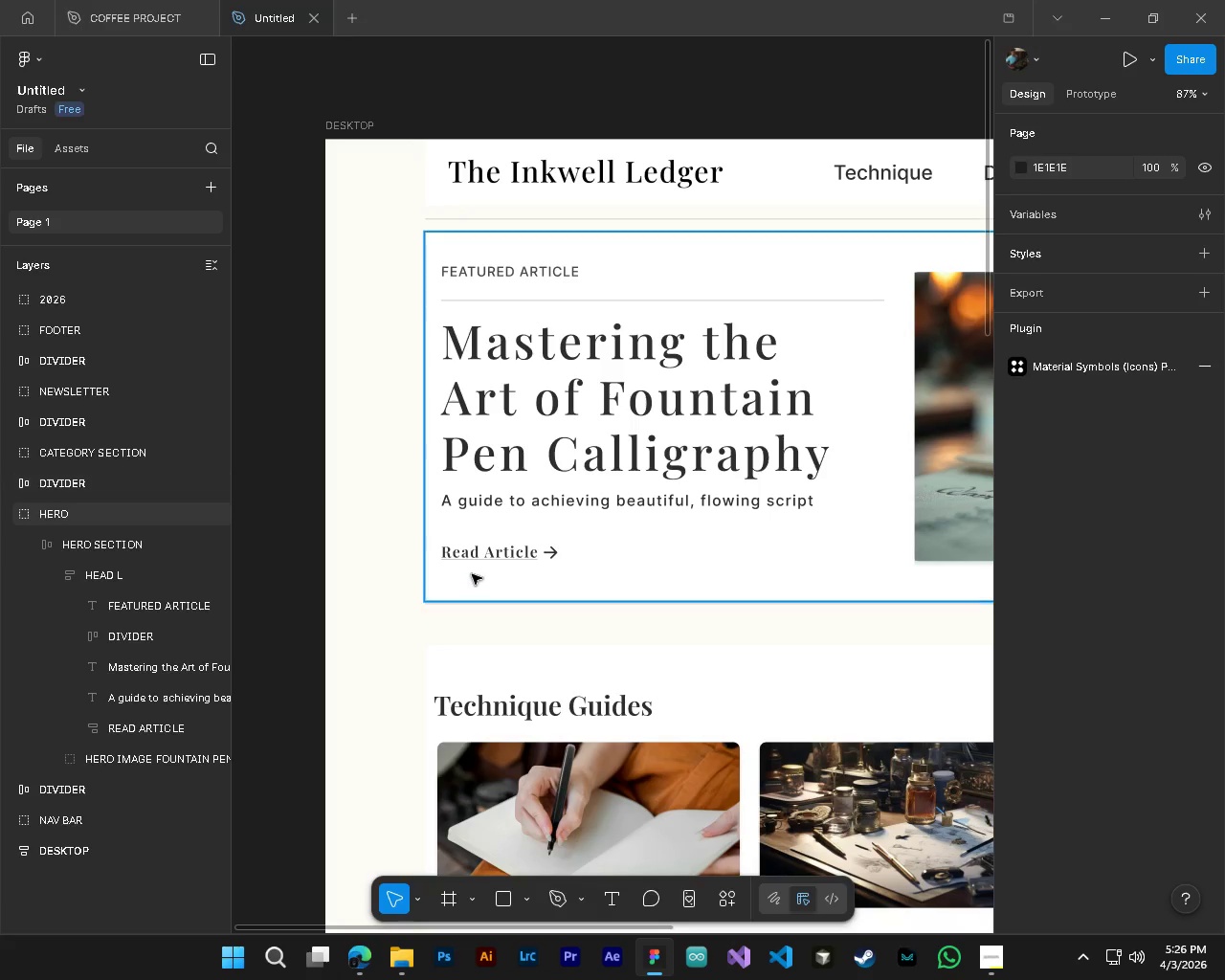 
scroll: coordinate [414, 577], scroll_direction: up, amount: 17.0
 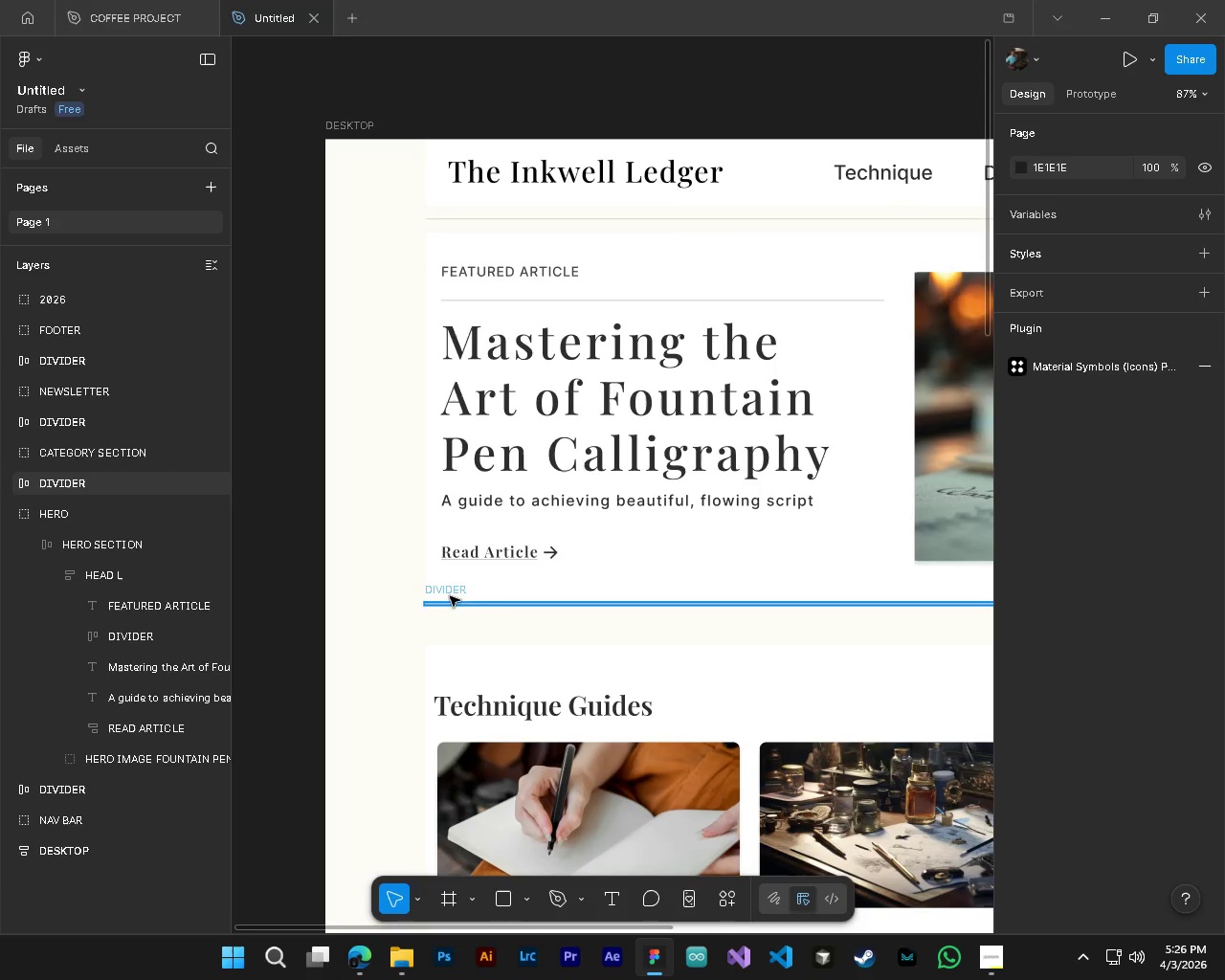 
hold_key(key=AltLeft, duration=0.92)
 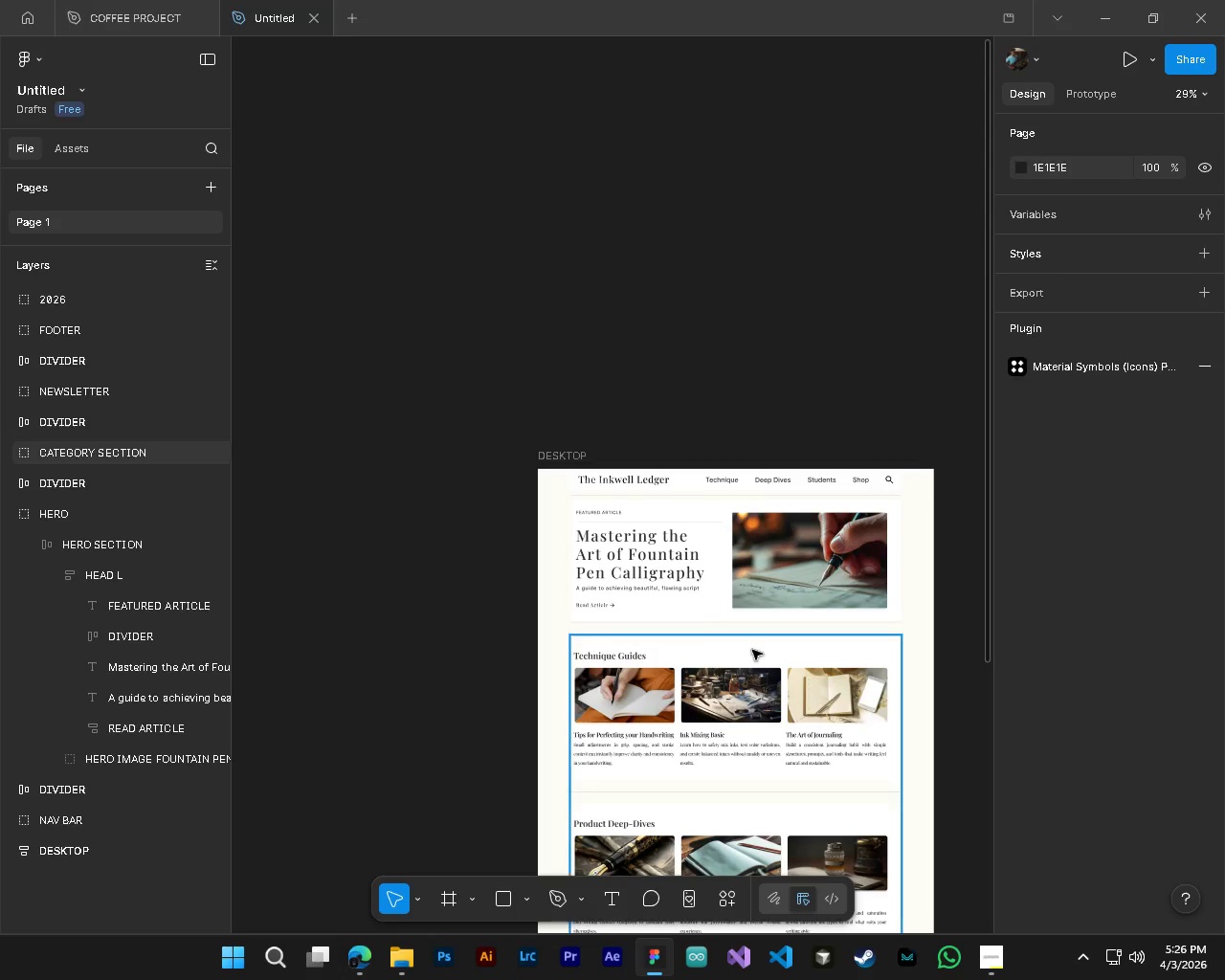 
hold_key(key=ControlLeft, duration=1.28)
 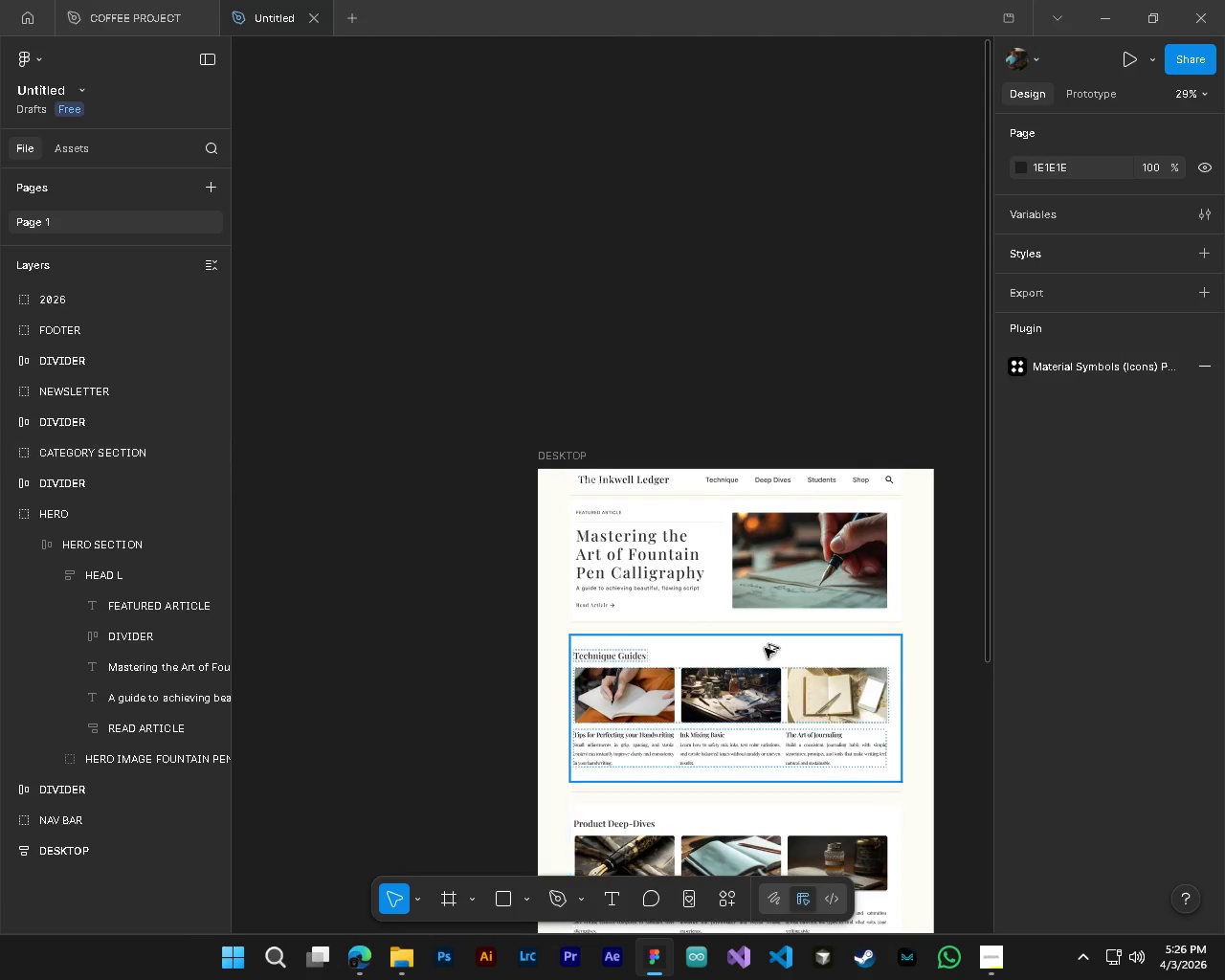 
key(Alt+Control+AltLeft)
 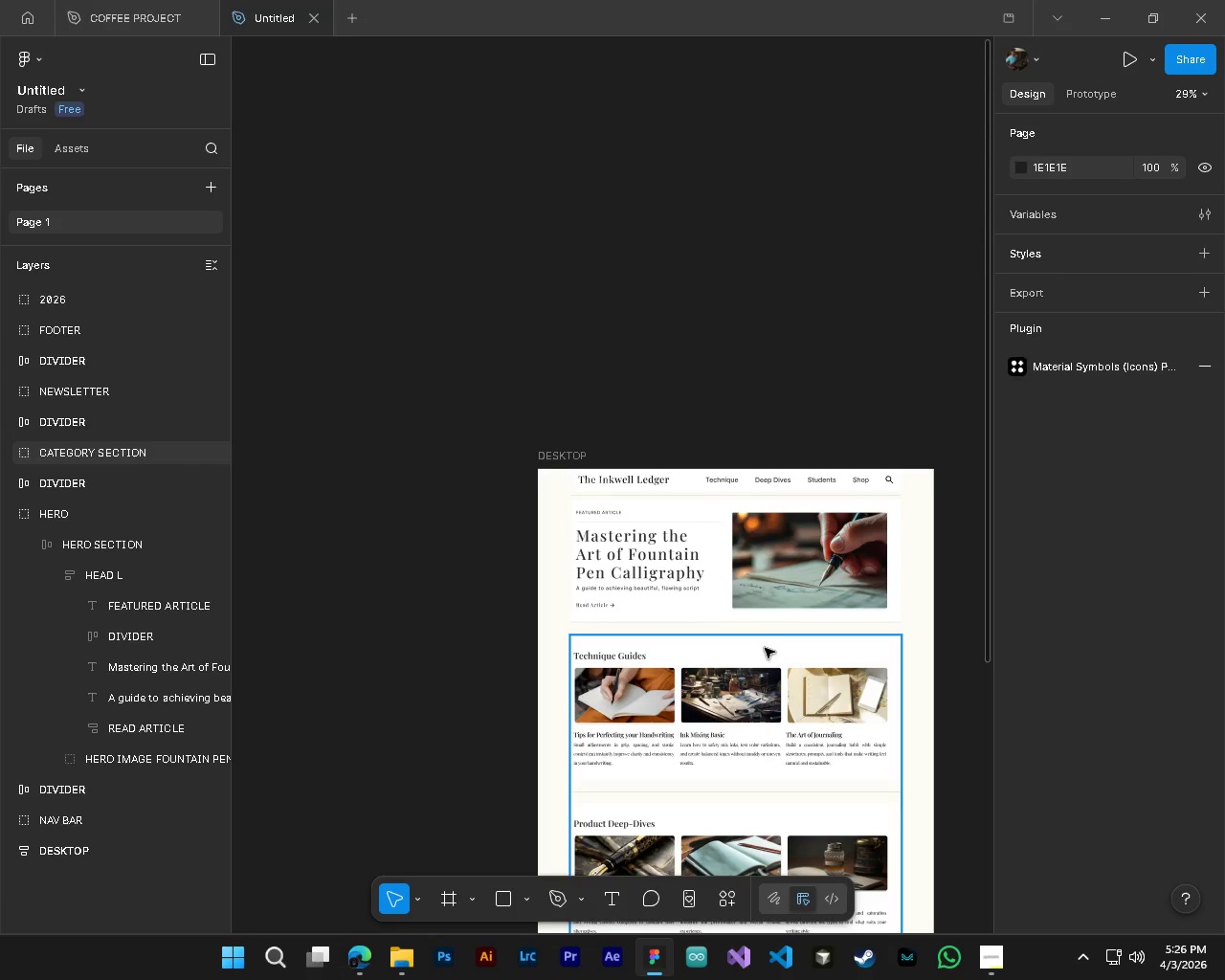 
key(Alt+AltLeft)
 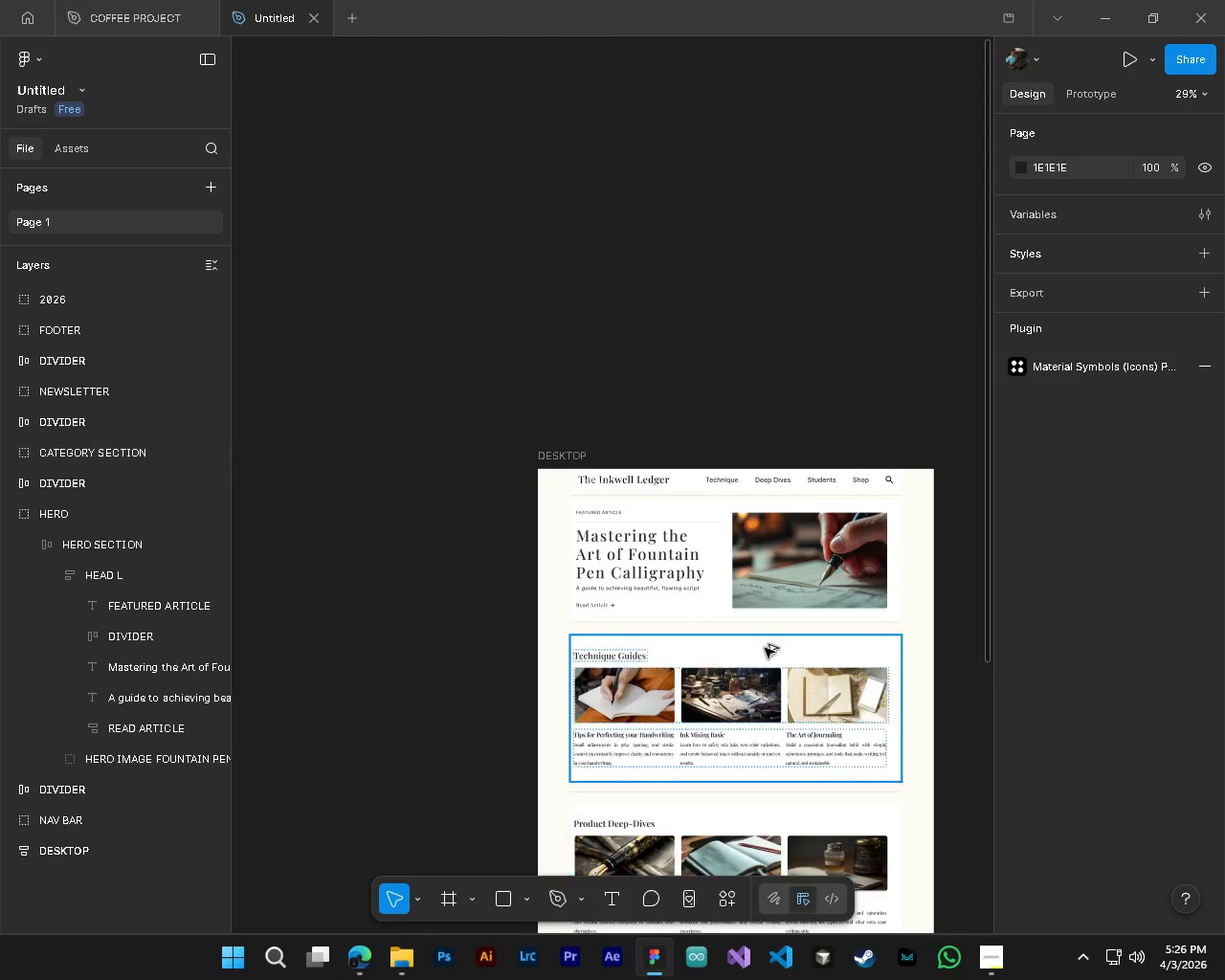 
key(Alt+Control+ControlLeft)
 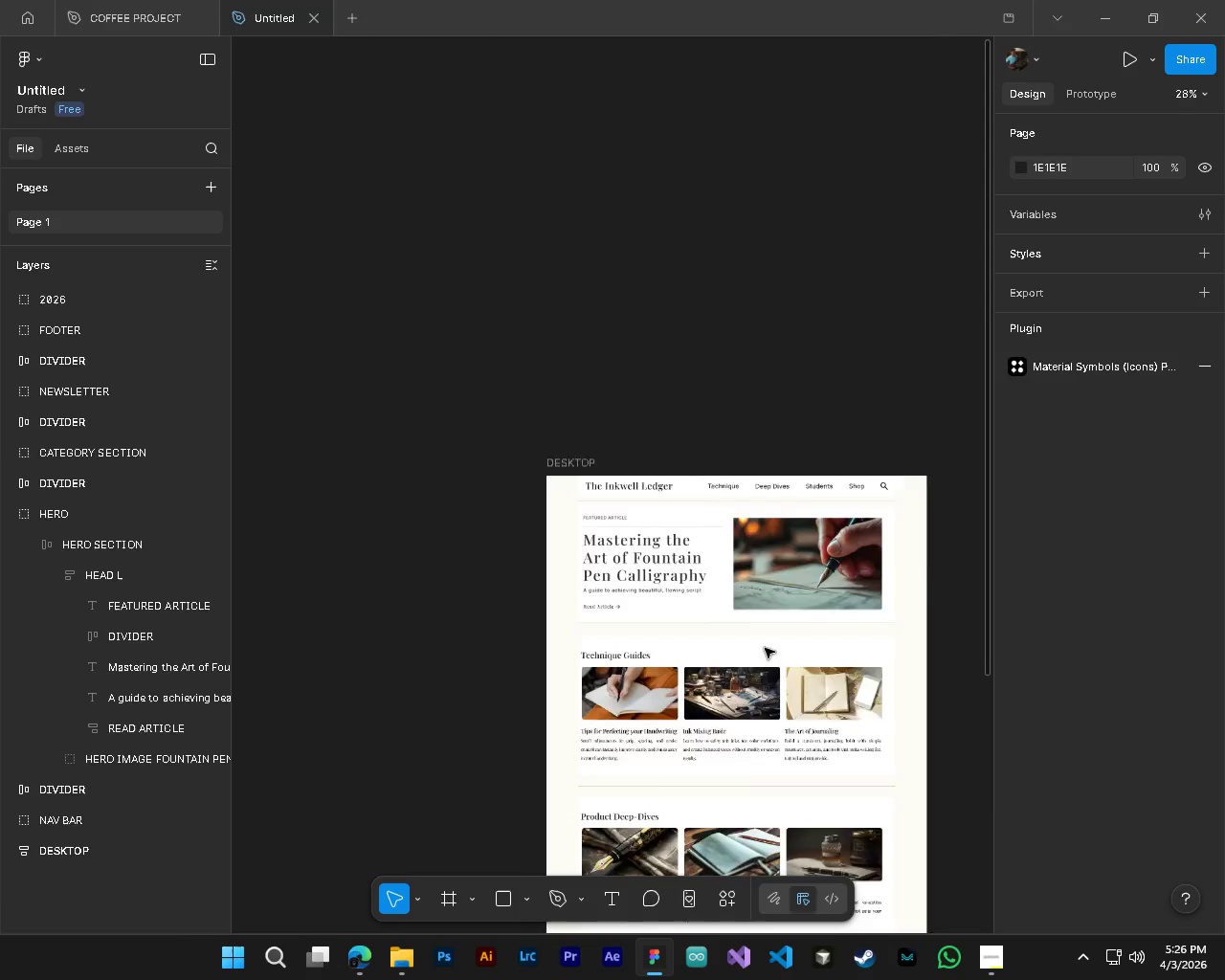 
left_click([950, 678])
 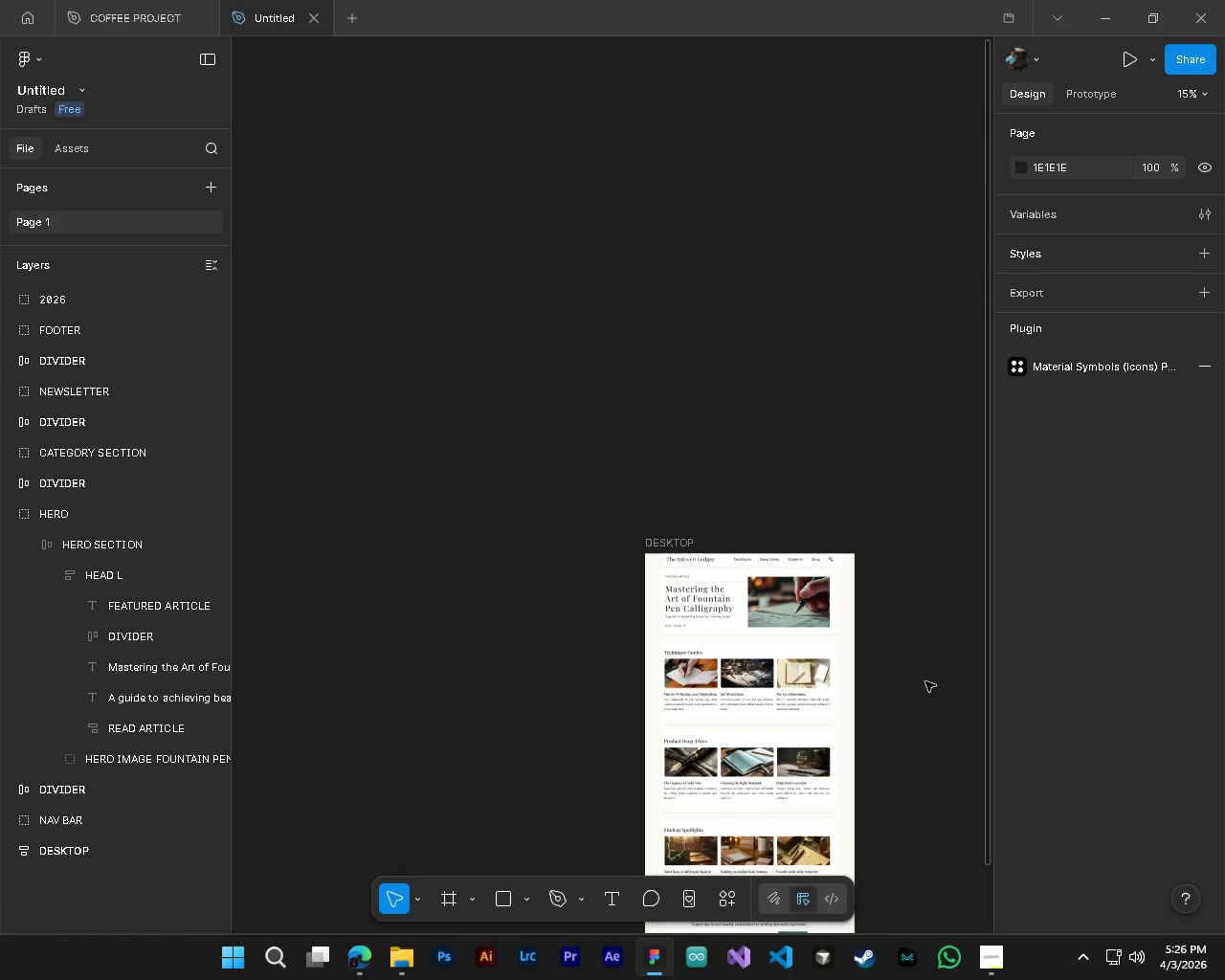 
scroll: coordinate [715, 656], scroll_direction: down, amount: 9.0
 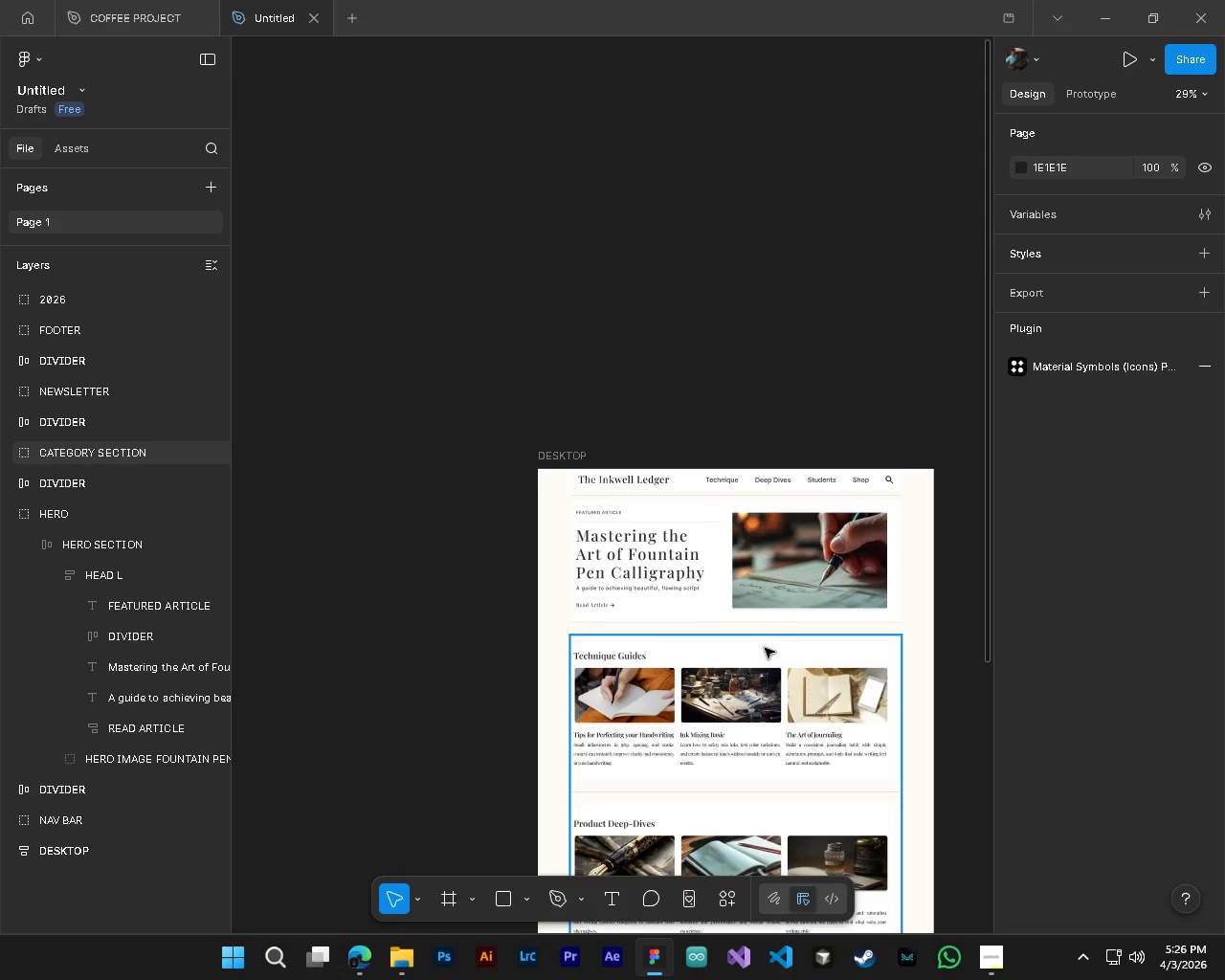 
key(Shift+ShiftLeft)
 